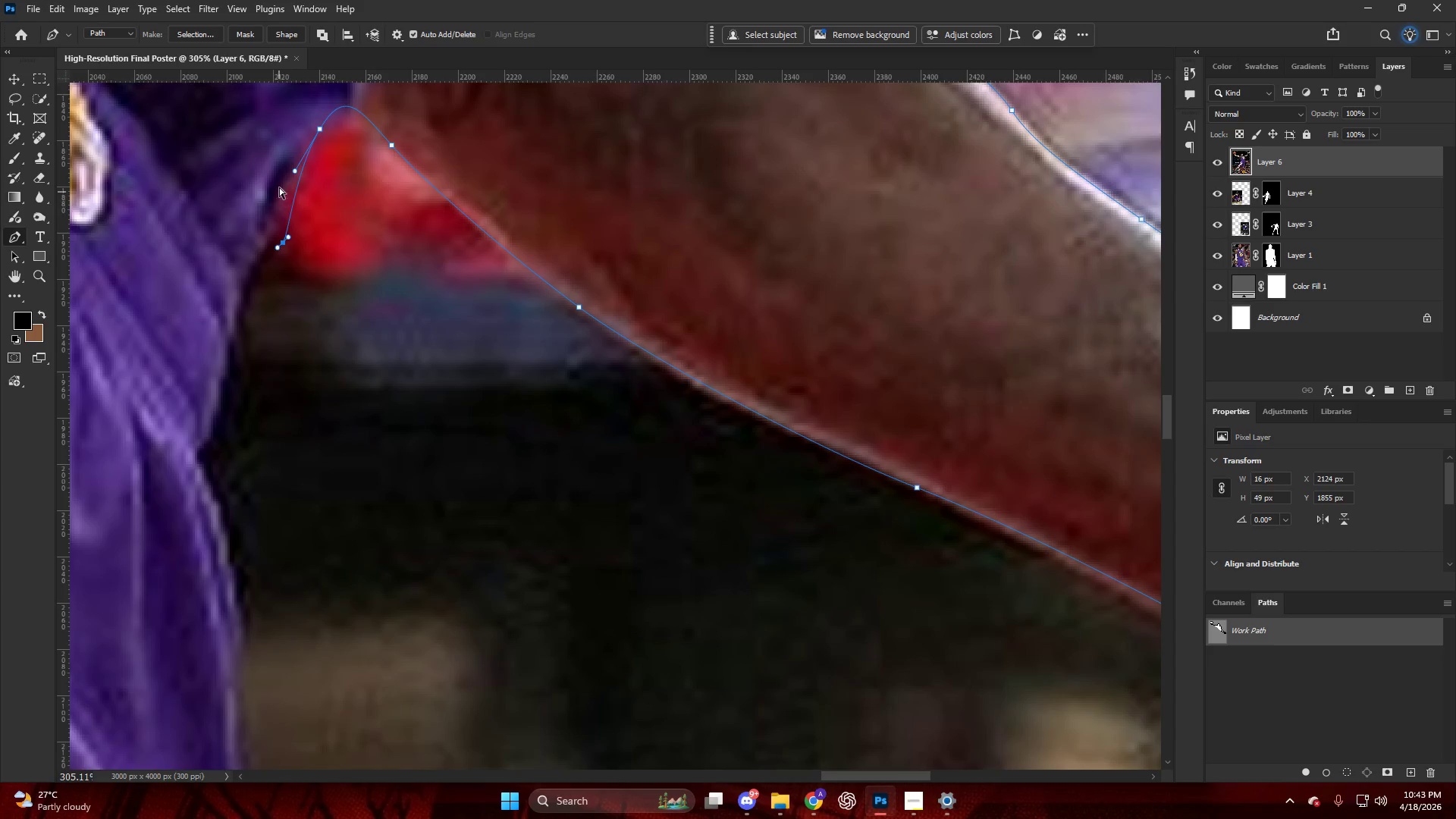 
left_click_drag(start_coordinate=[279, 190], to_coordinate=[269, 240])
 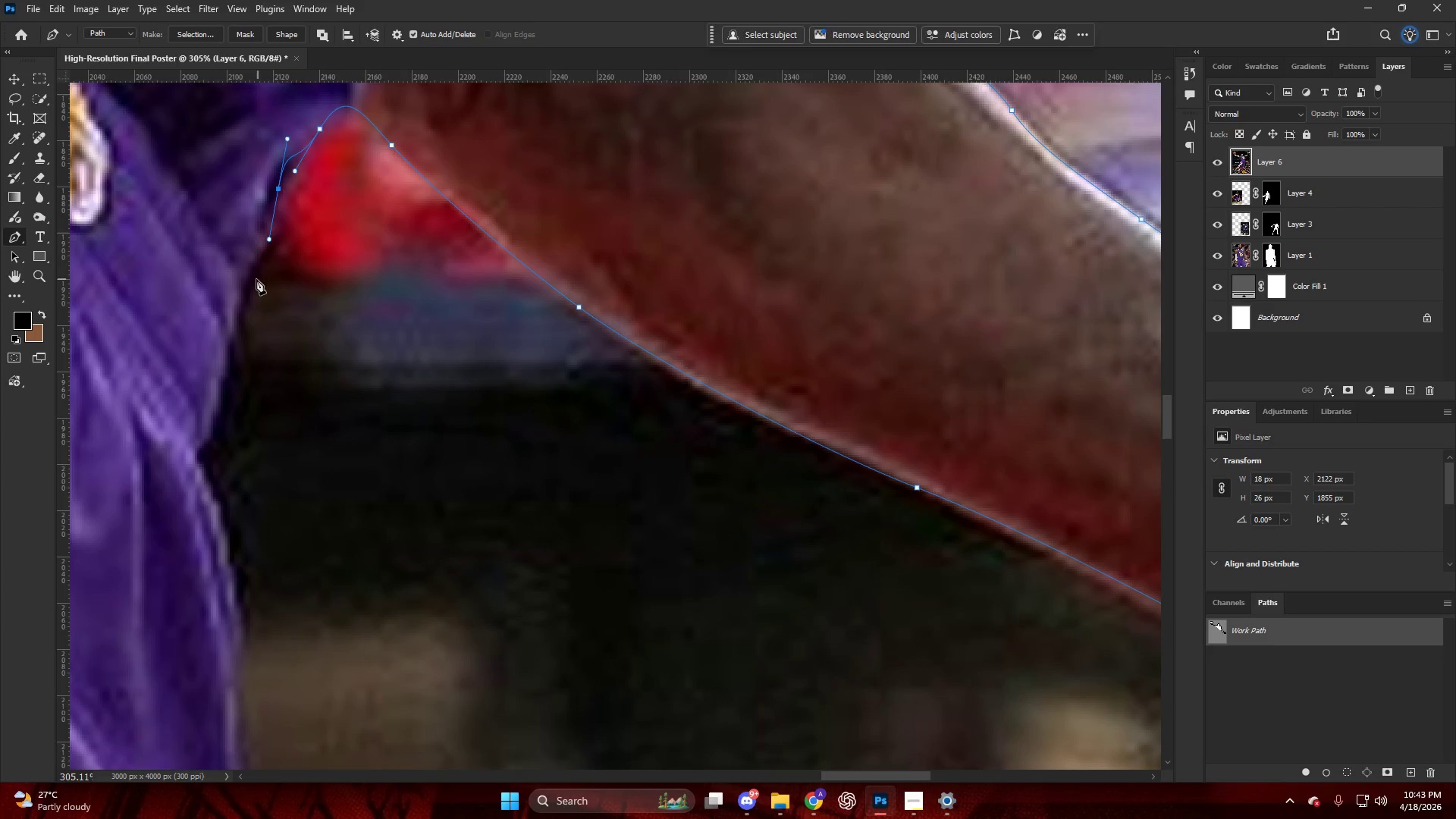 
left_click_drag(start_coordinate=[256, 279], to_coordinate=[242, 297])
 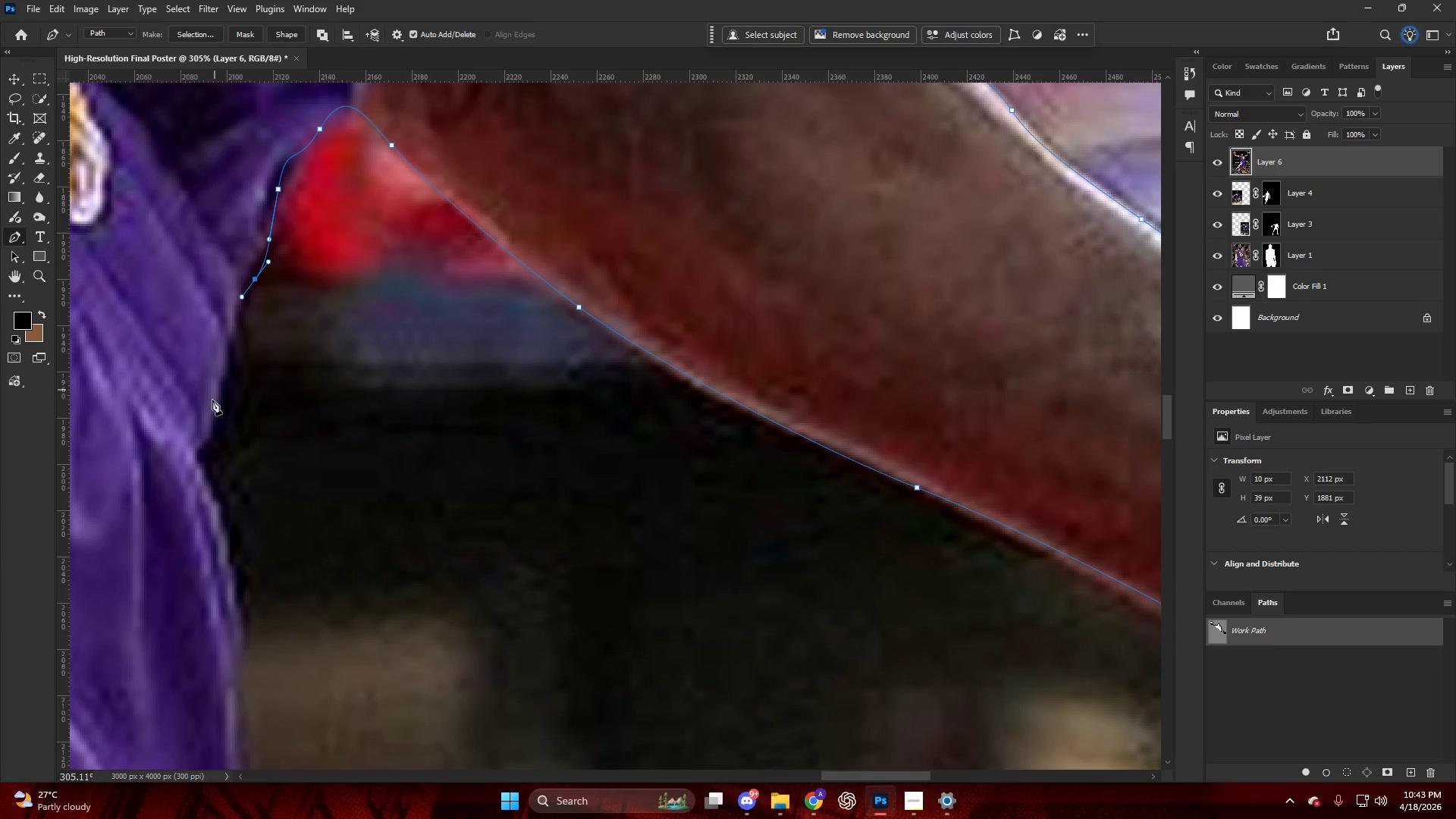 
left_click_drag(start_coordinate=[212, 407], to_coordinate=[205, 436])
 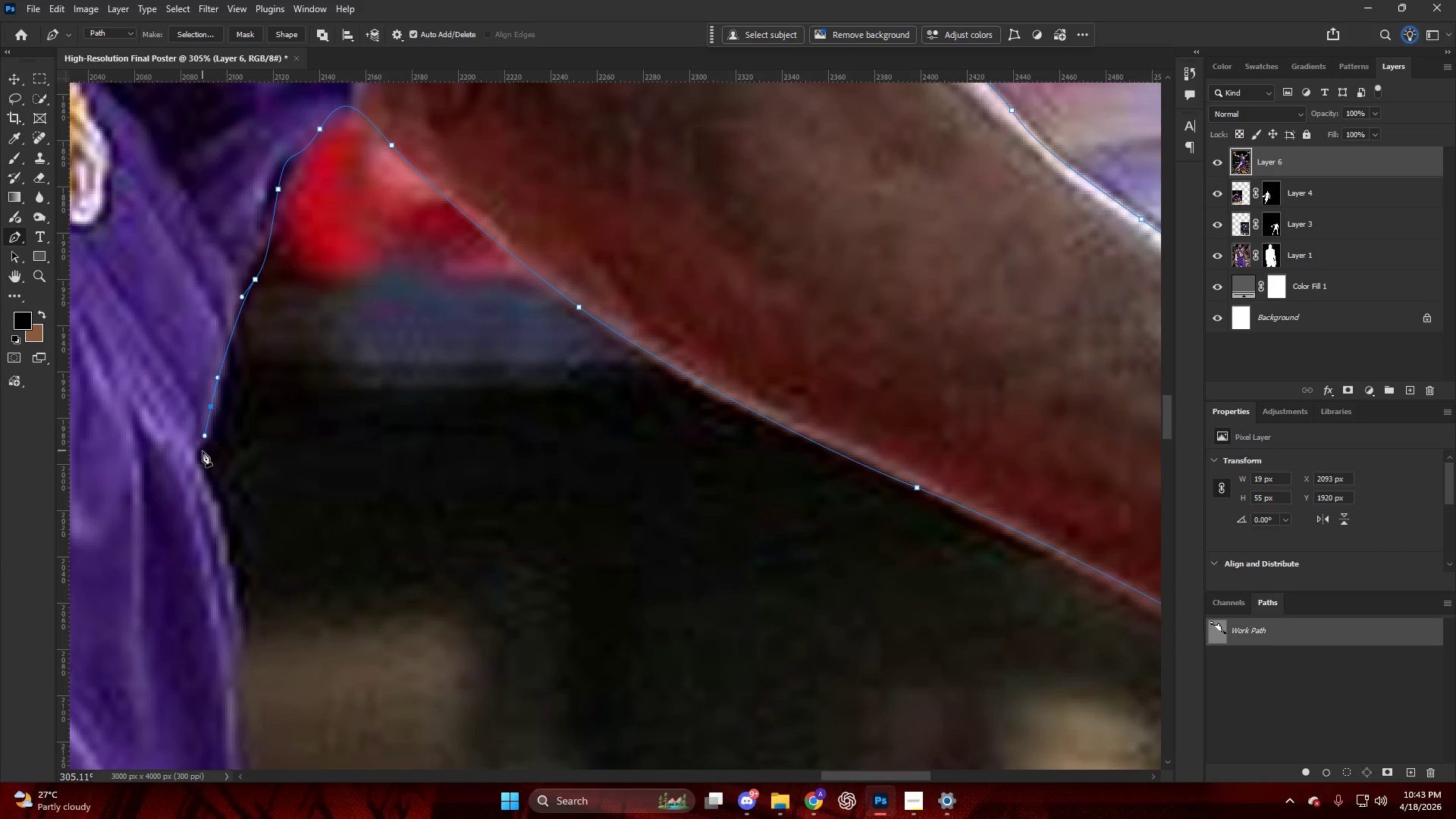 
left_click_drag(start_coordinate=[199, 451], to_coordinate=[192, 450])
 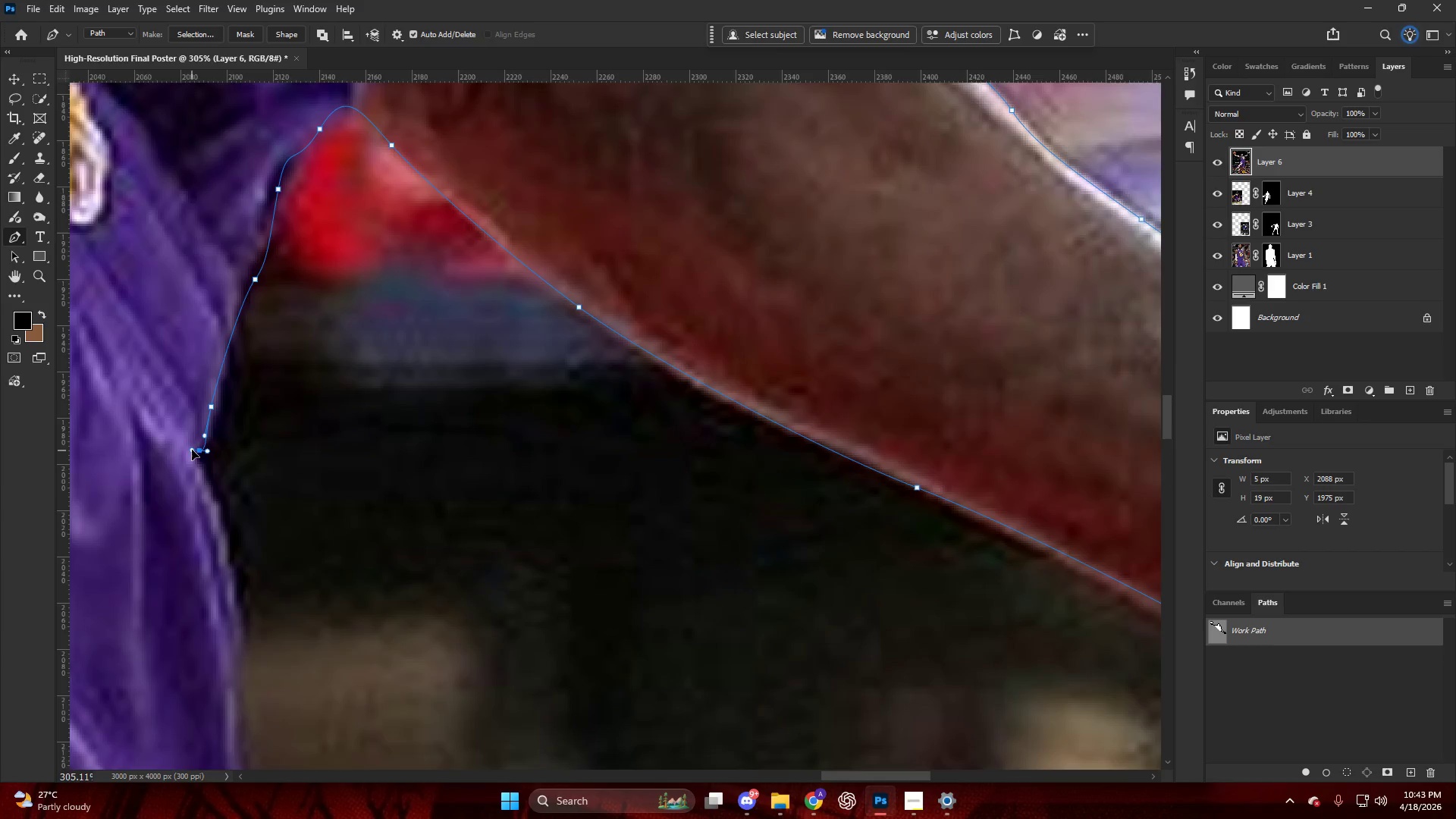 
hold_key(key=AltLeft, duration=0.64)
hold_key(key=ControlLeft, duration=1.98)
hold_key(key=AltLeft, duration=0.53)
hold_key(key=AltLeft, duration=0.48)
scroll: coordinate [849, 315], scroll_direction: up, amount: 34.0
 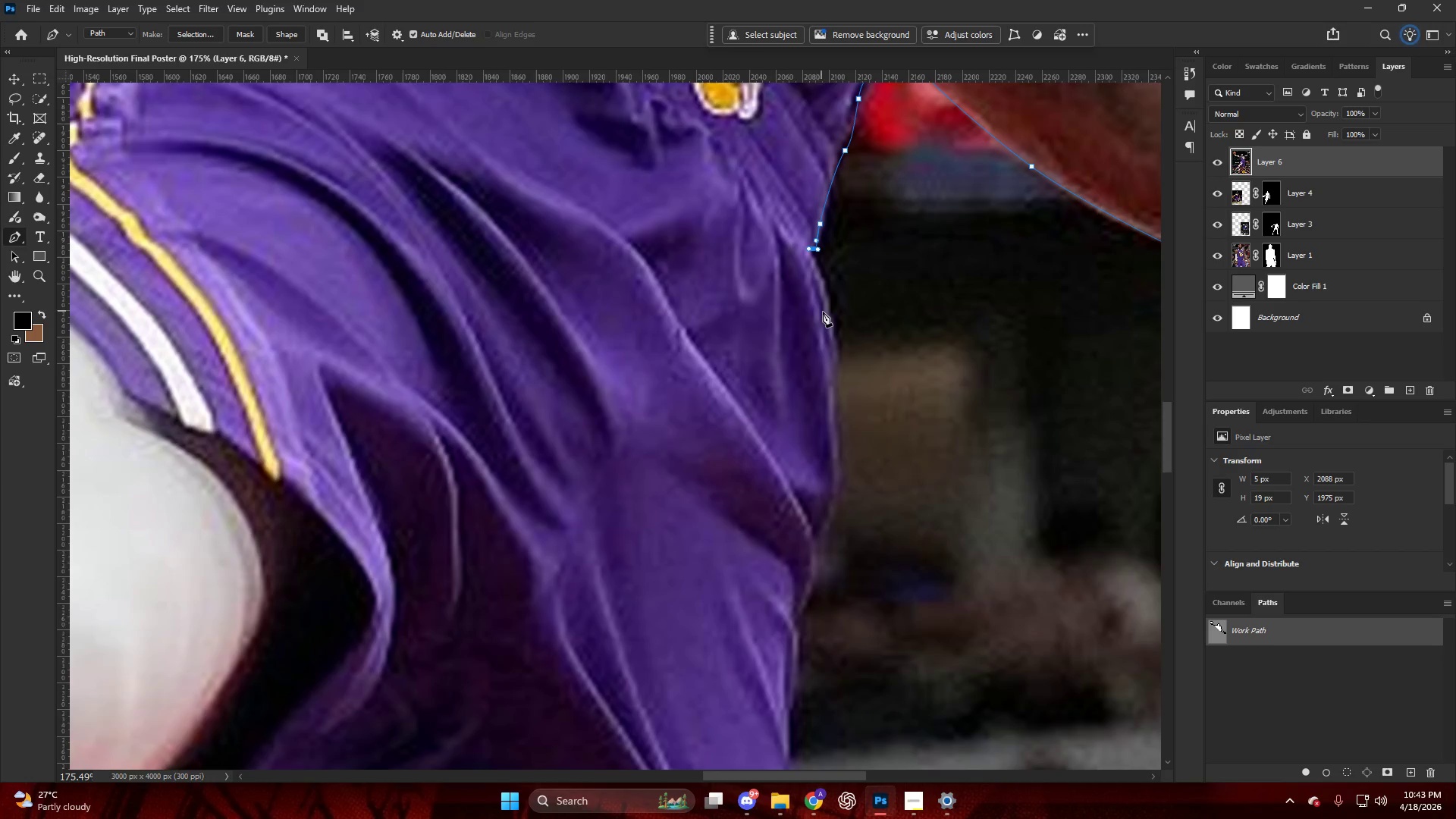 
left_click_drag(start_coordinate=[830, 319], to_coordinate=[830, 336])
 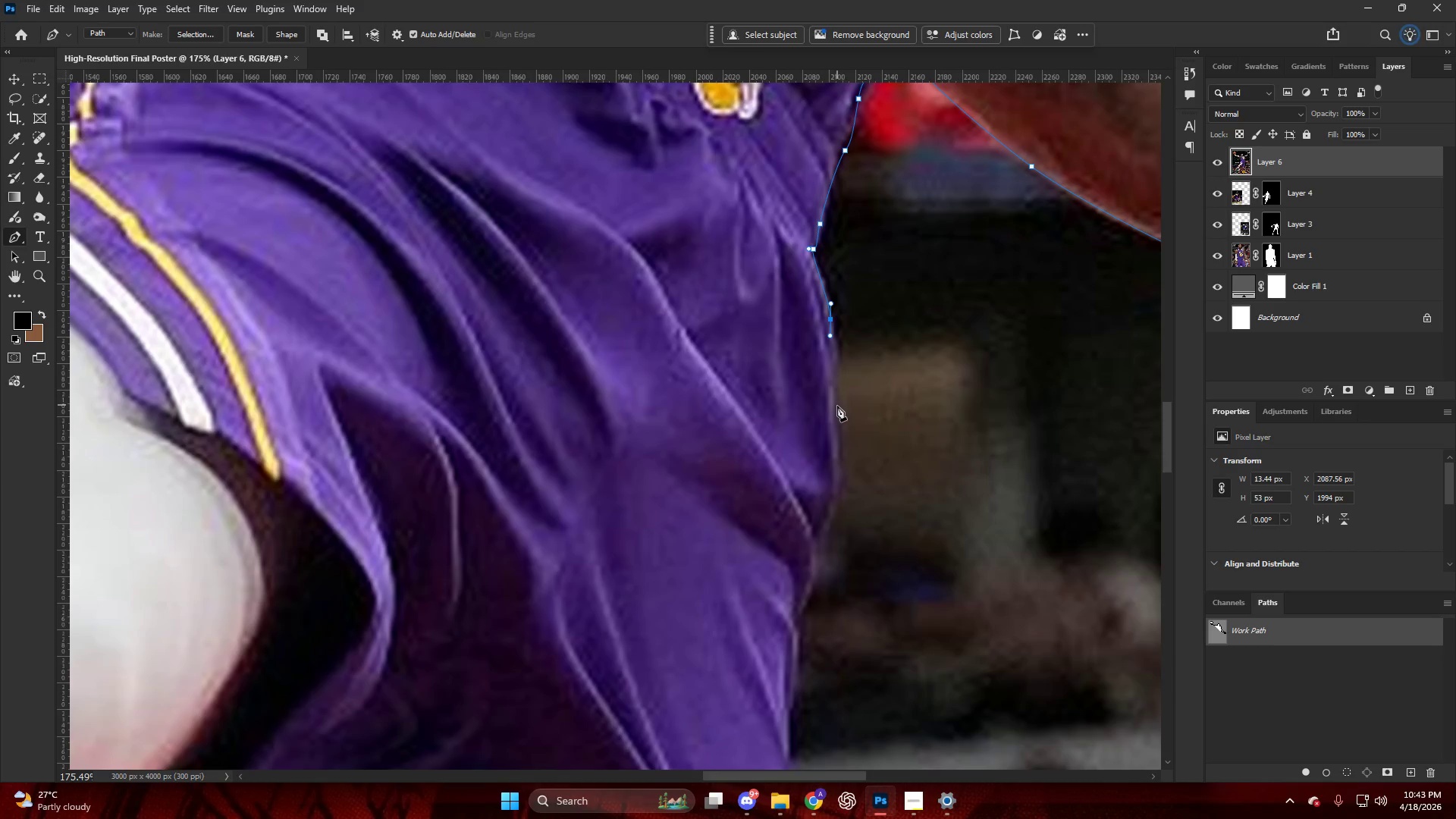 
left_click_drag(start_coordinate=[837, 408], to_coordinate=[834, 427])
 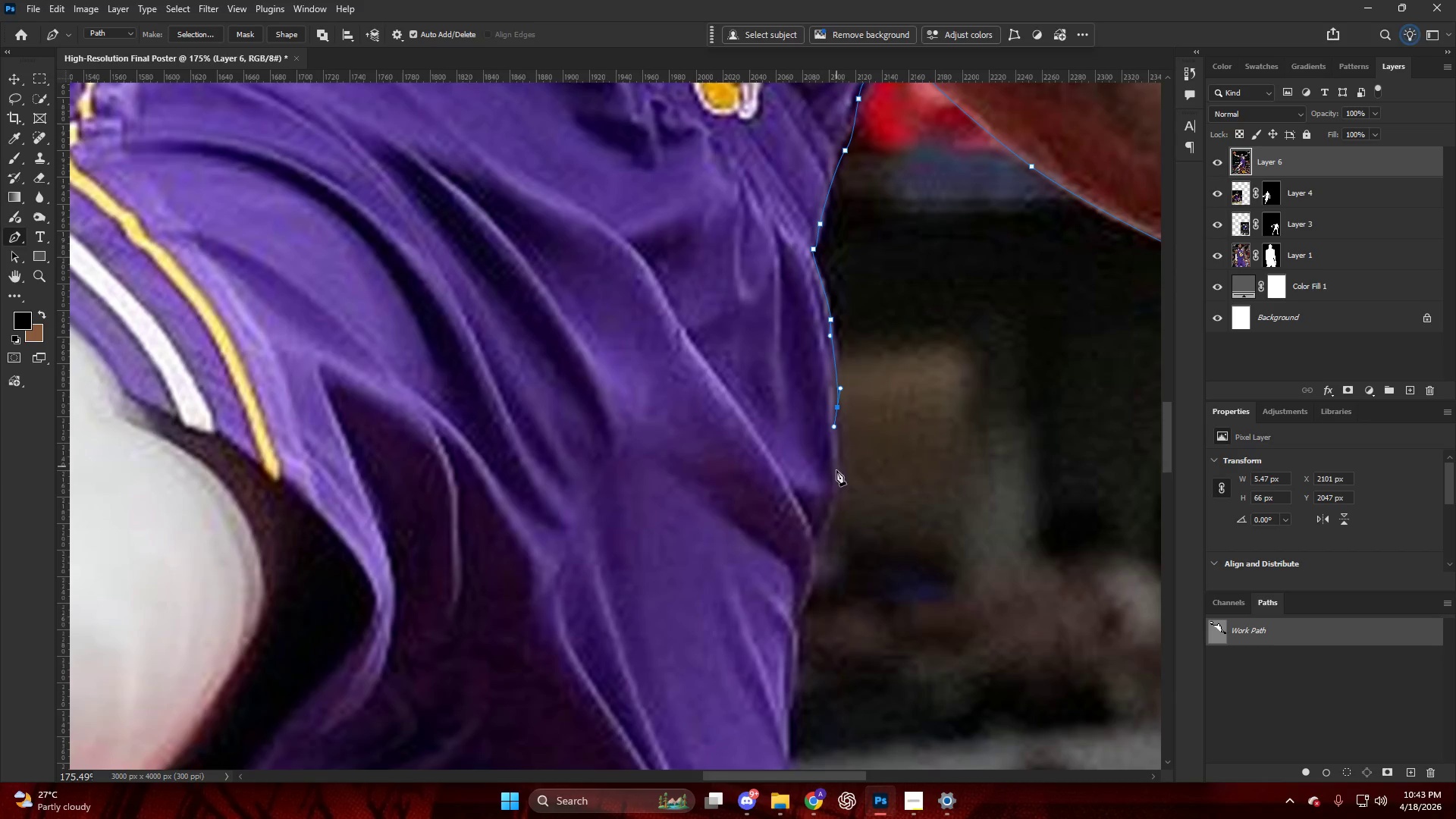 
left_click_drag(start_coordinate=[836, 476], to_coordinate=[837, 489])
 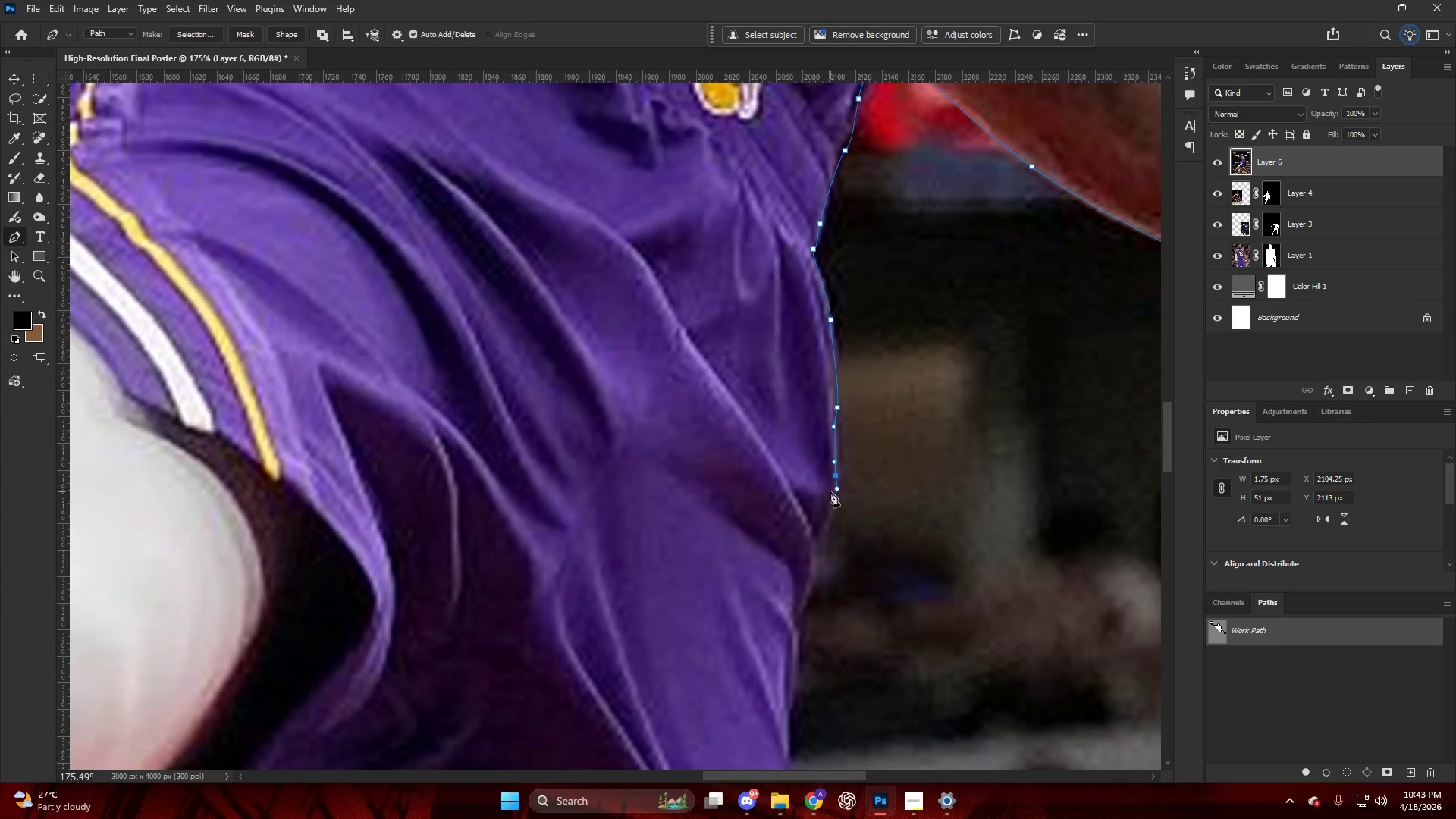 
left_click_drag(start_coordinate=[825, 484], to_coordinate=[817, 494])
 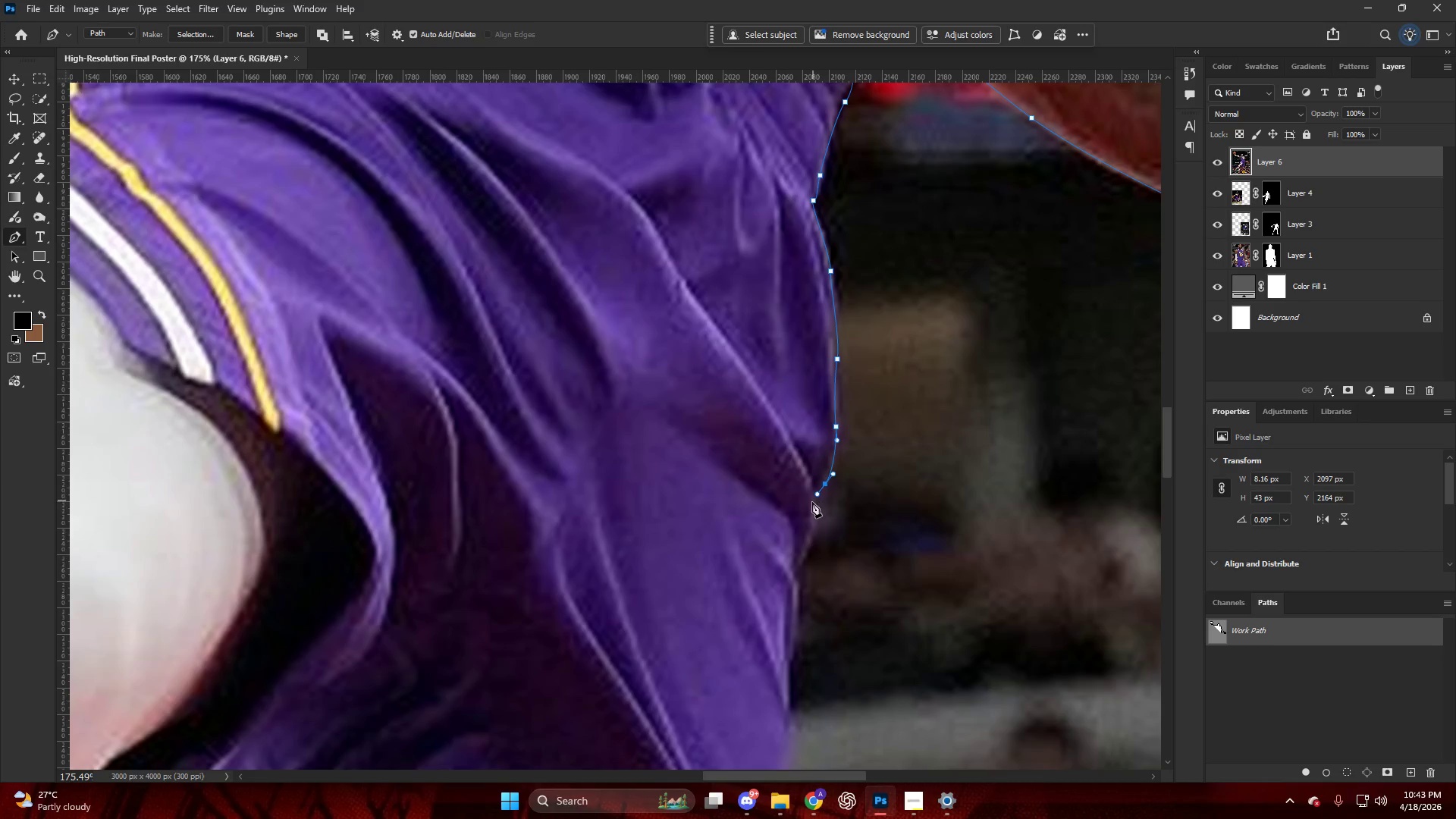 
scroll: coordinate [819, 503], scroll_direction: down, amount: 4.0
 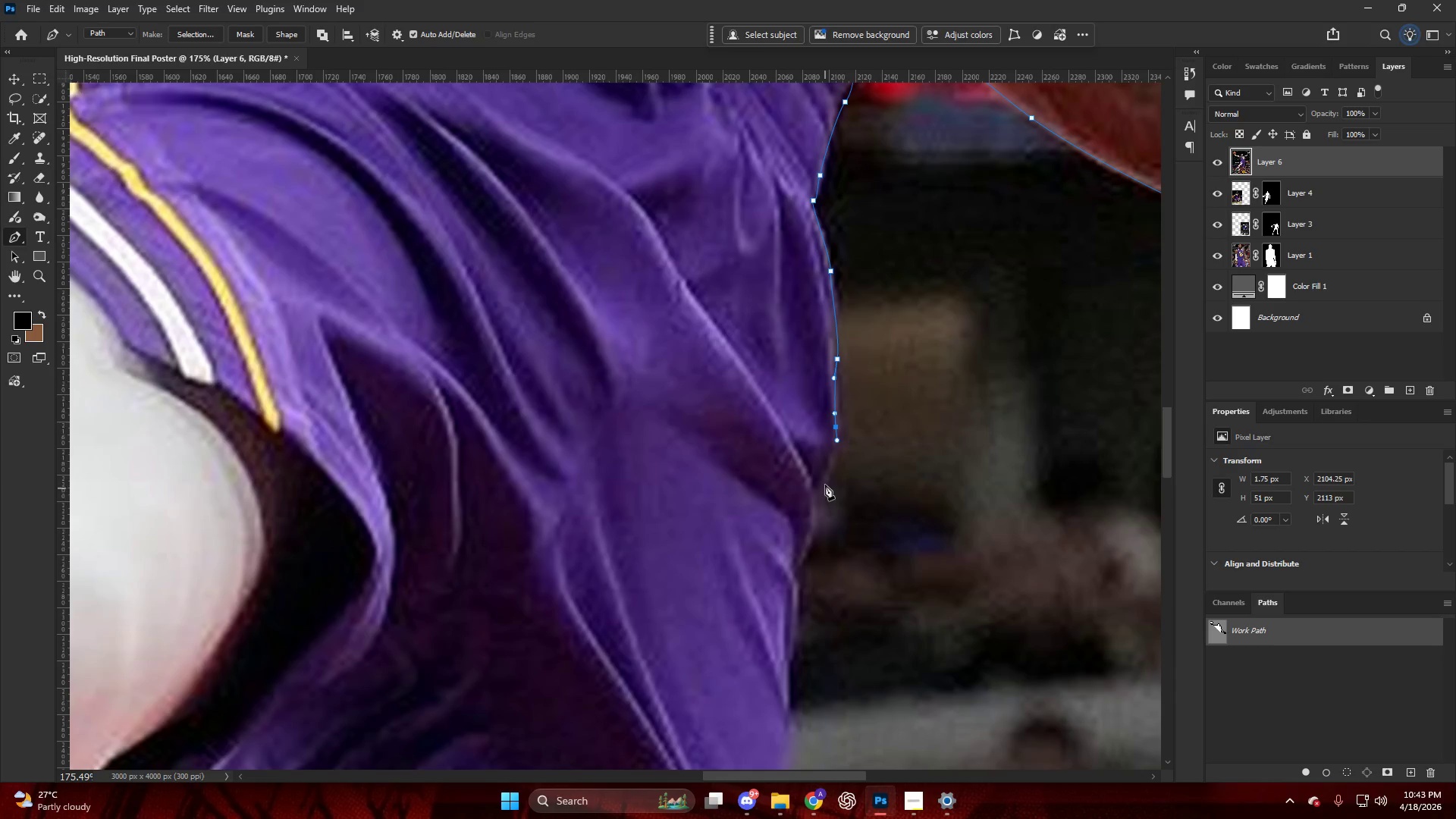 
left_click_drag(start_coordinate=[811, 504], to_coordinate=[808, 508])
 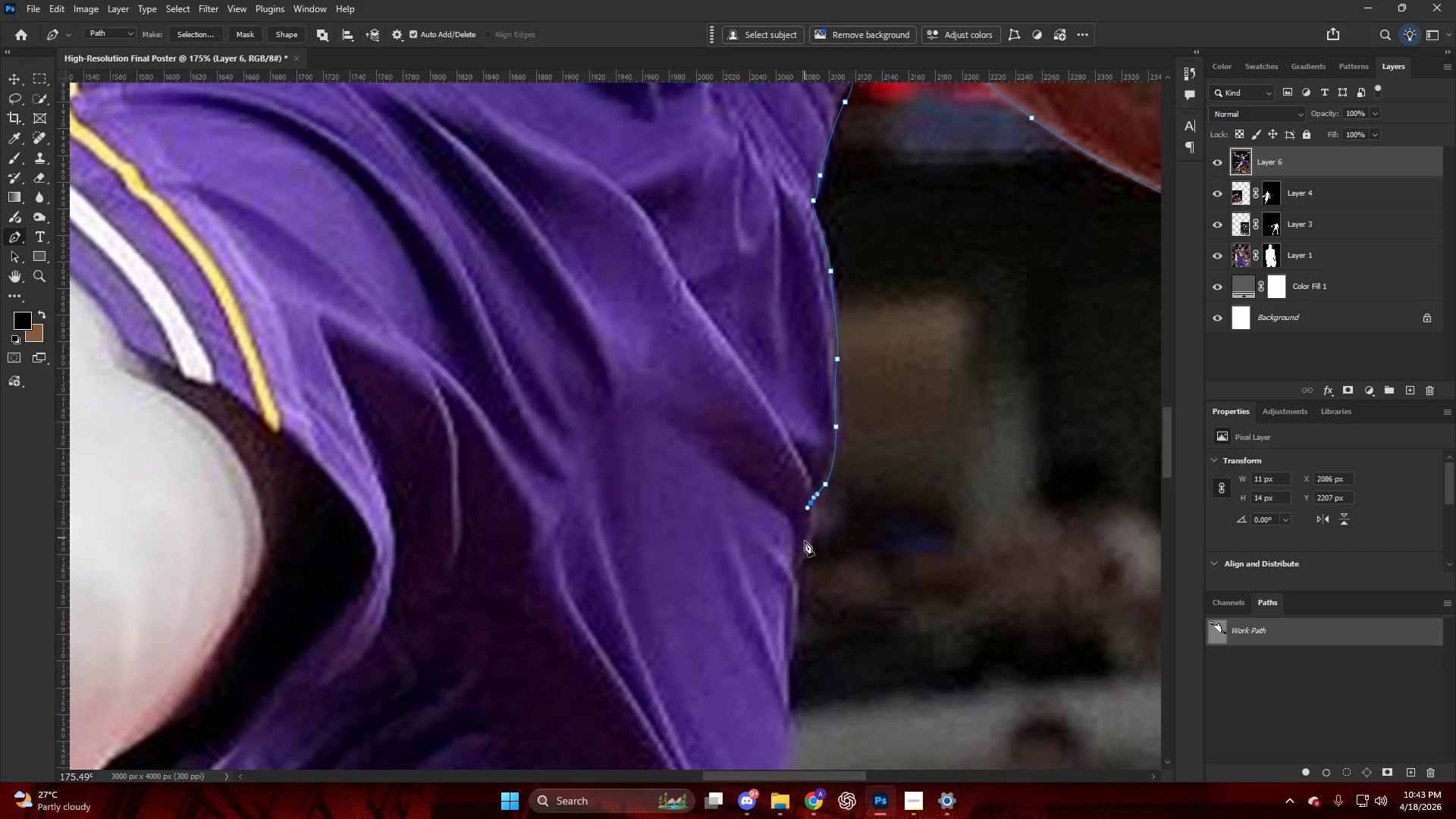 
left_click_drag(start_coordinate=[805, 544], to_coordinate=[798, 568])
 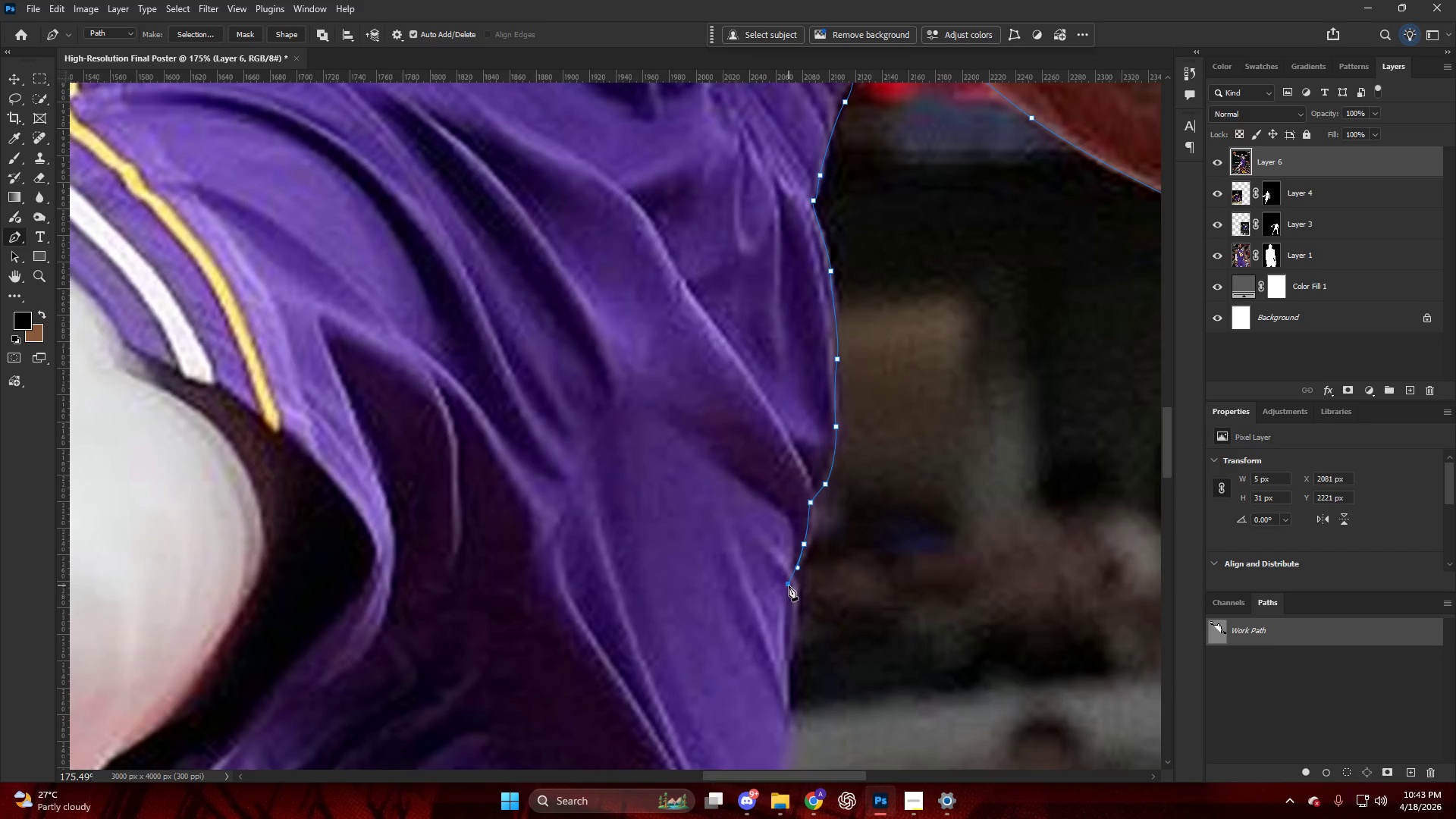 
hold_key(key=AltLeft, duration=0.41)
hold_key(key=AltLeft, duration=0.44)
scroll: coordinate [791, 510], scroll_direction: down, amount: 9.0
 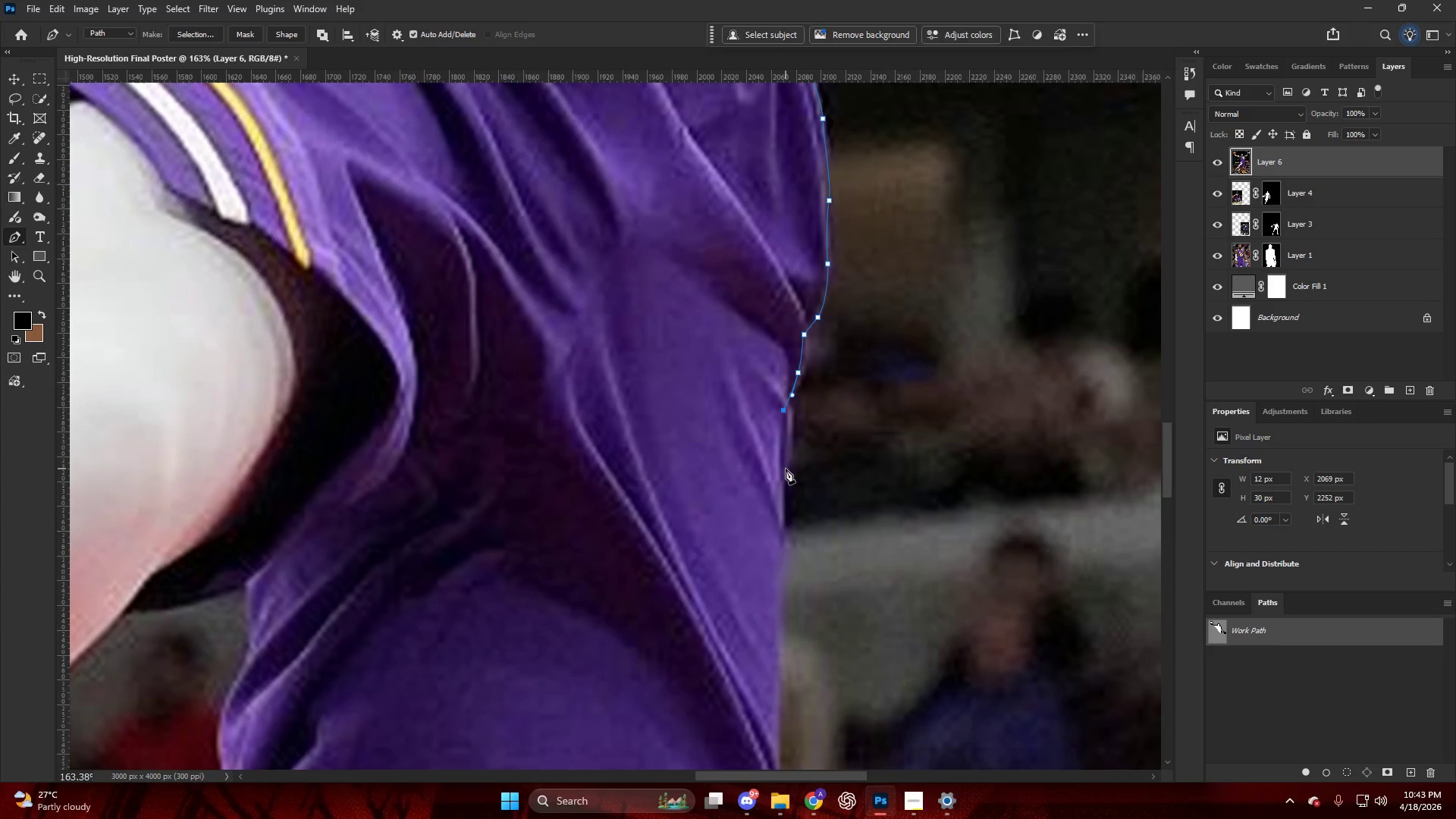 
left_click_drag(start_coordinate=[786, 469], to_coordinate=[777, 509])
 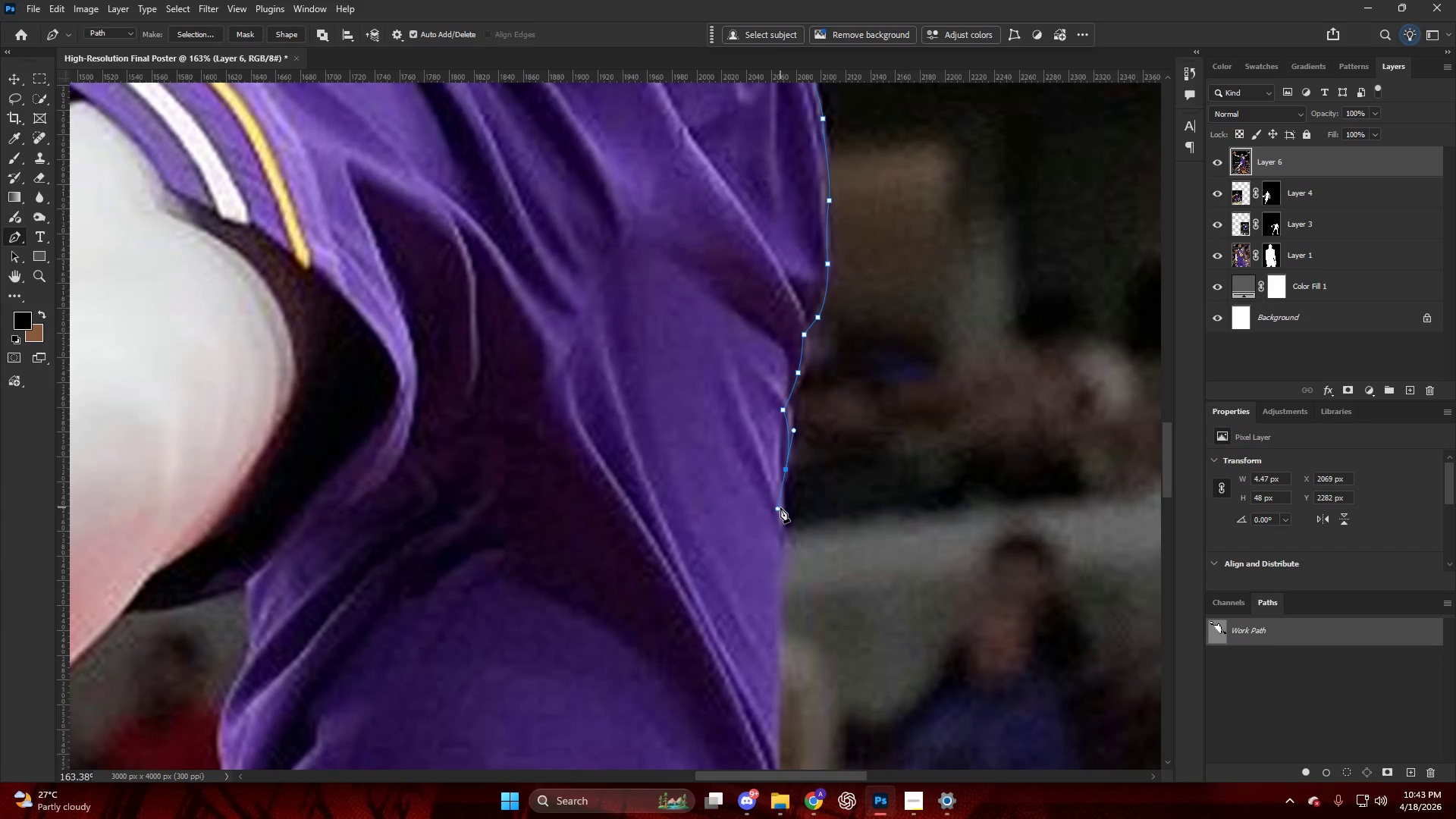 
wait(7.19)
 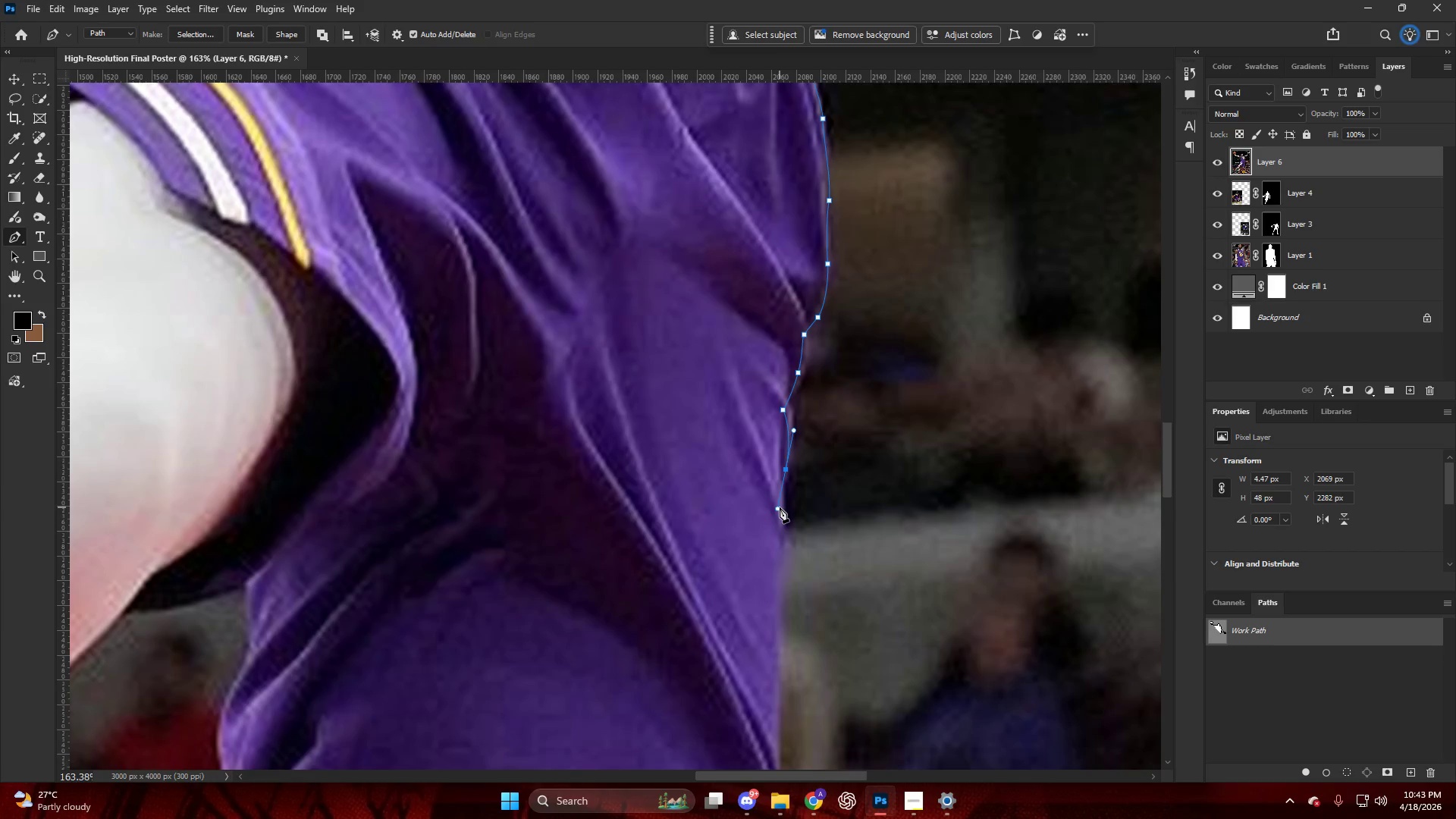 
key(Alt+AltLeft)
 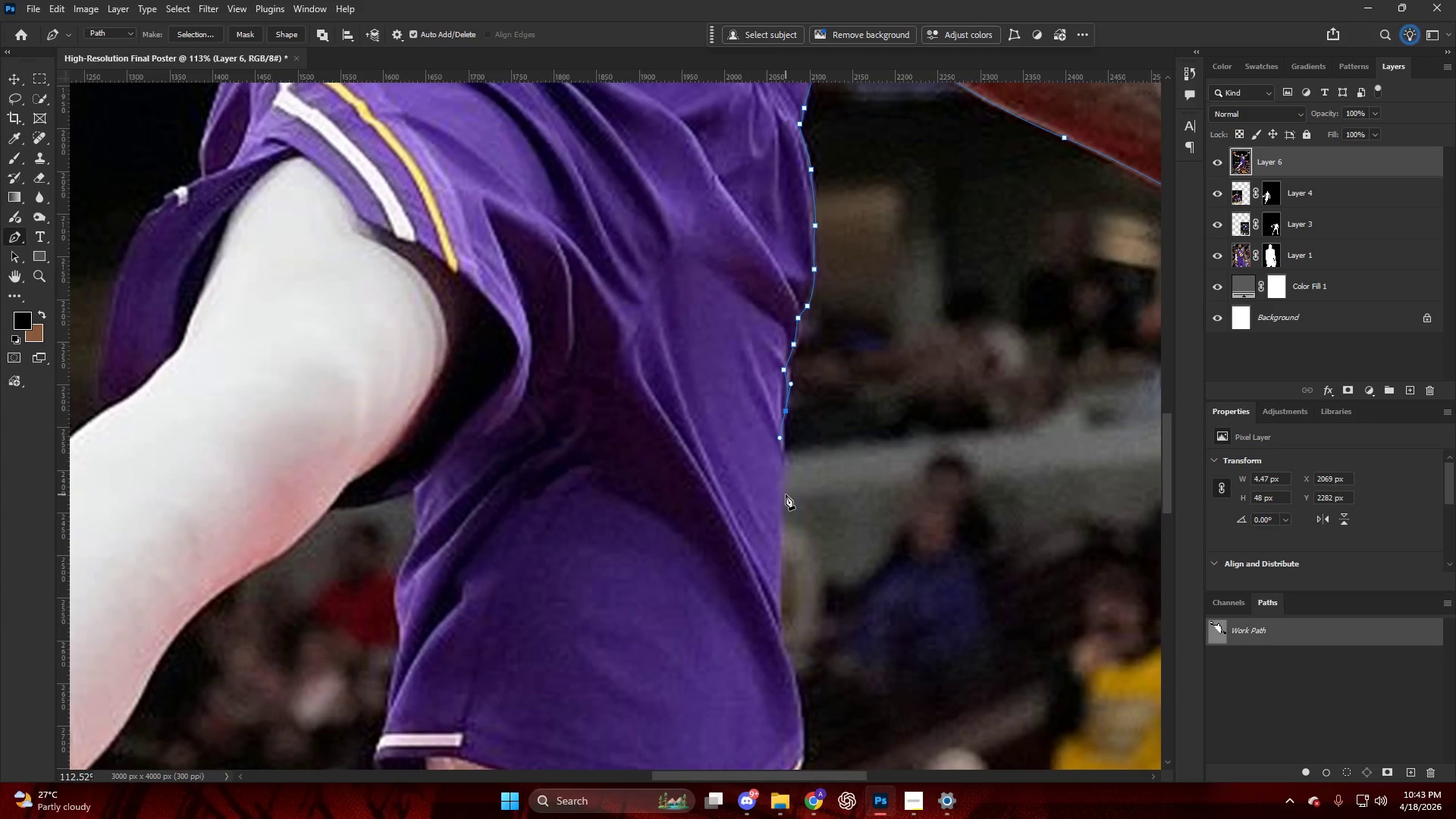 
scroll: coordinate [786, 494], scroll_direction: down, amount: 12.0
 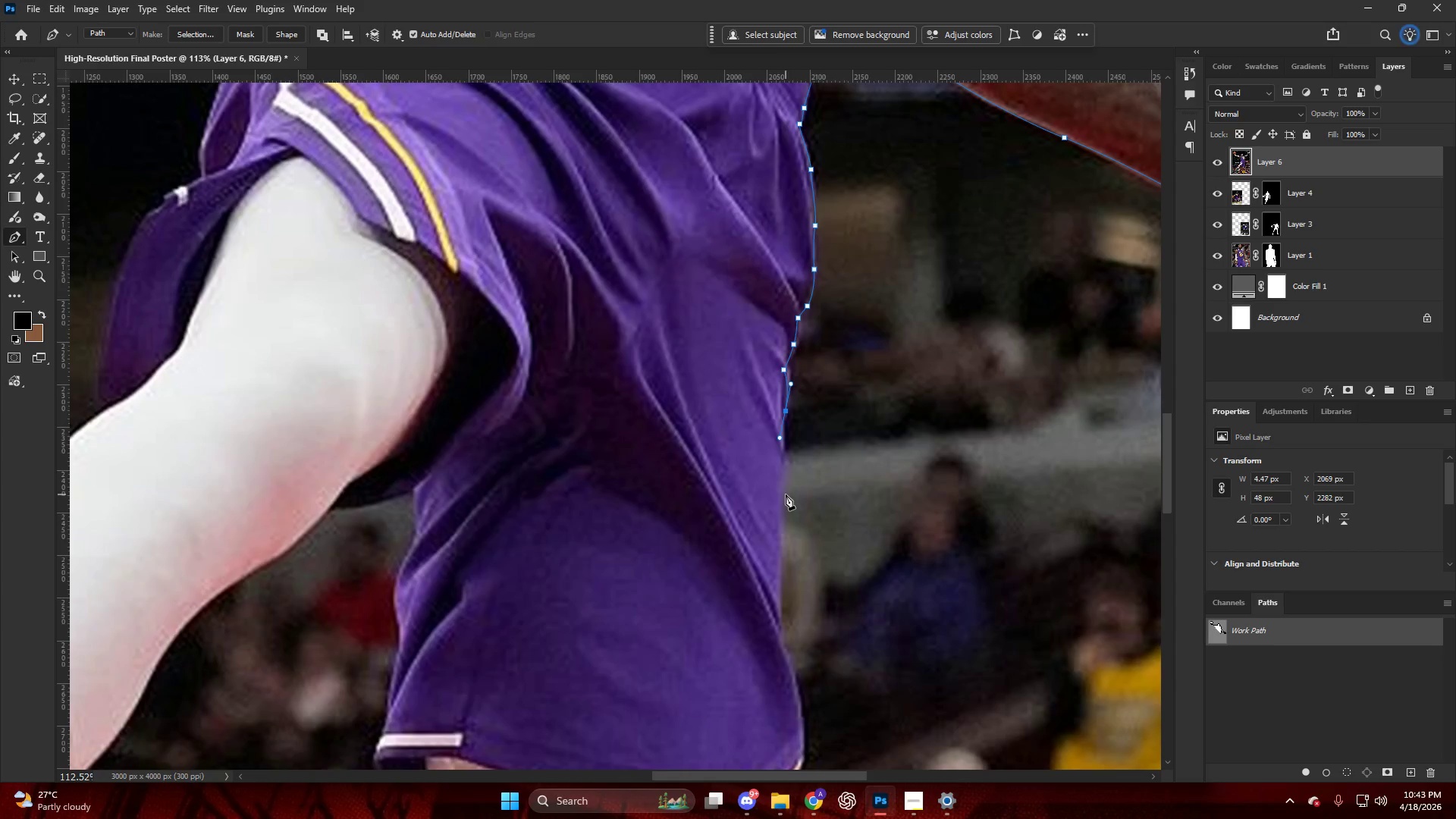 
key(Alt+AltLeft)
 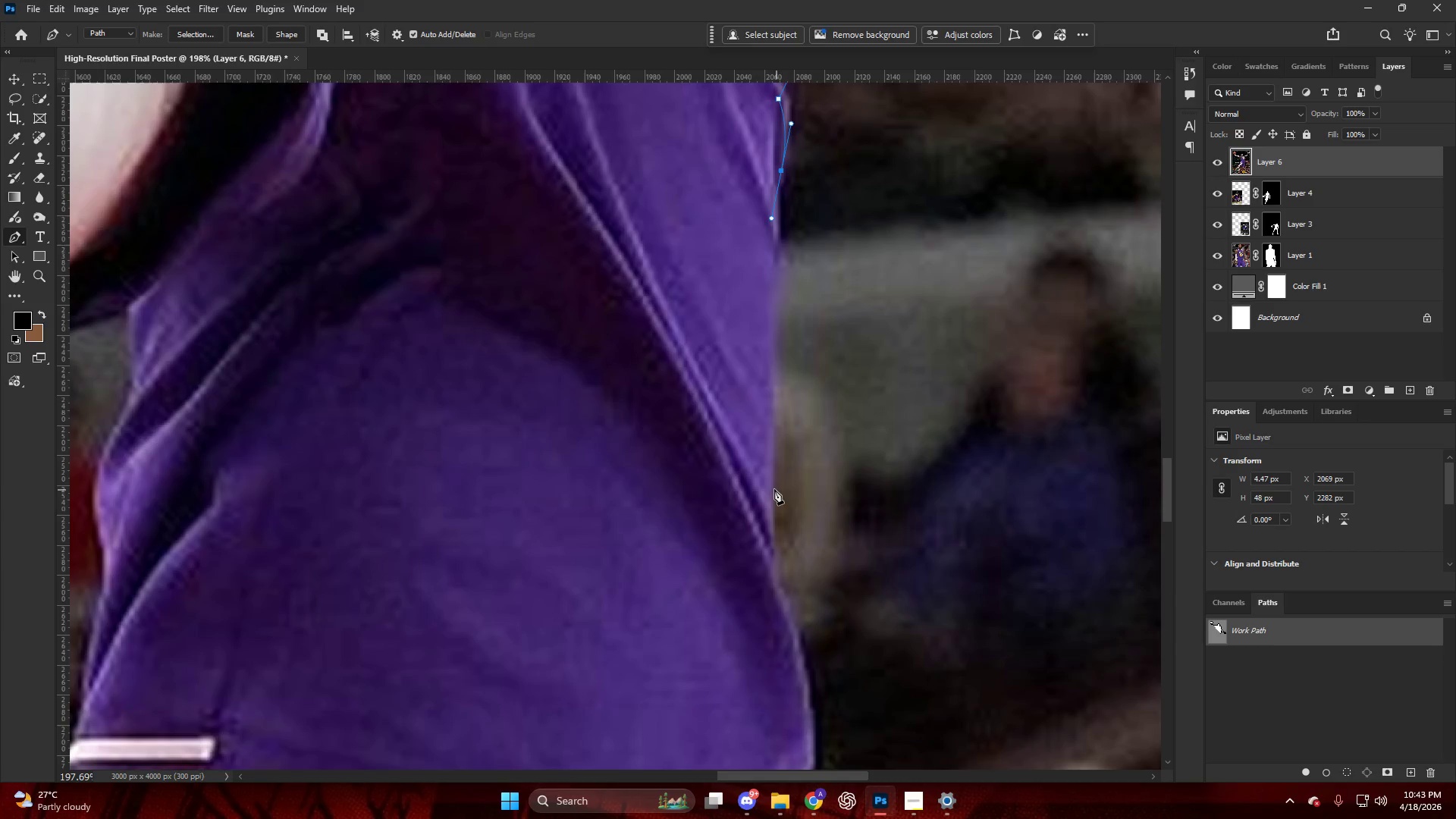 
scroll: coordinate [791, 502], scroll_direction: down, amount: 2.0
 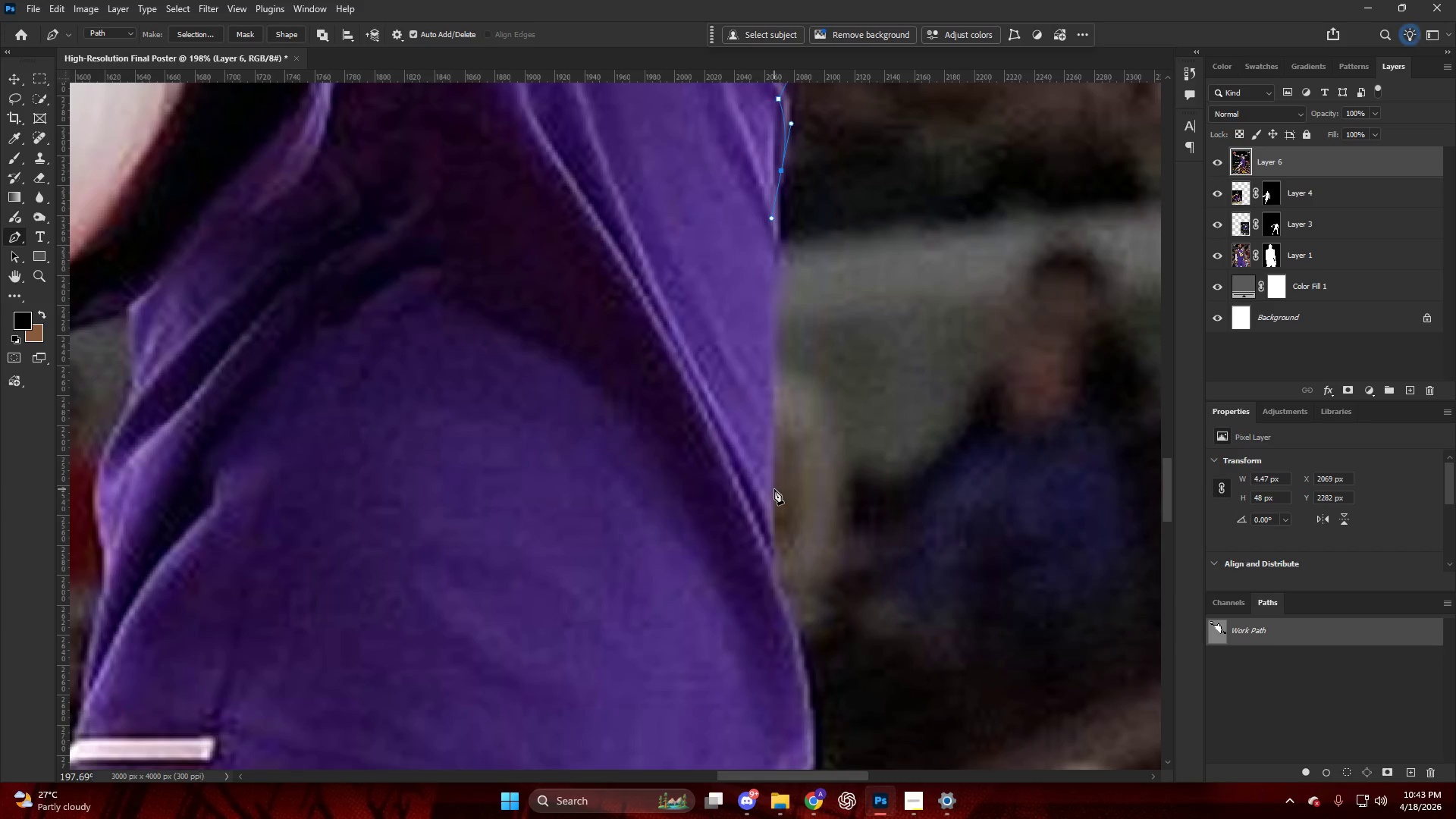 
left_click_drag(start_coordinate=[774, 491], to_coordinate=[775, 548])
 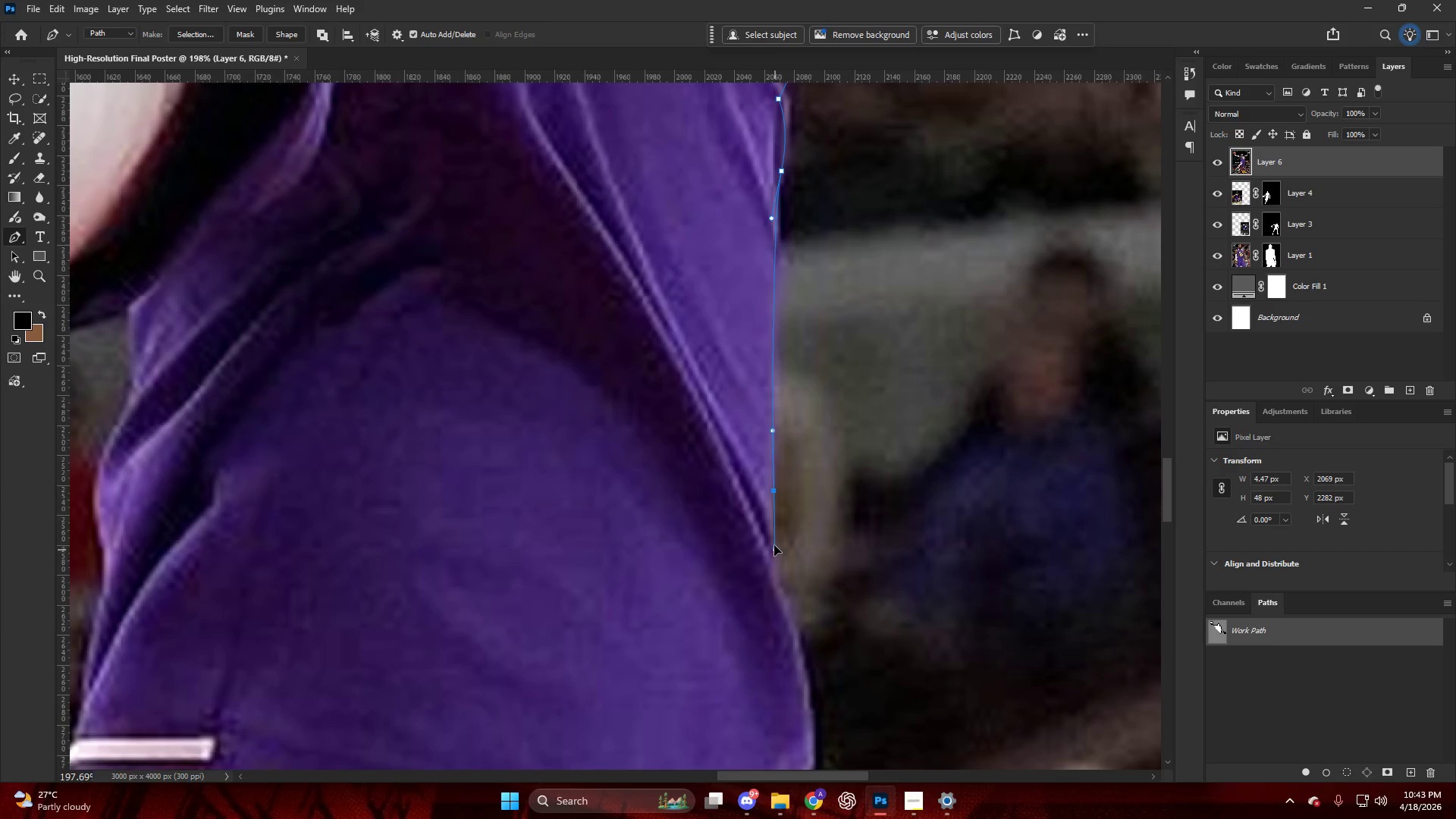 
key(Alt+AltLeft)
 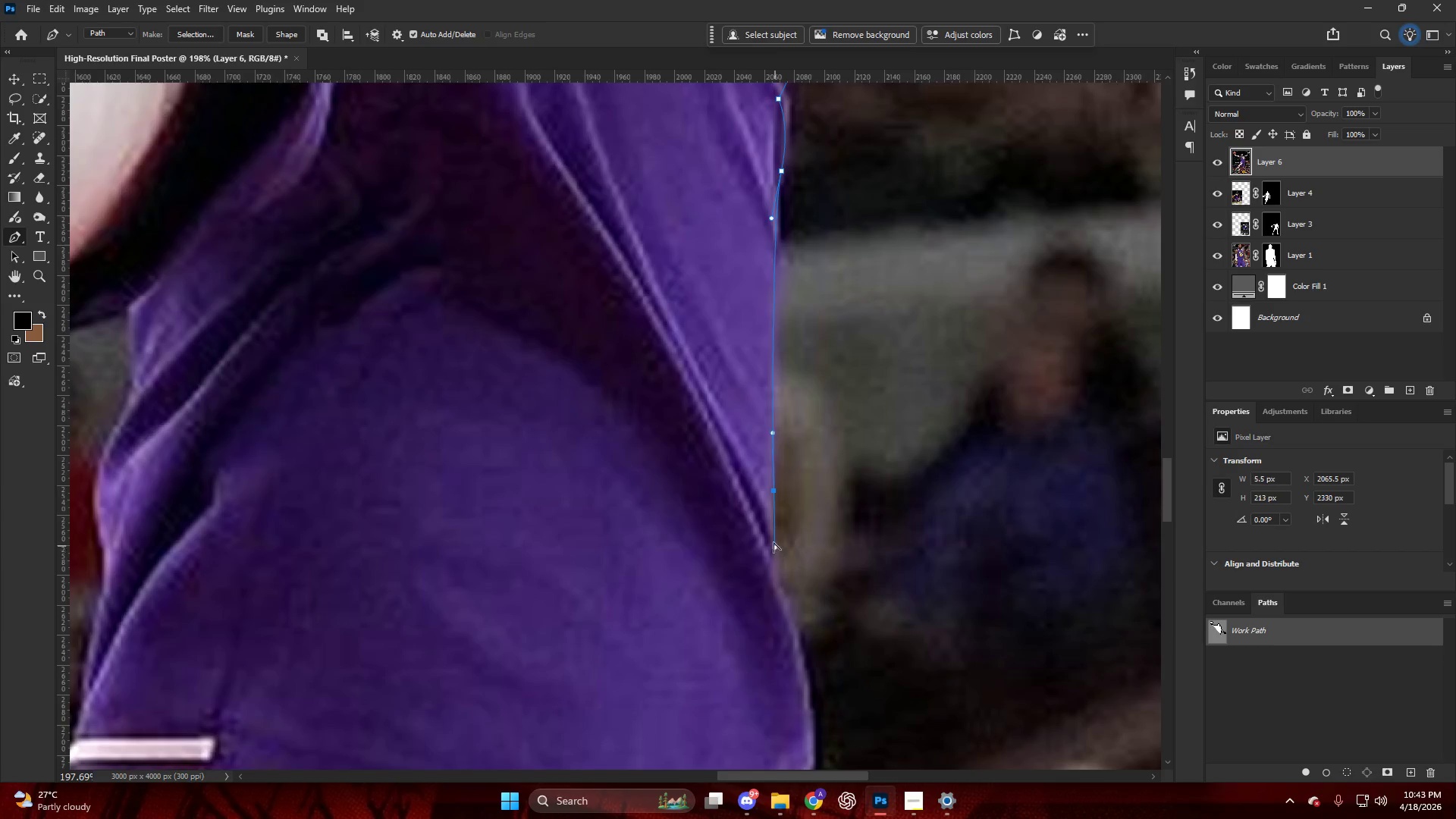 
key(Alt+AltLeft)
 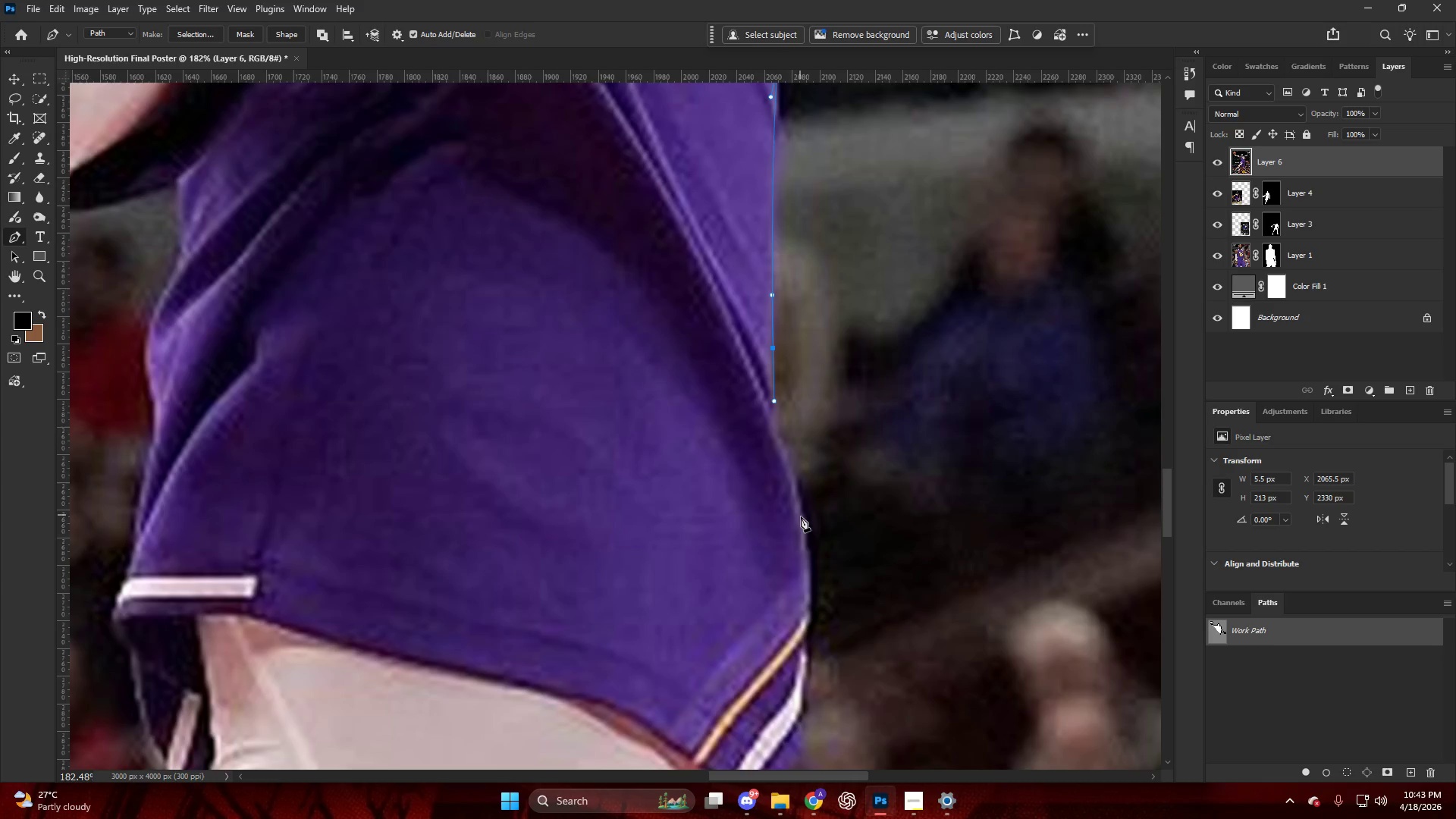 
scroll: coordinate [774, 539], scroll_direction: down, amount: 8.0
 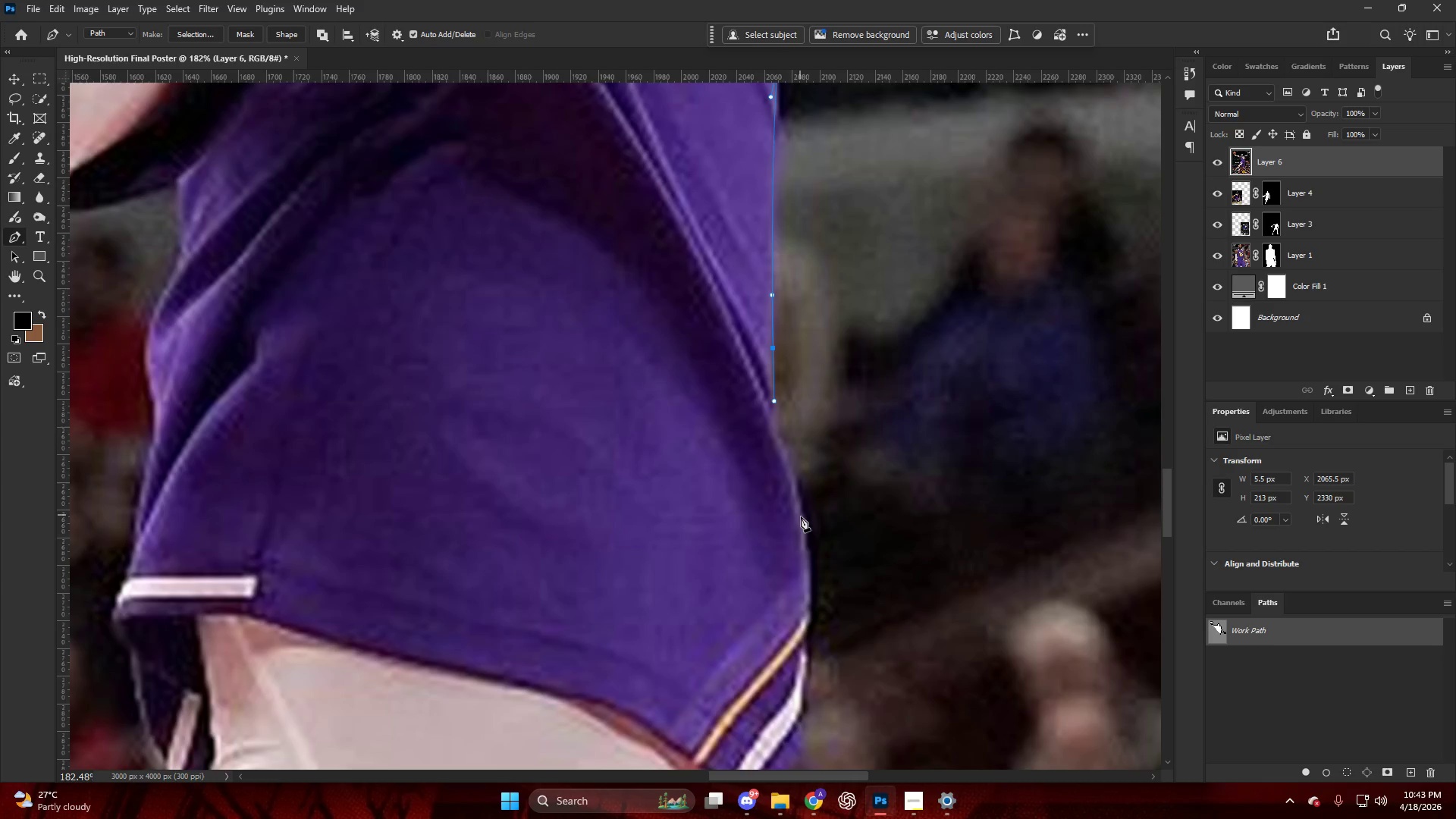 
left_click_drag(start_coordinate=[802, 519], to_coordinate=[808, 553])
 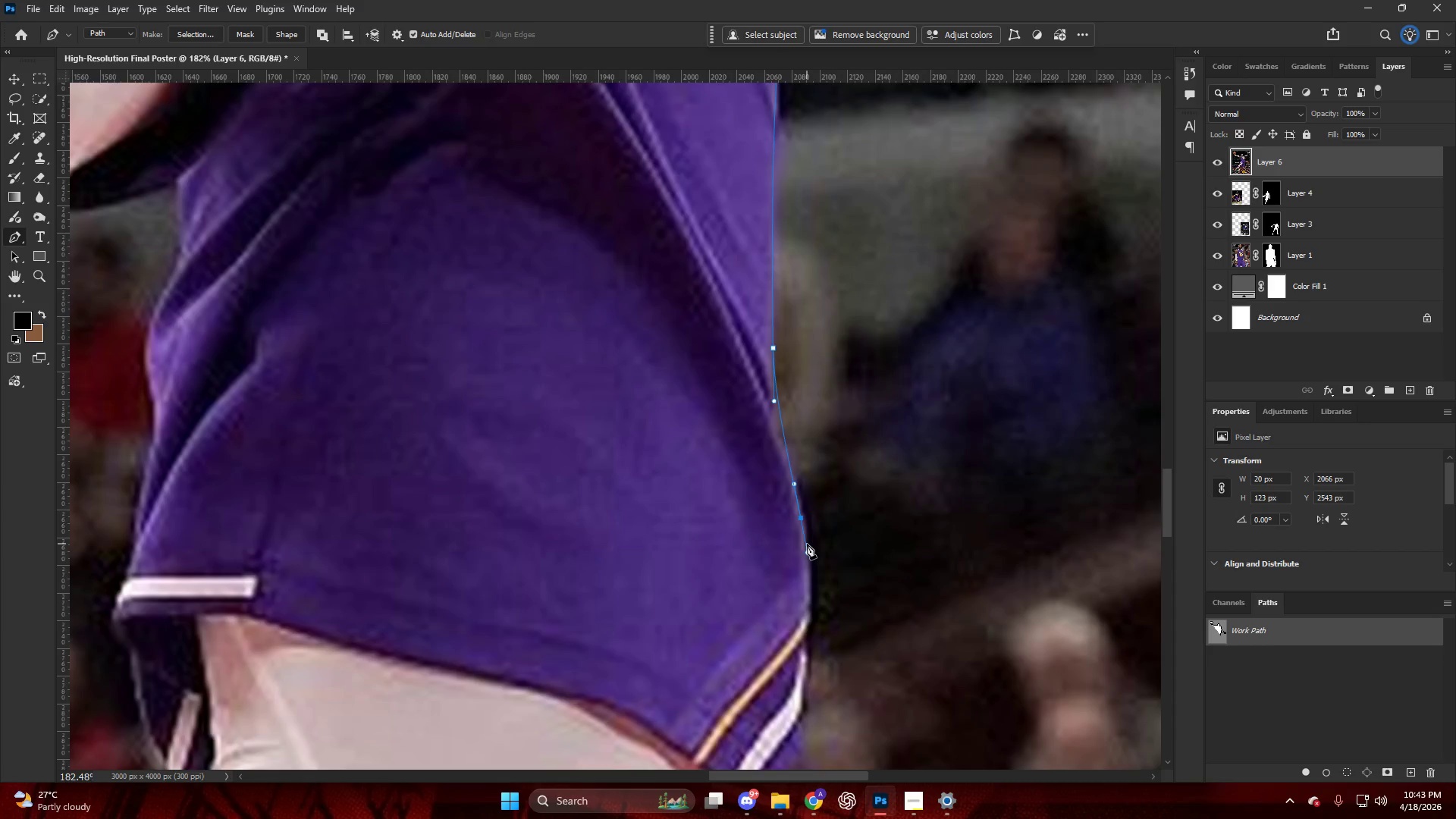 
wait(25.02)
 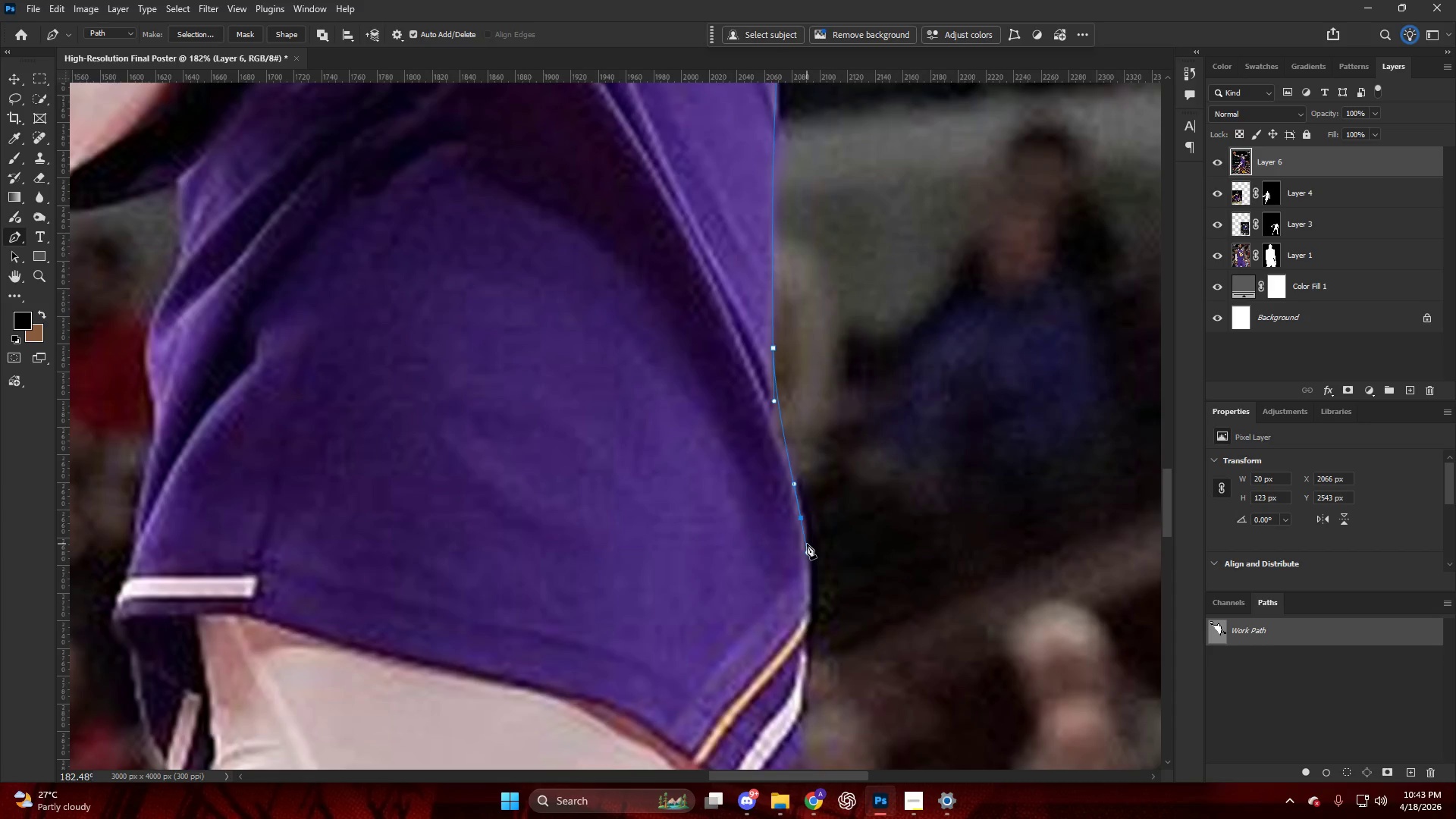 
hold_key(key=AltLeft, duration=0.33)
hold_key(key=AltLeft, duration=0.72)
scroll: coordinate [794, 516], scroll_direction: down, amount: 1.0
 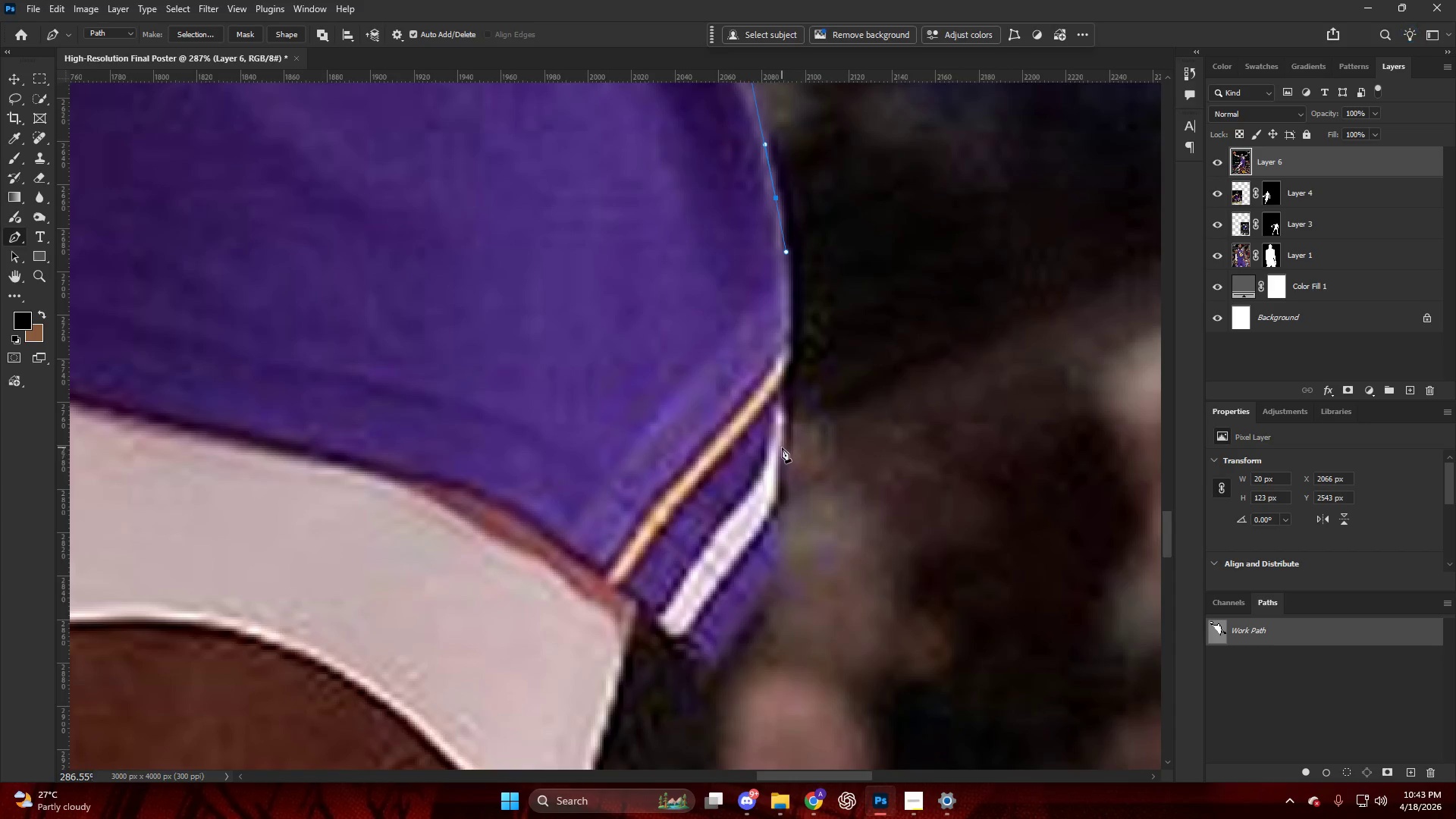 
left_click_drag(start_coordinate=[782, 453], to_coordinate=[768, 547])
 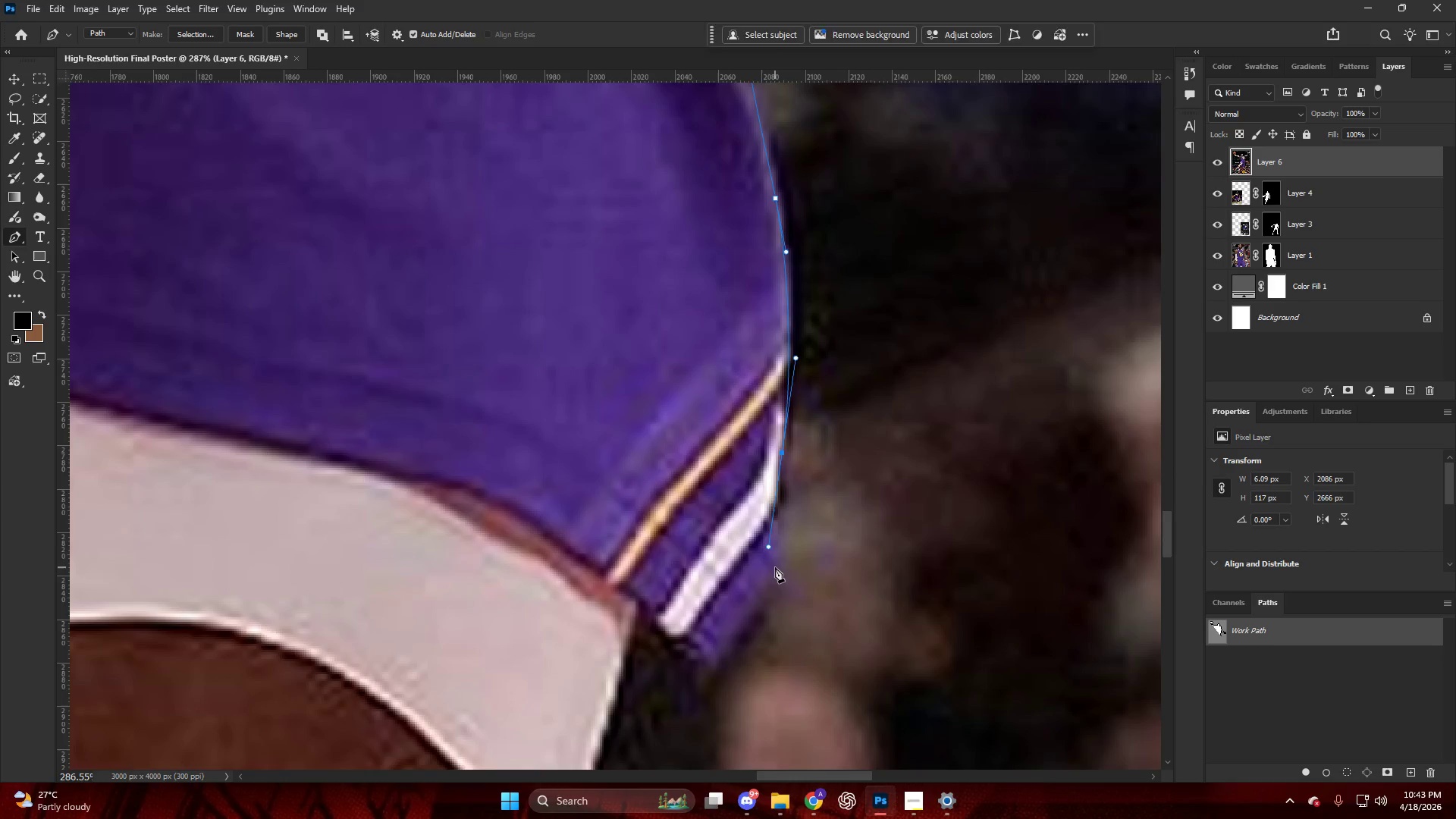 
left_click_drag(start_coordinate=[775, 570], to_coordinate=[764, 588])
 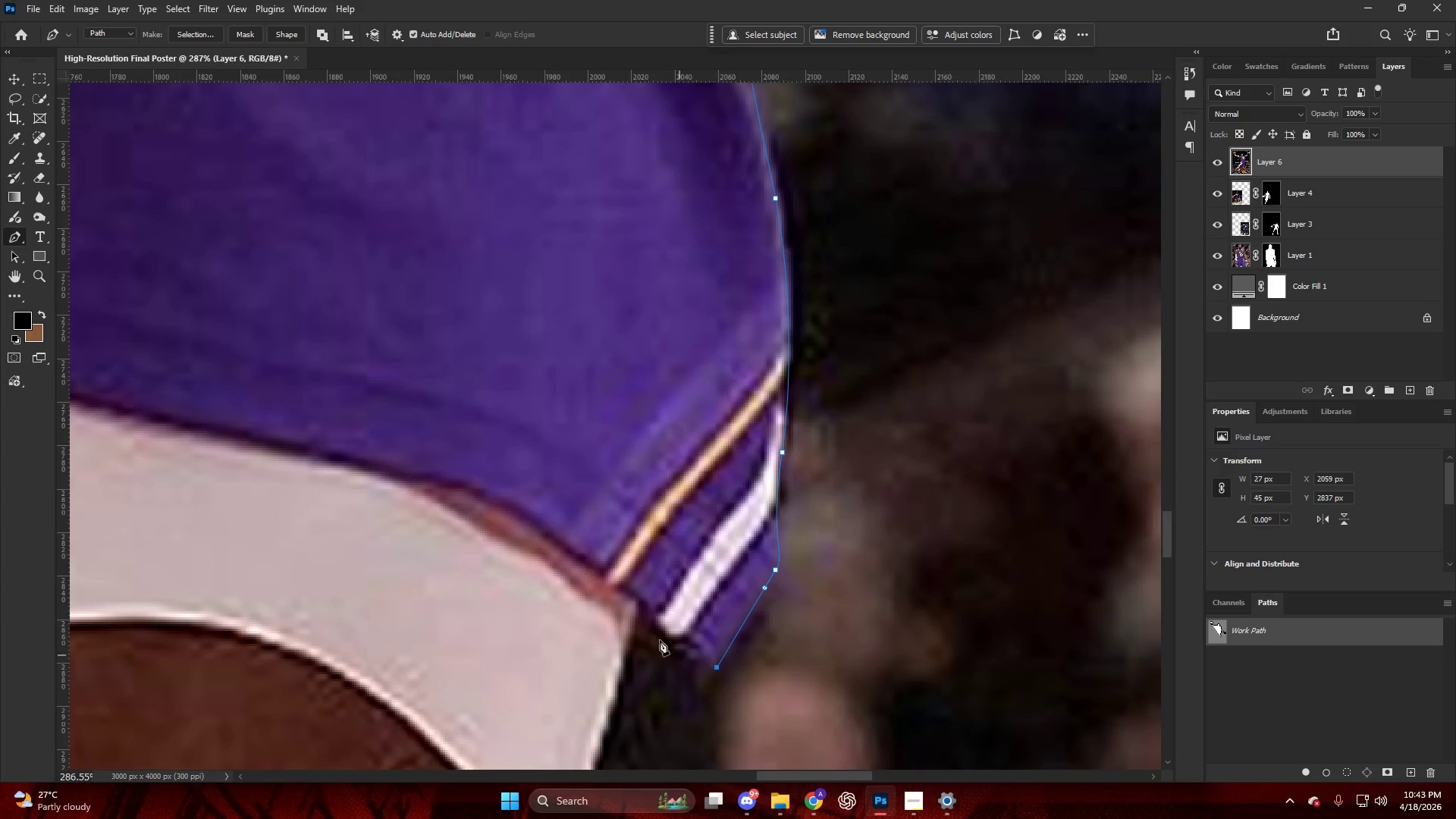 
double_click([639, 610])
 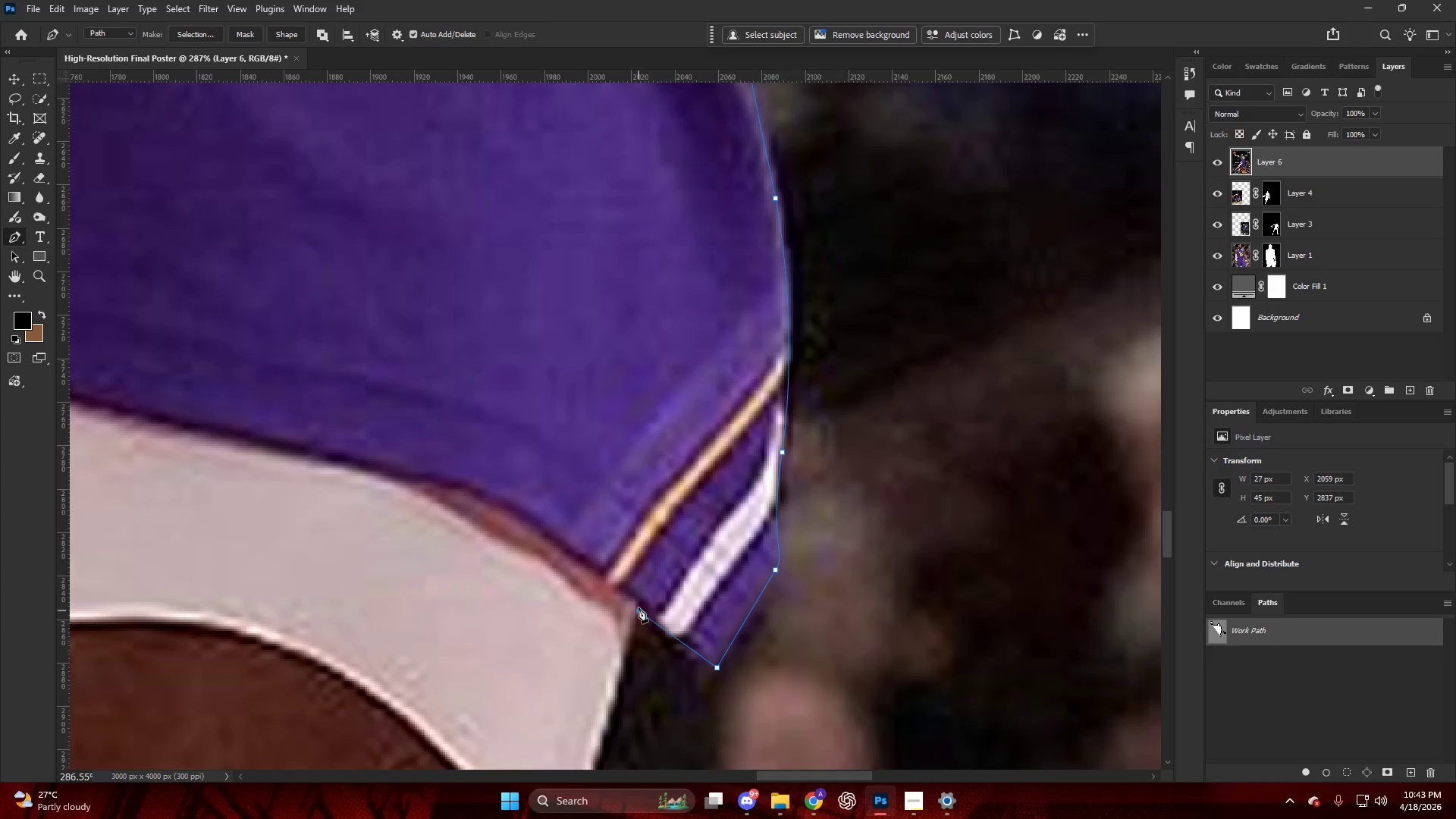 
hold_key(key=AltLeft, duration=0.53)
 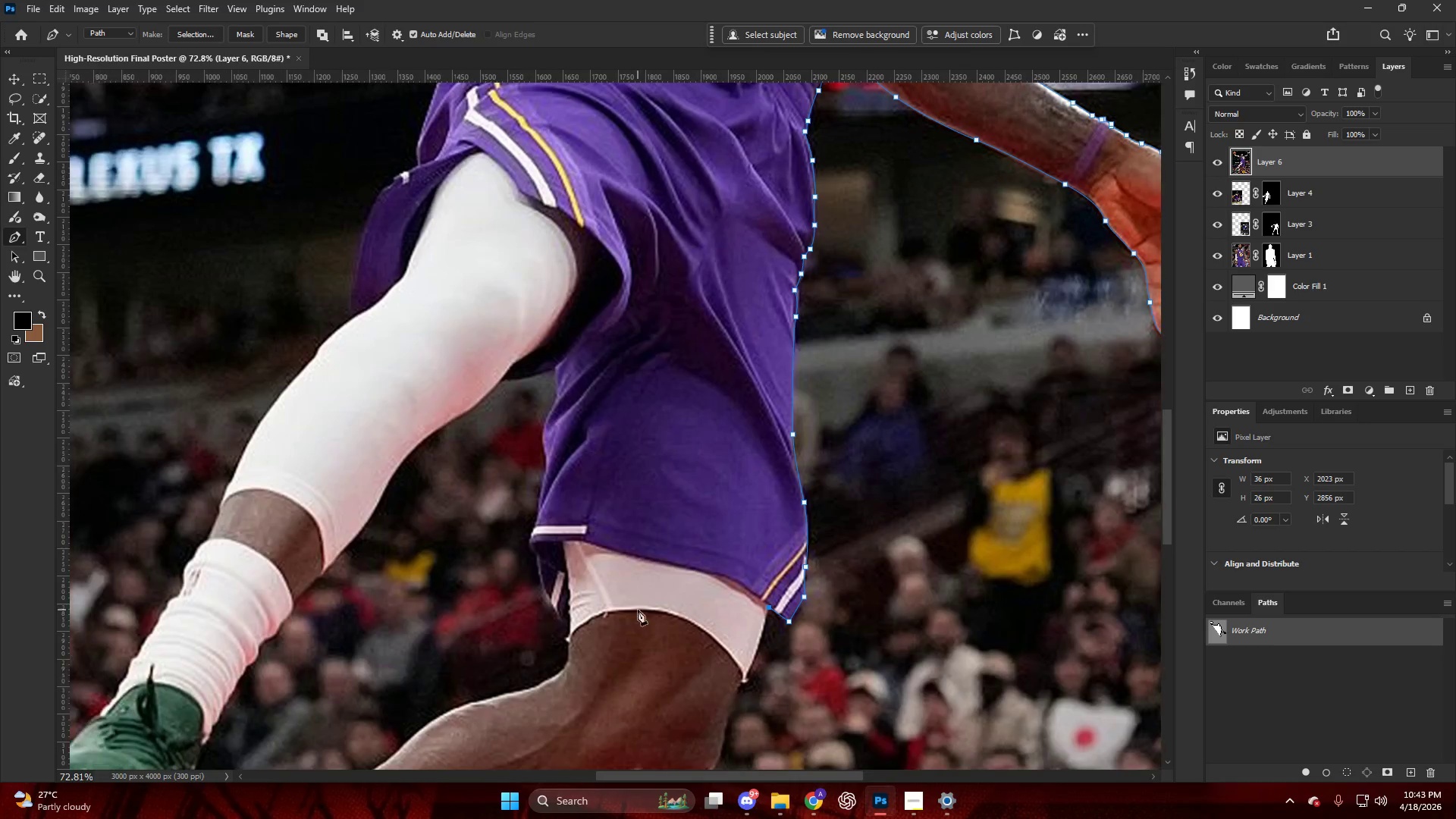 
key(Control+ControlLeft)
 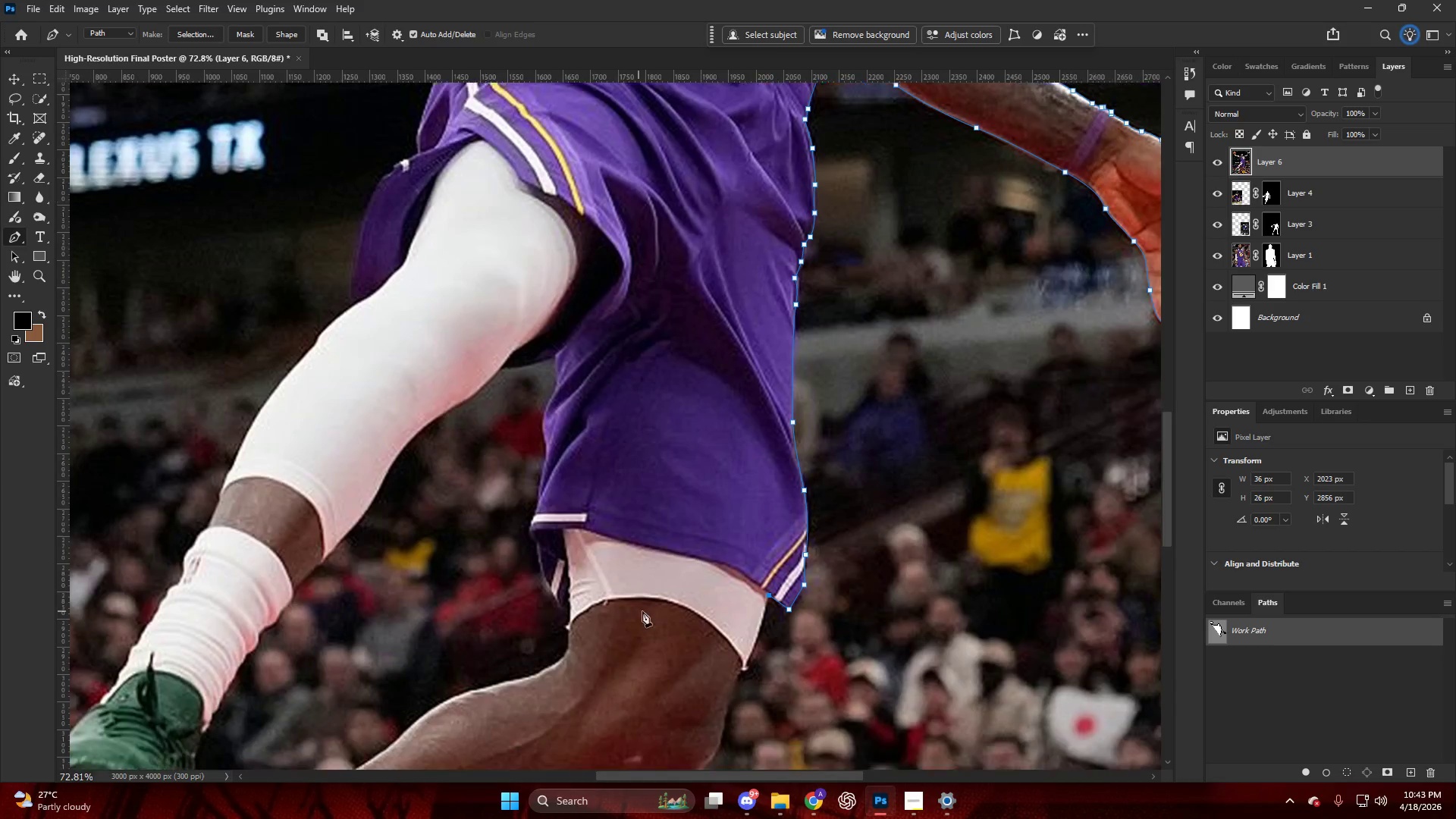 
hold_key(key=AltLeft, duration=0.81)
scroll: coordinate [769, 587], scroll_direction: up, amount: 3.0
 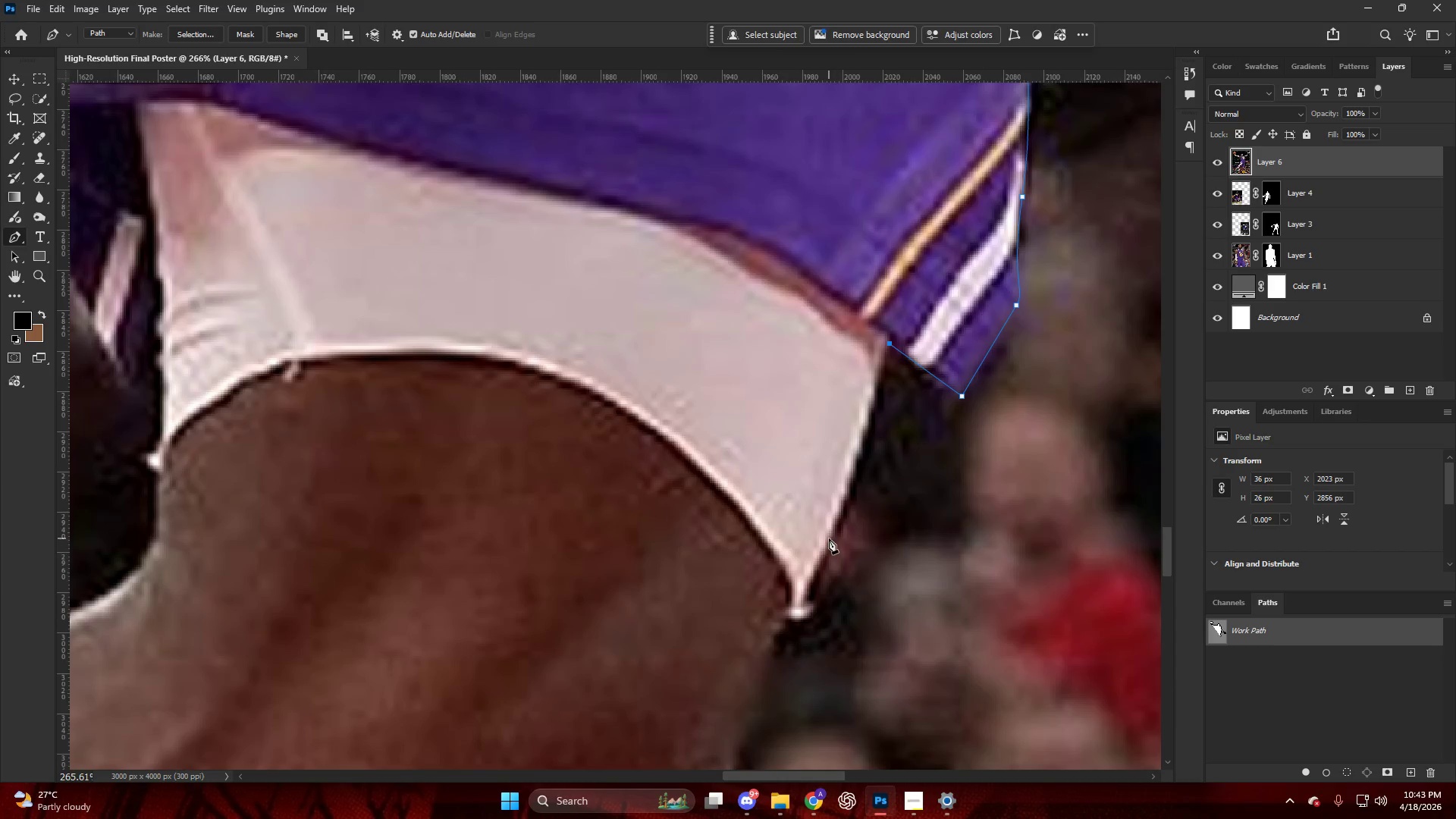 
left_click_drag(start_coordinate=[829, 538], to_coordinate=[793, 605])
 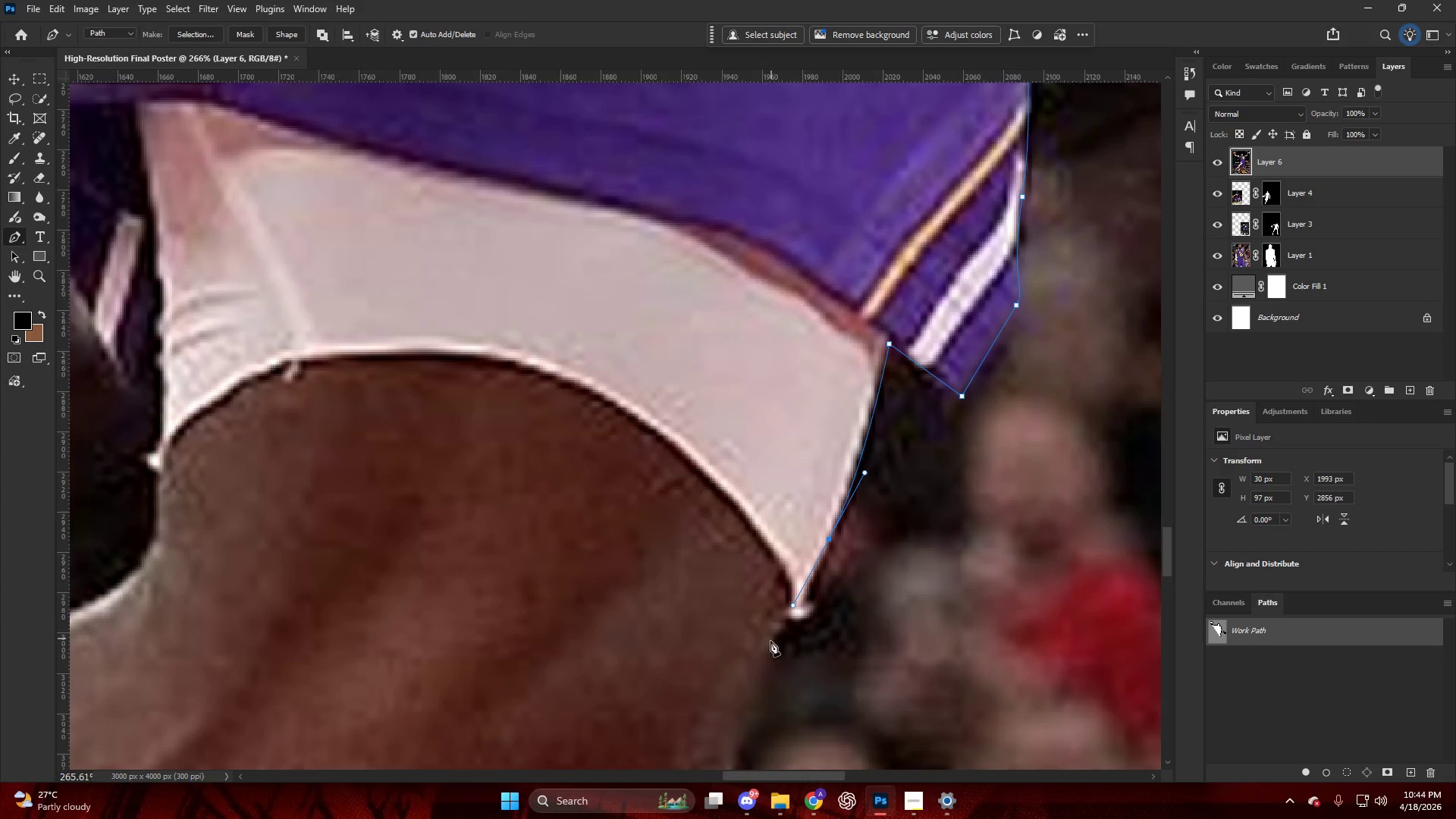 
hold_key(key=AltLeft, duration=0.34)
hold_key(key=AltLeft, duration=0.48)
scroll: coordinate [758, 591], scroll_direction: down, amount: 10.0
 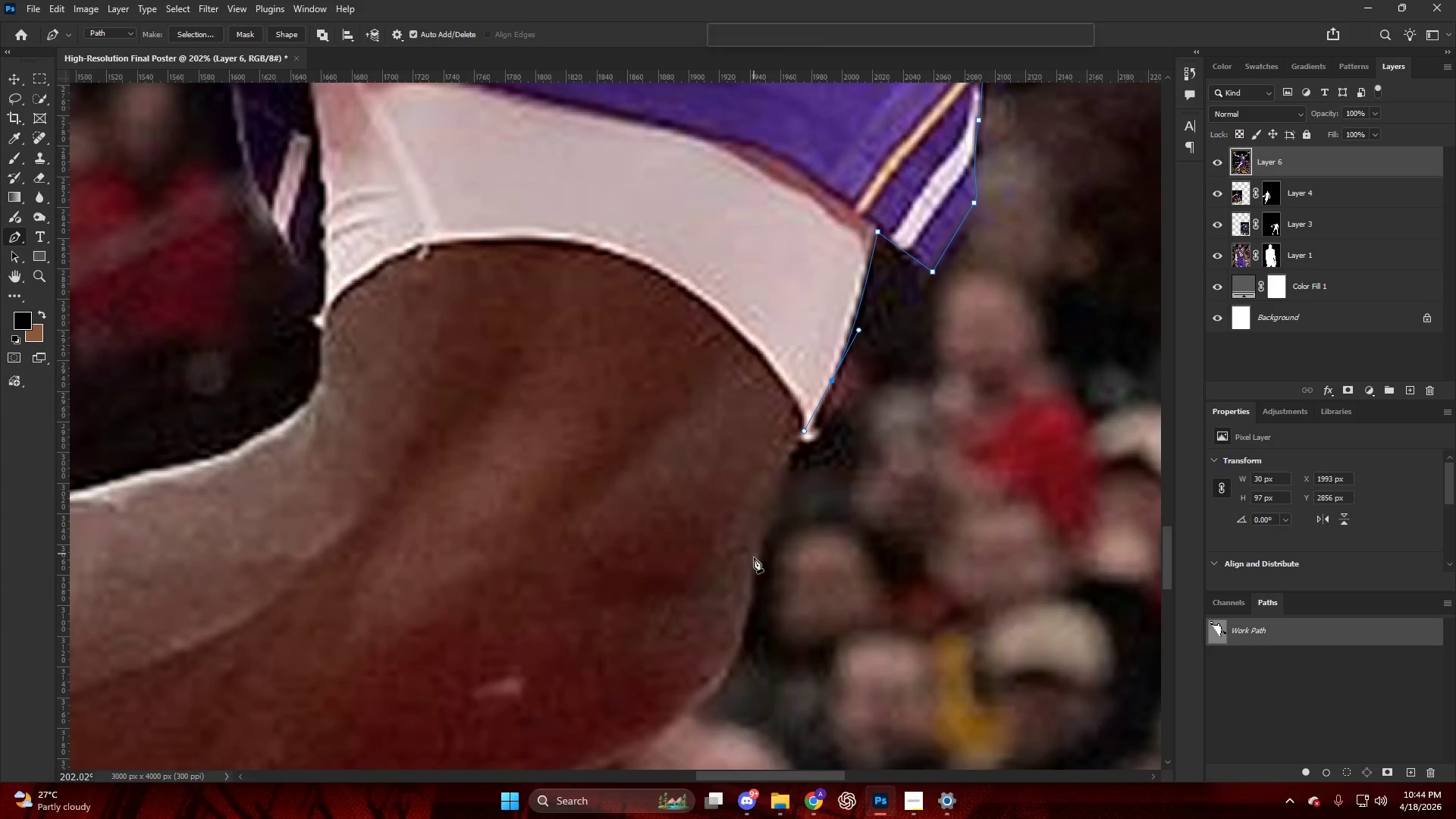 
left_click_drag(start_coordinate=[754, 554], to_coordinate=[743, 595])
 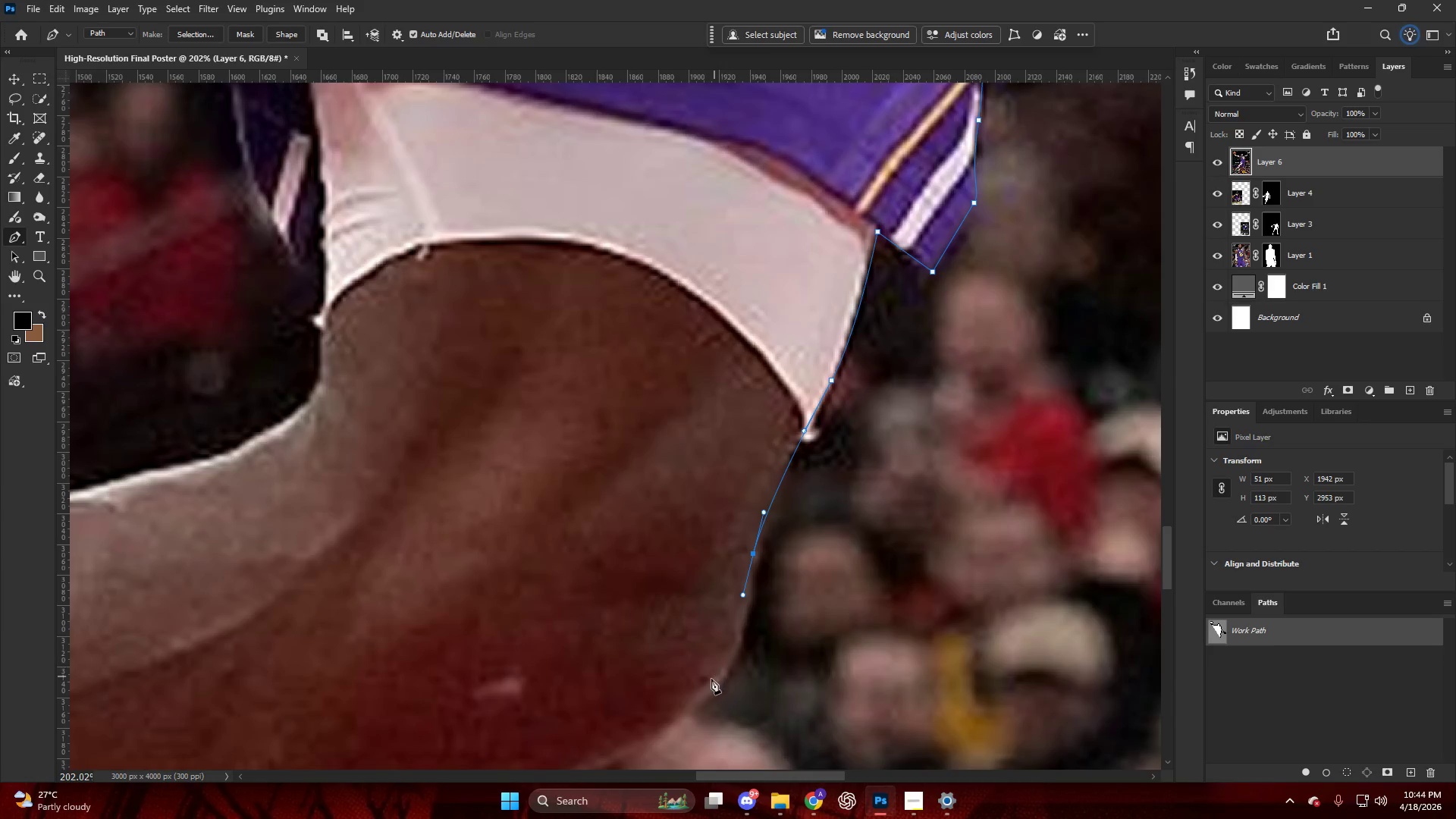 
left_click_drag(start_coordinate=[708, 692], to_coordinate=[664, 736])
 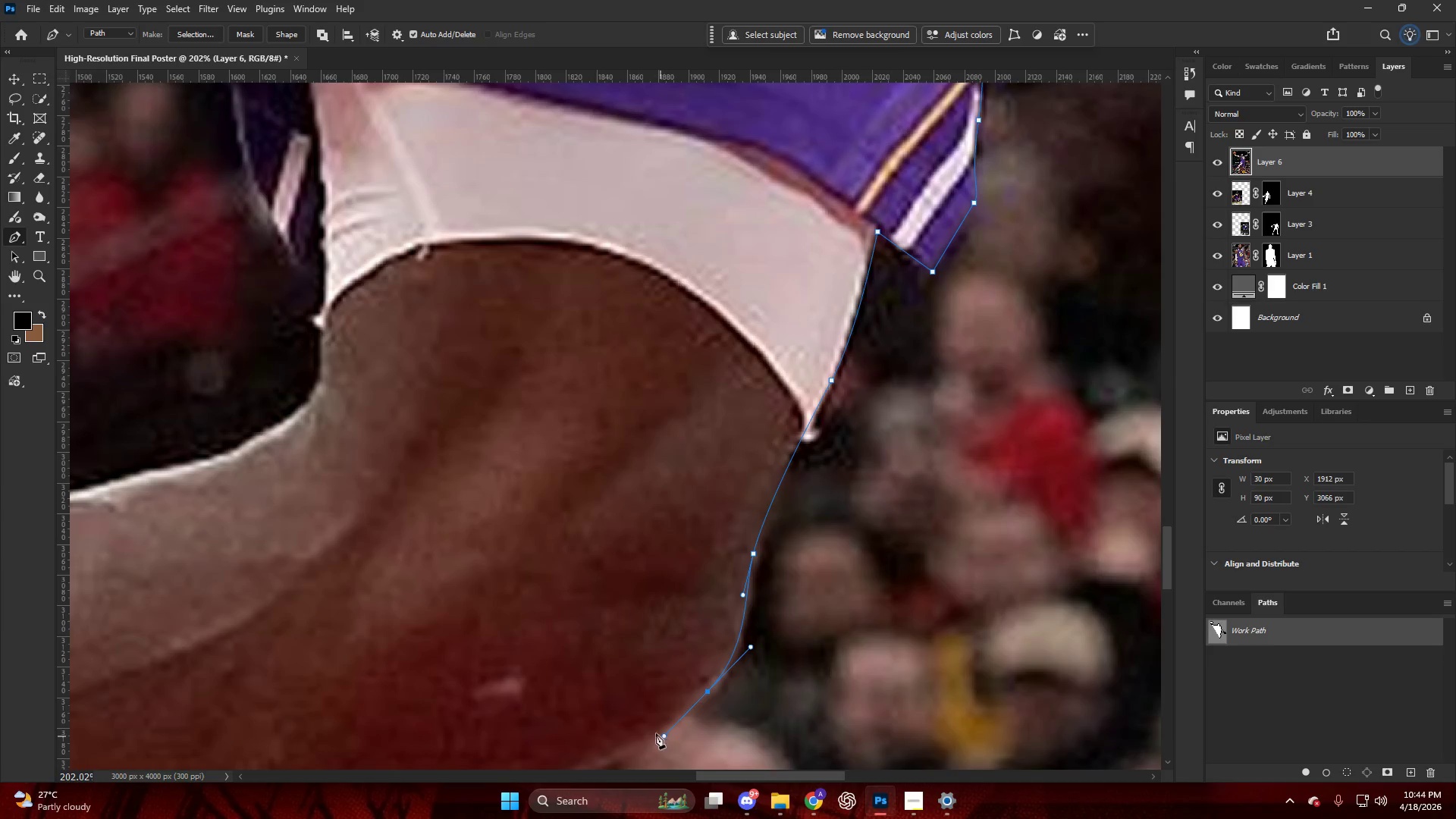 
hold_key(key=AltLeft, duration=0.39)
 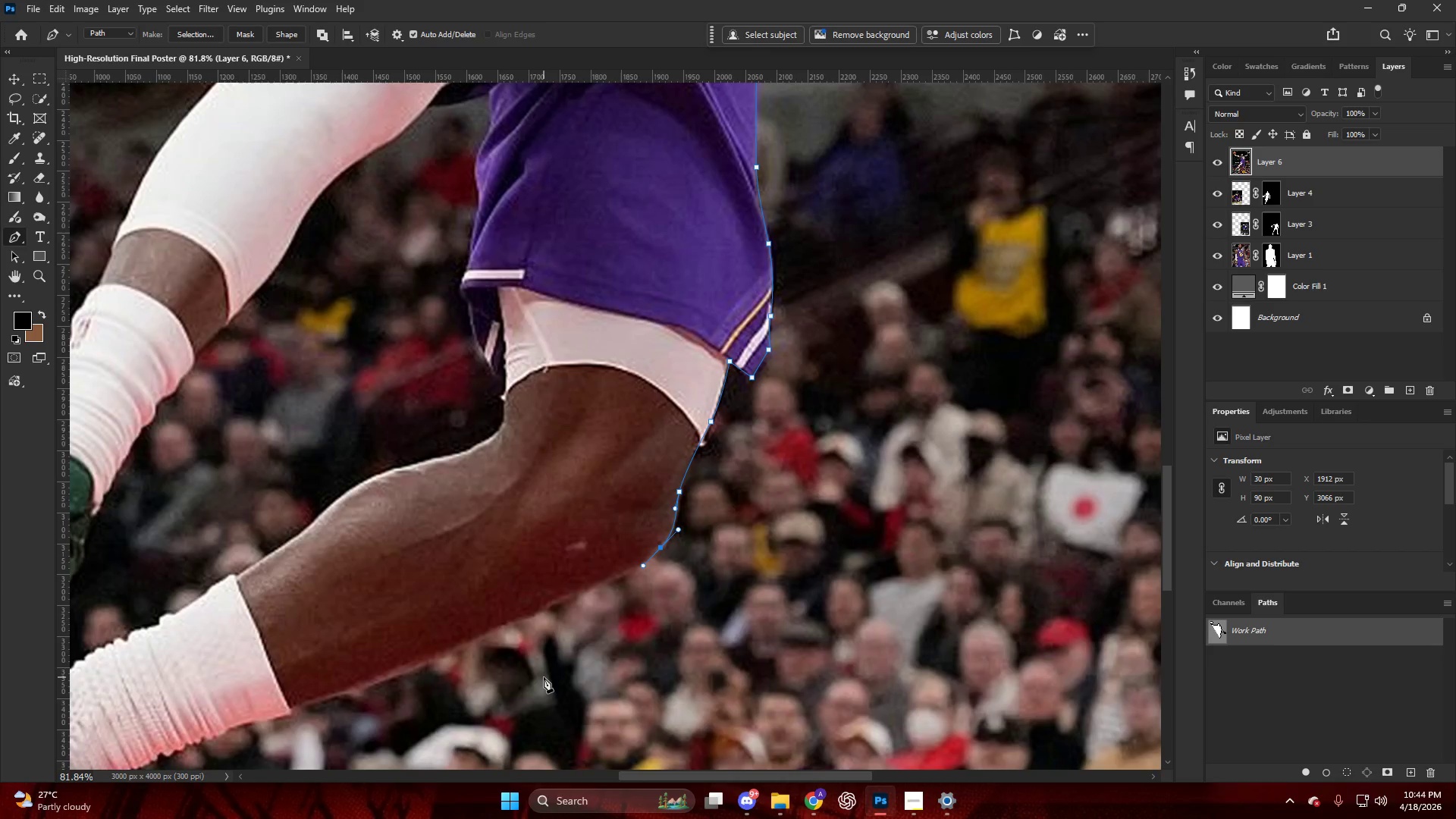 
key(Alt+AltLeft)
 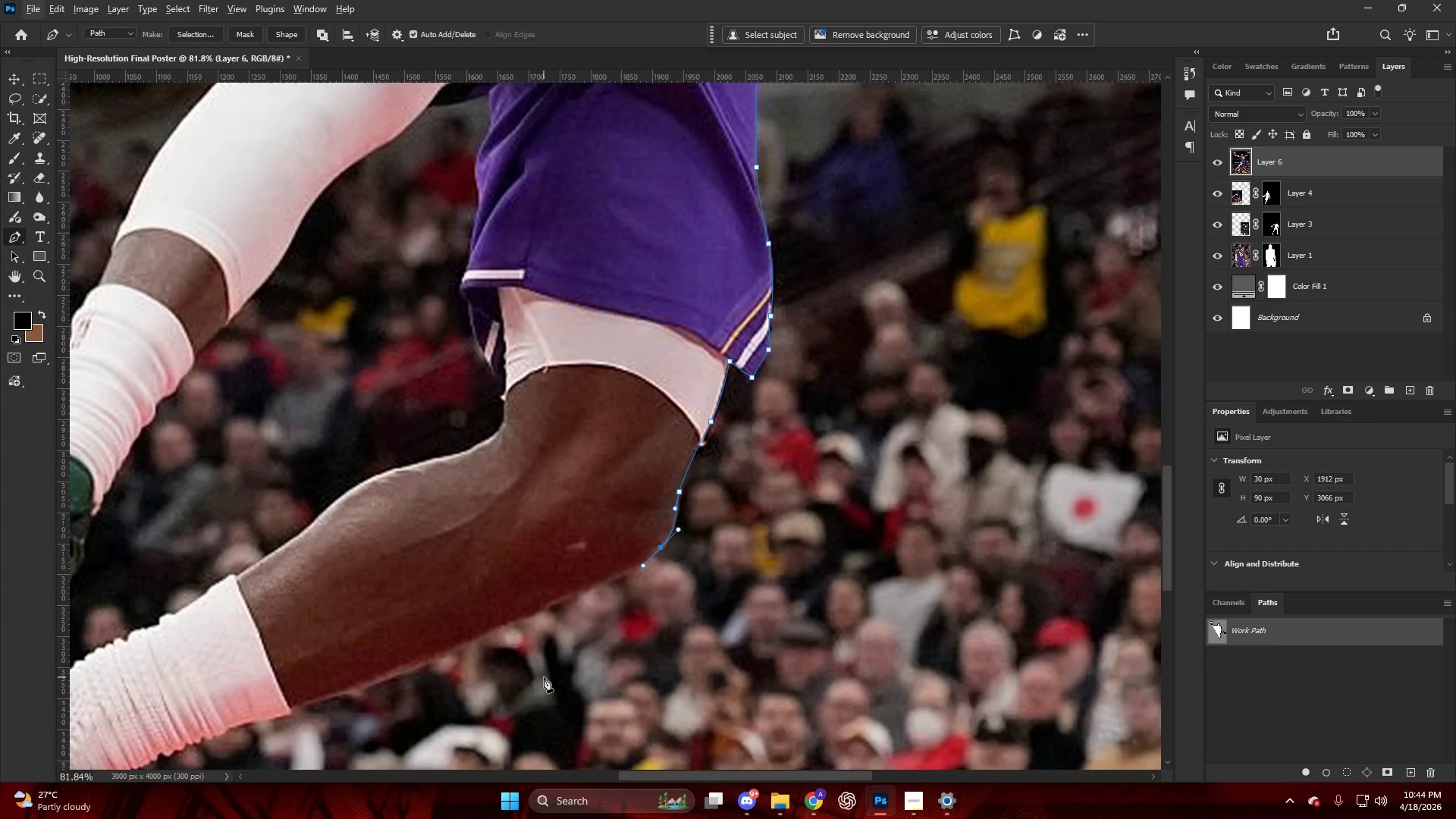 
scroll: coordinate [605, 696], scroll_direction: down, amount: 24.0
 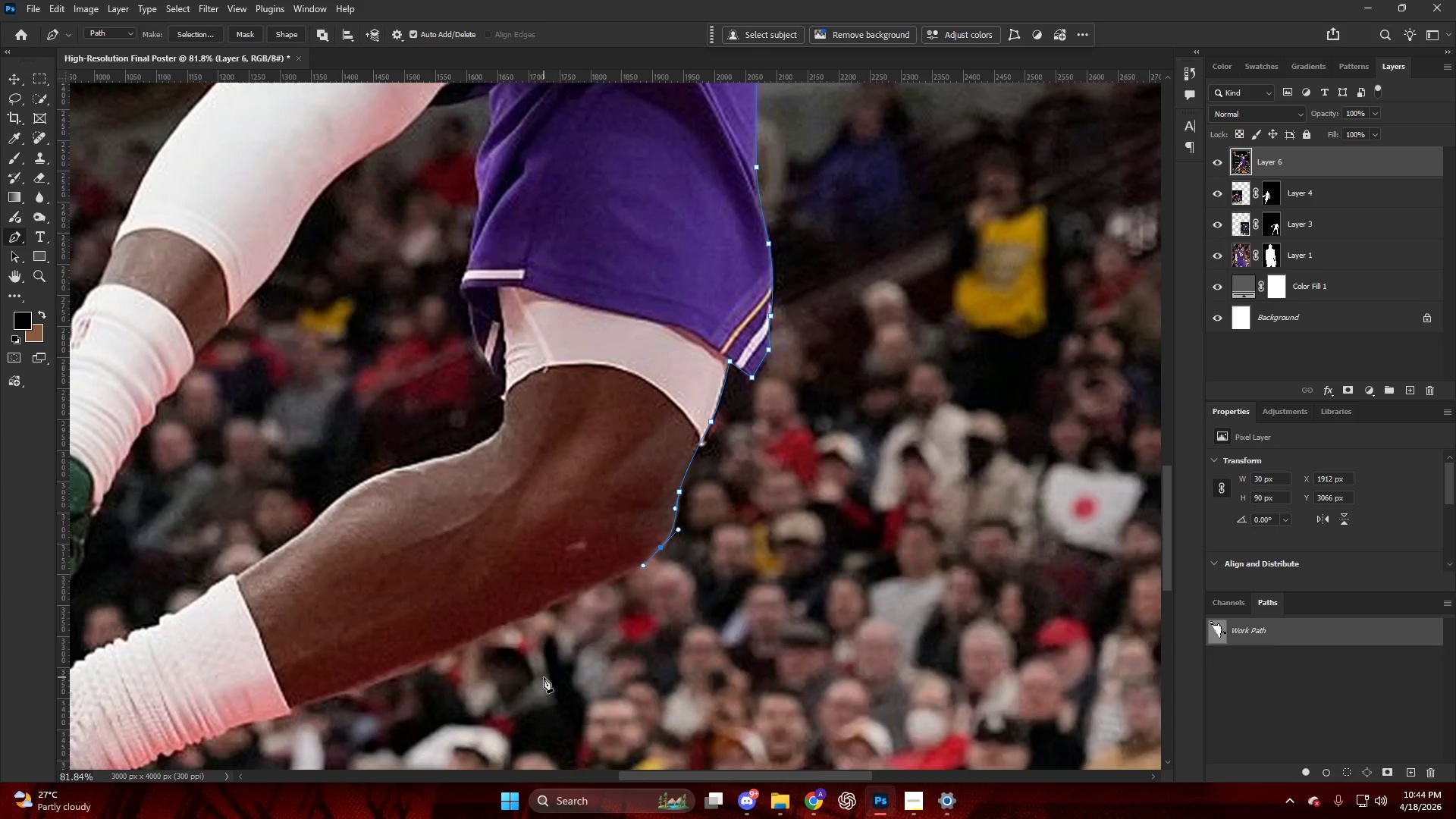 
hold_key(key=ControlLeft, duration=0.41)
hold_key(key=AltLeft, duration=0.48)
scroll: coordinate [705, 577], scroll_direction: up, amount: 24.0
 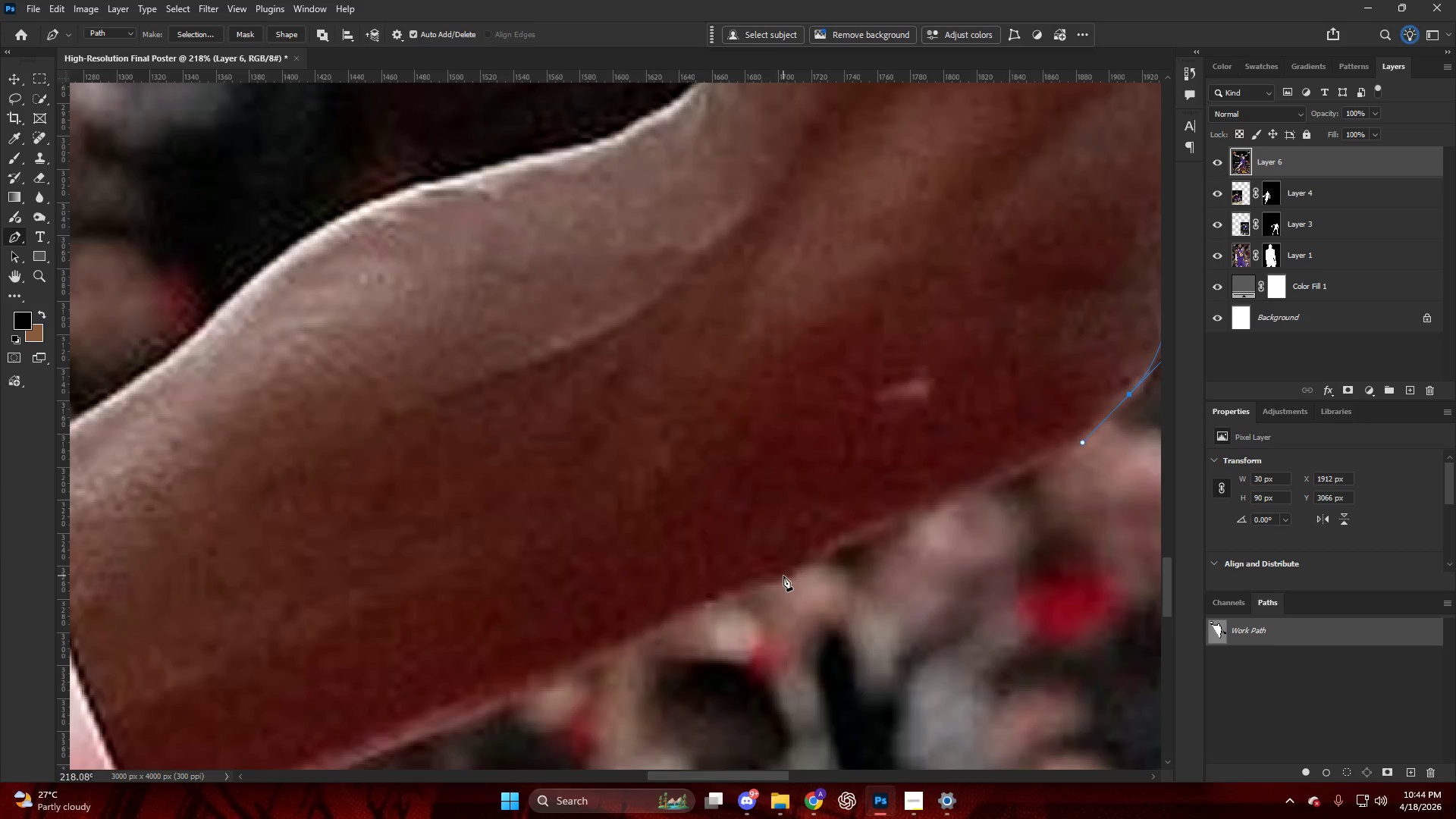 
left_click_drag(start_coordinate=[783, 576], to_coordinate=[650, 632])
 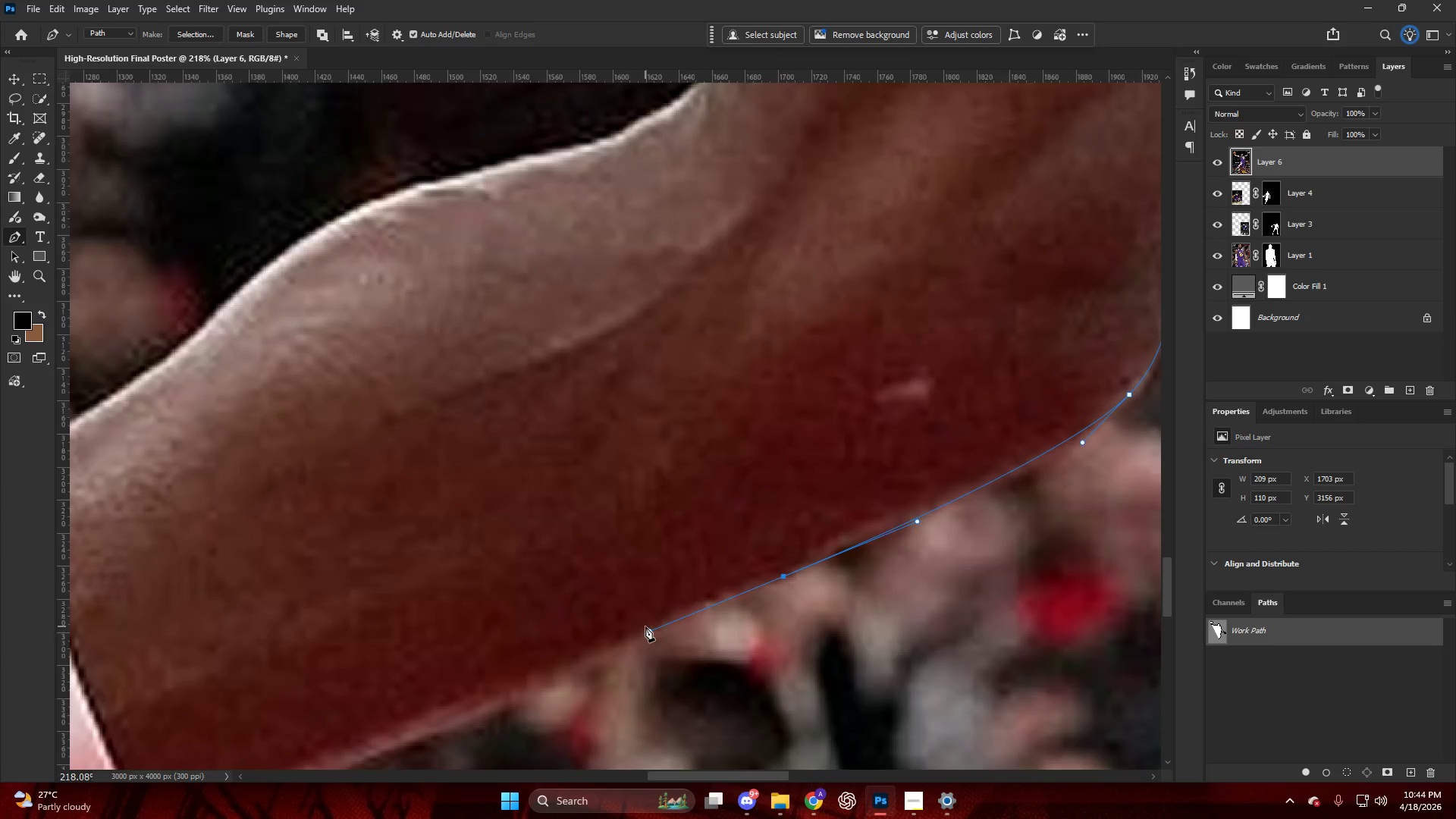 
hold_key(key=AltLeft, duration=0.39)
 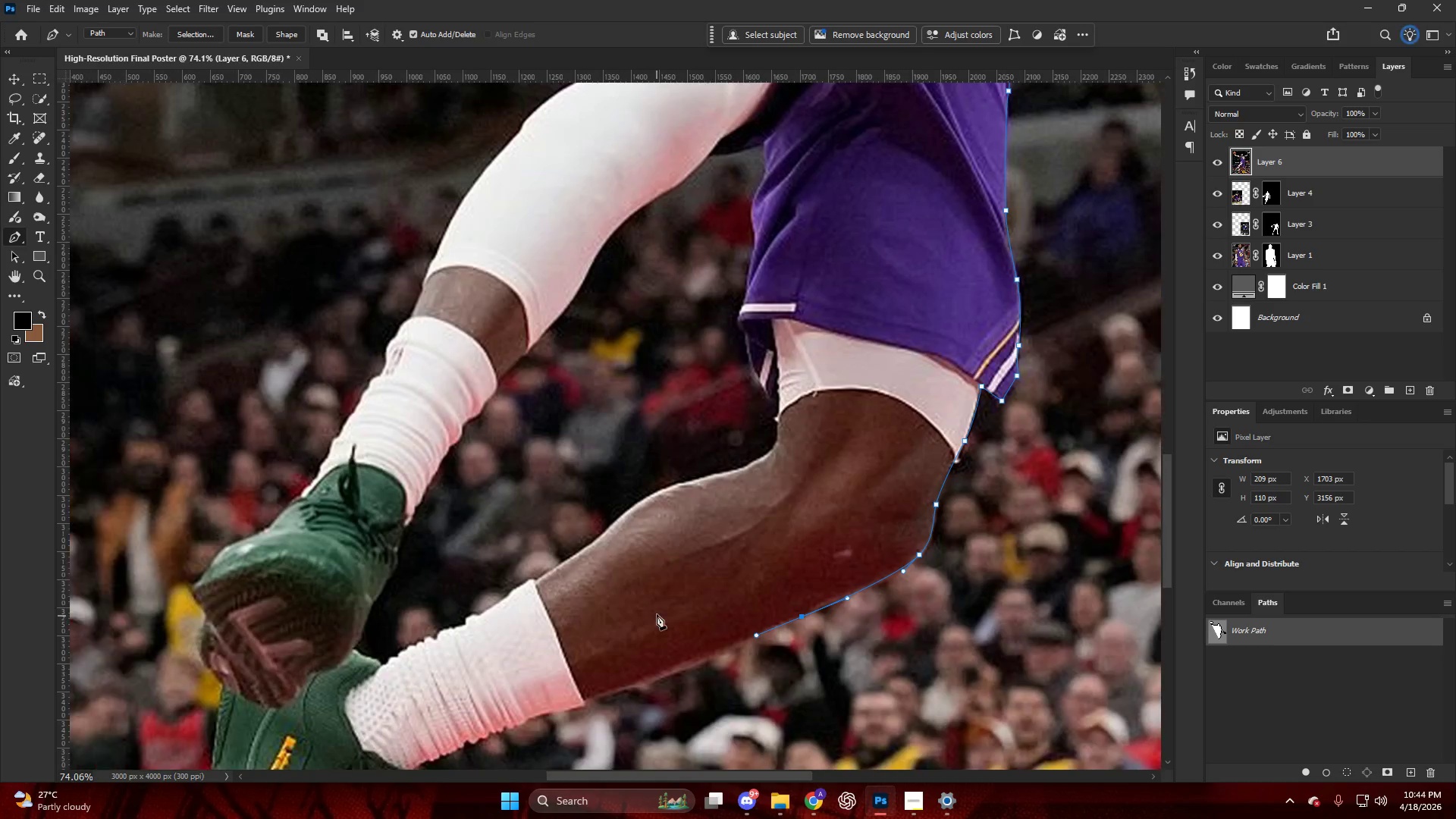 
key(Control+ControlLeft)
 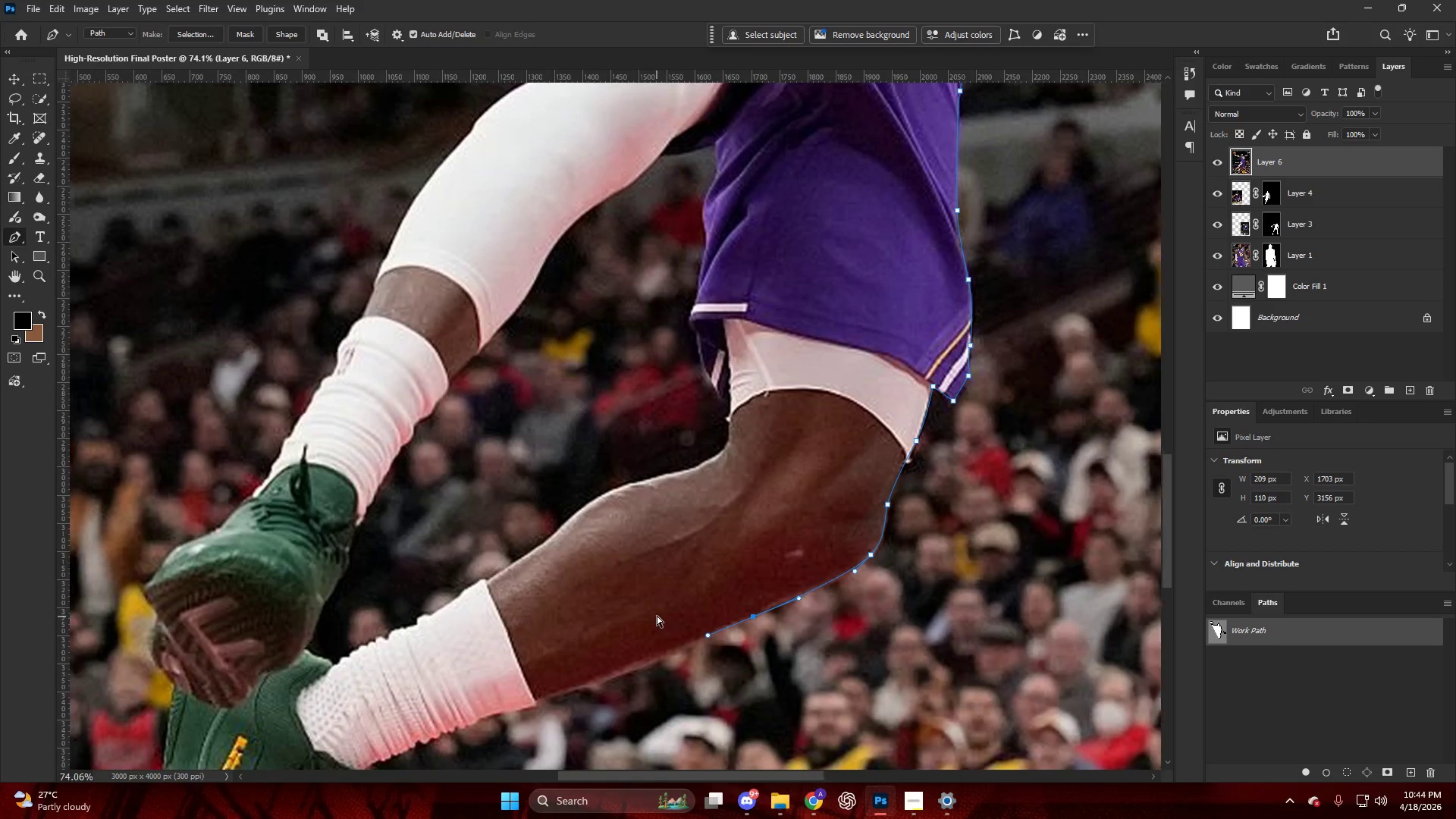 
key(Alt+AltLeft)
 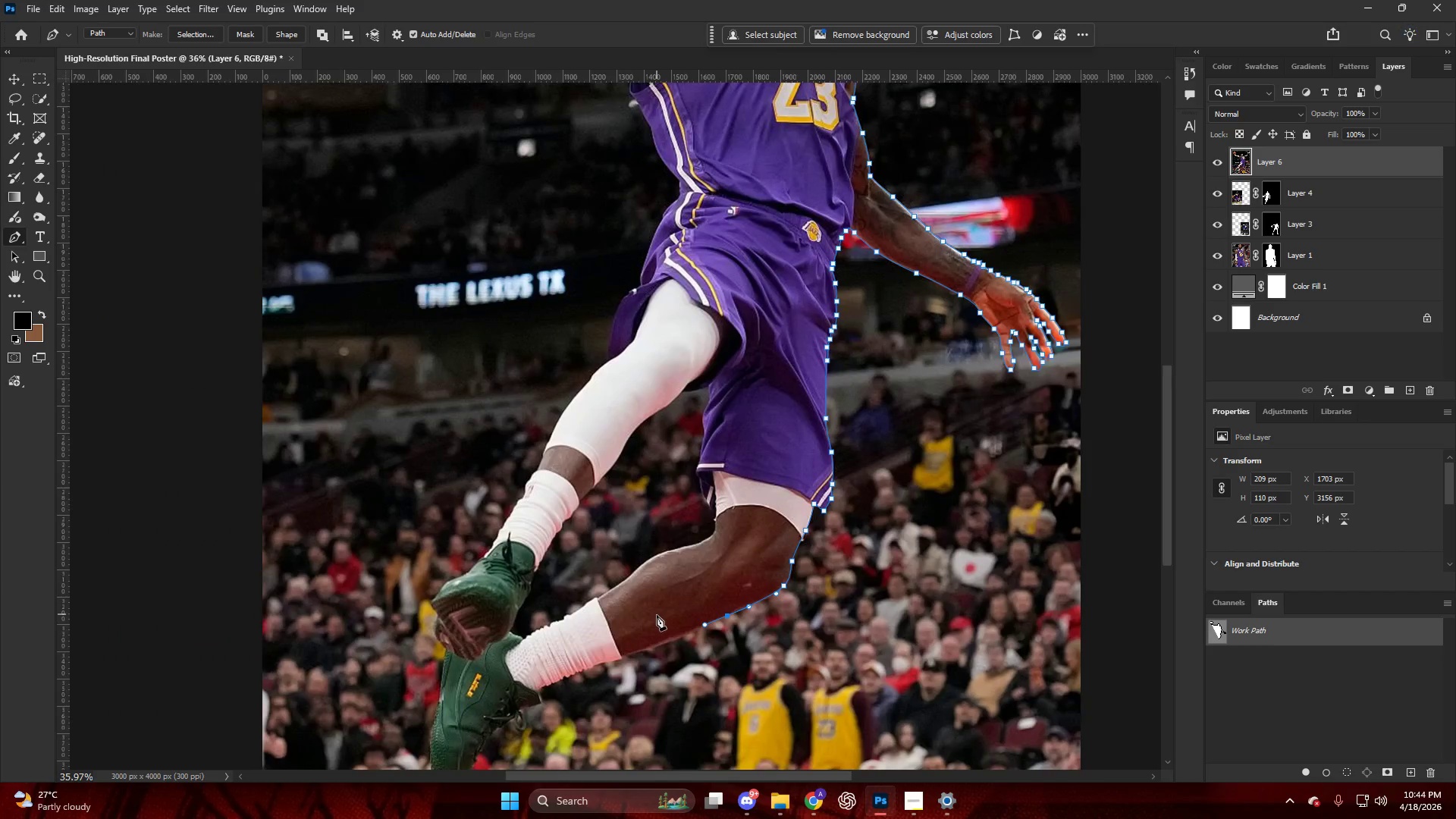 
key(Control+ControlLeft)
 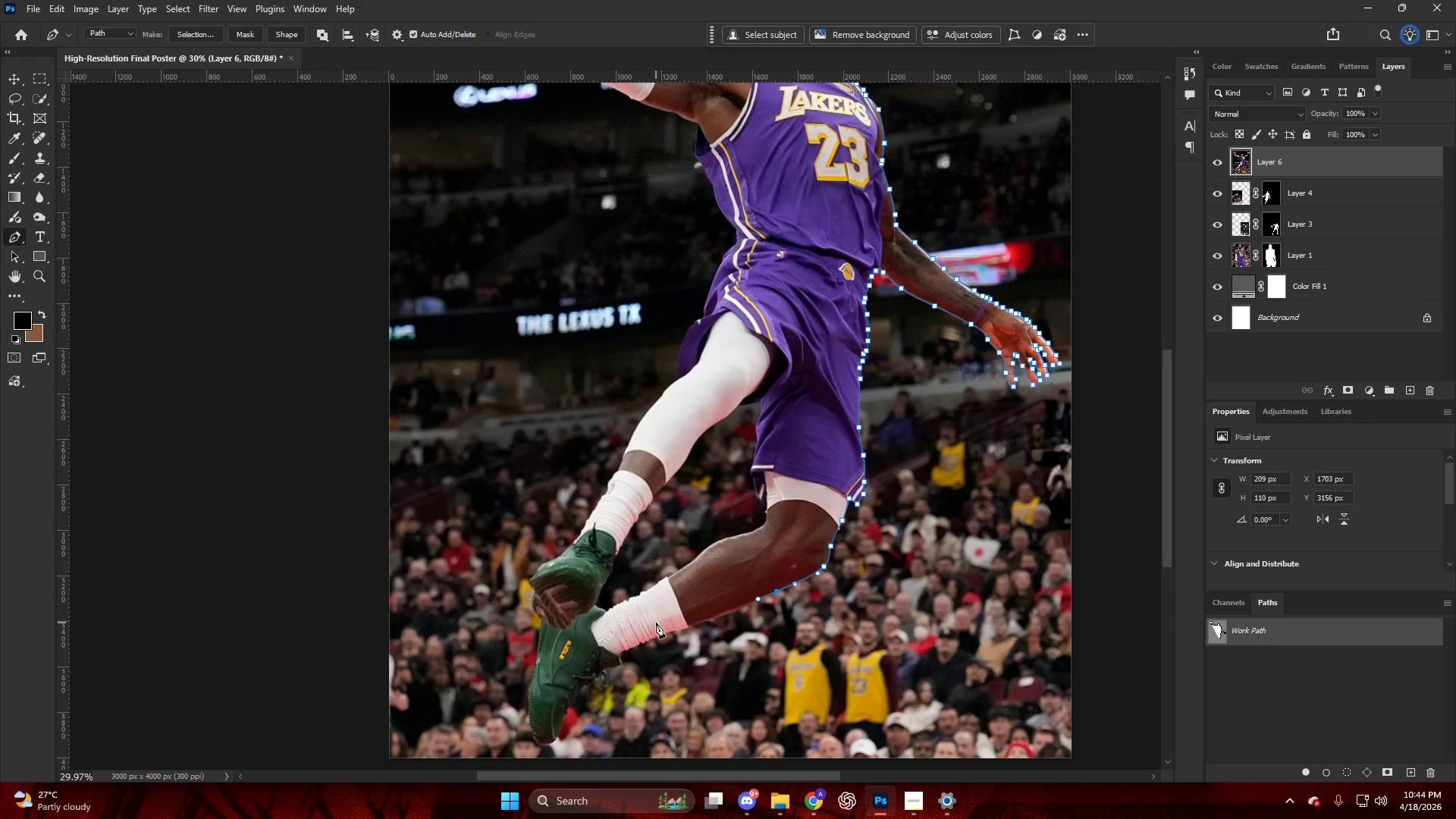 
hold_key(key=AltLeft, duration=0.41)
hold_key(key=AltLeft, duration=0.55)
scroll: coordinate [833, 557], scroll_direction: up, amount: 7.0
 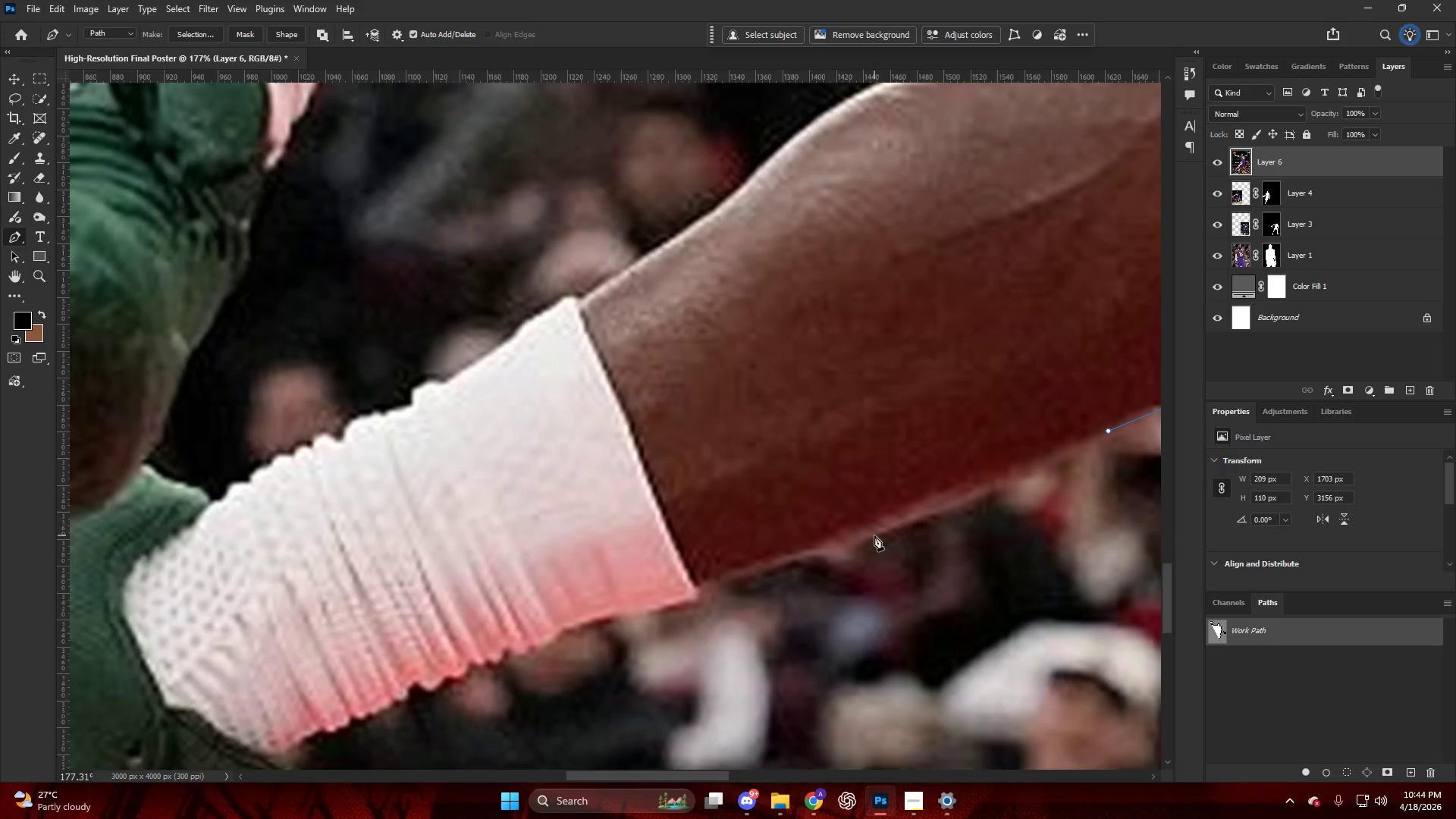 
left_click_drag(start_coordinate=[873, 535], to_coordinate=[803, 562])
 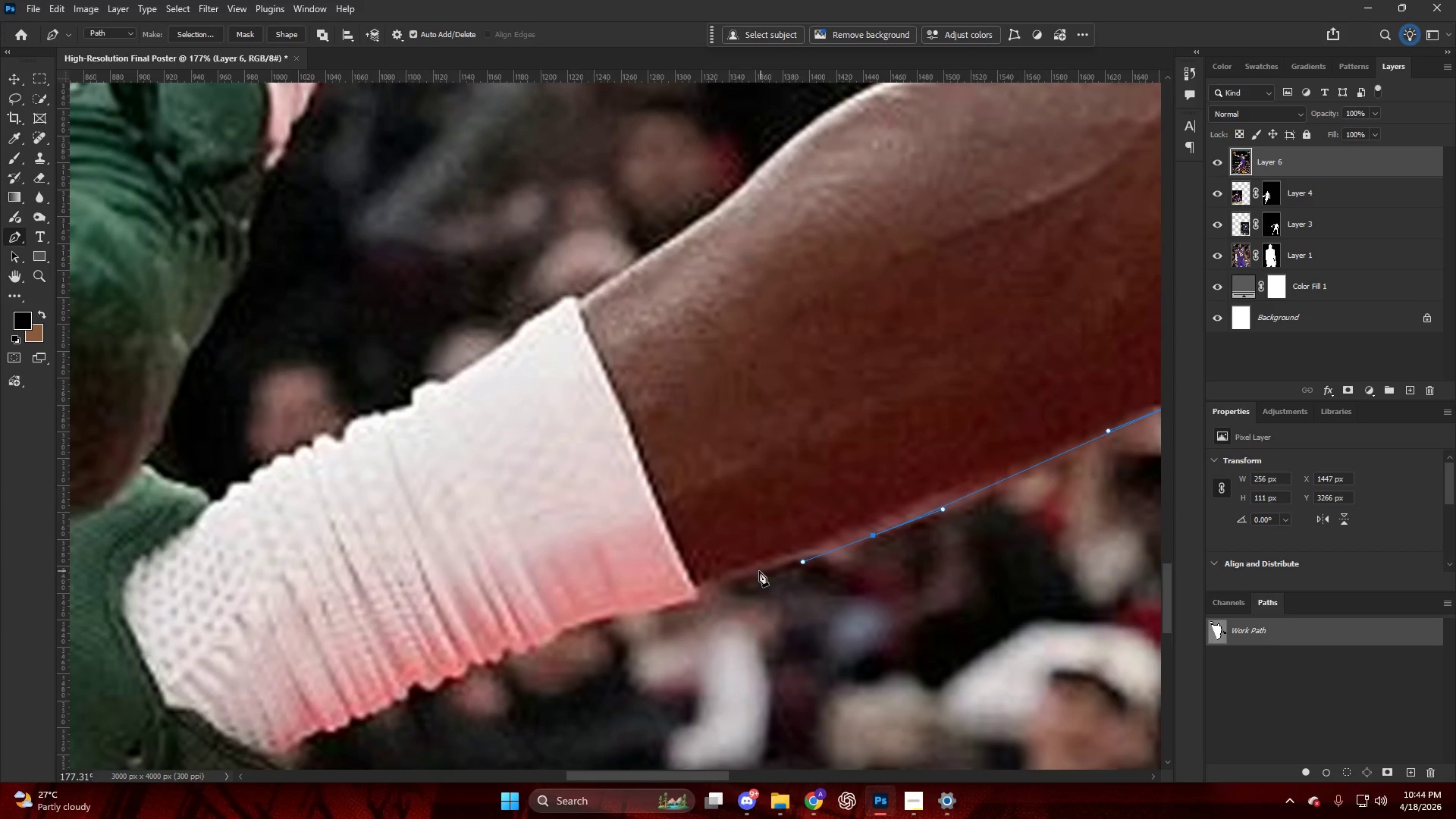 
left_click_drag(start_coordinate=[751, 571], to_coordinate=[738, 572])
 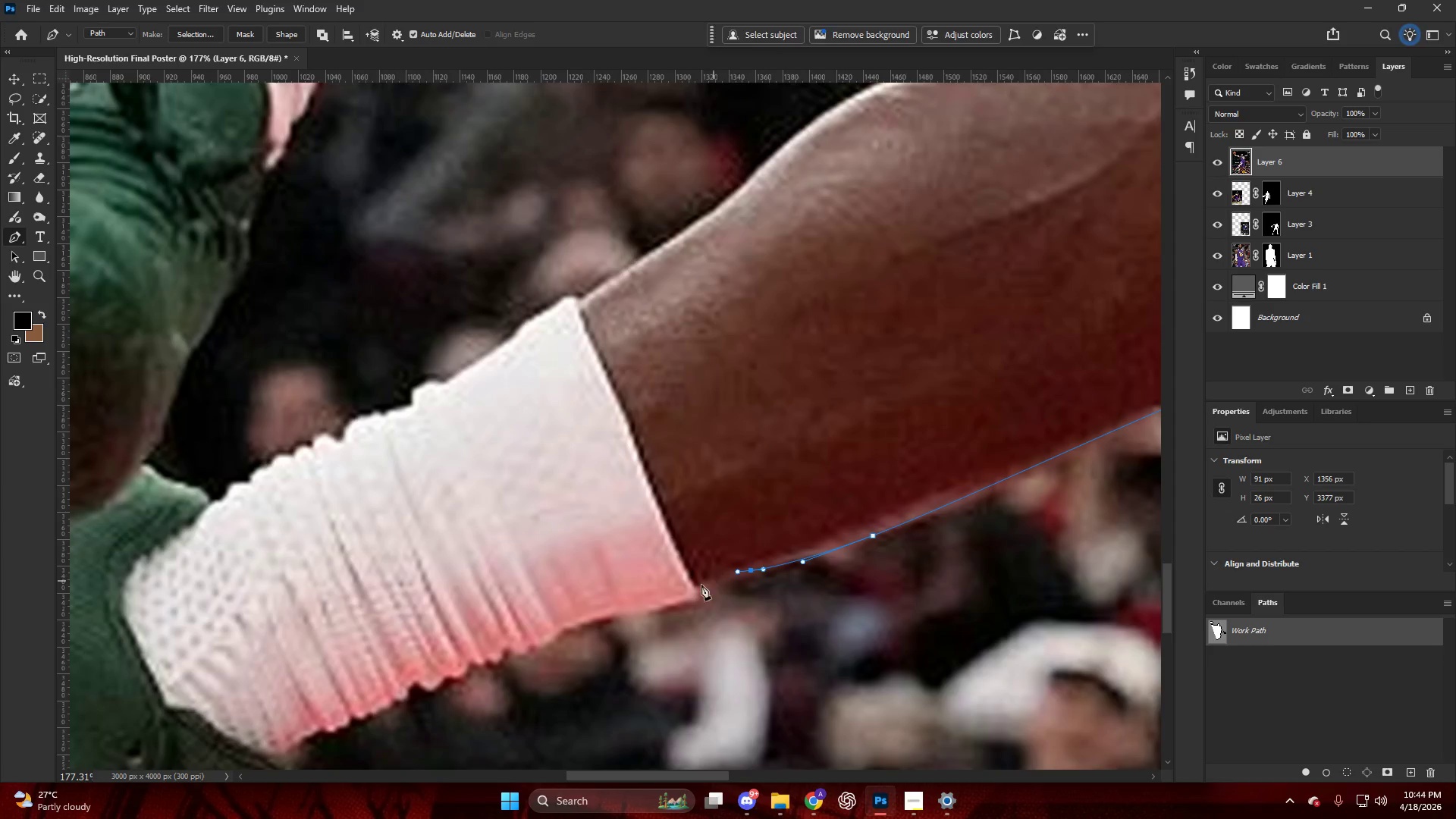 
left_click_drag(start_coordinate=[701, 585], to_coordinate=[692, 592])
 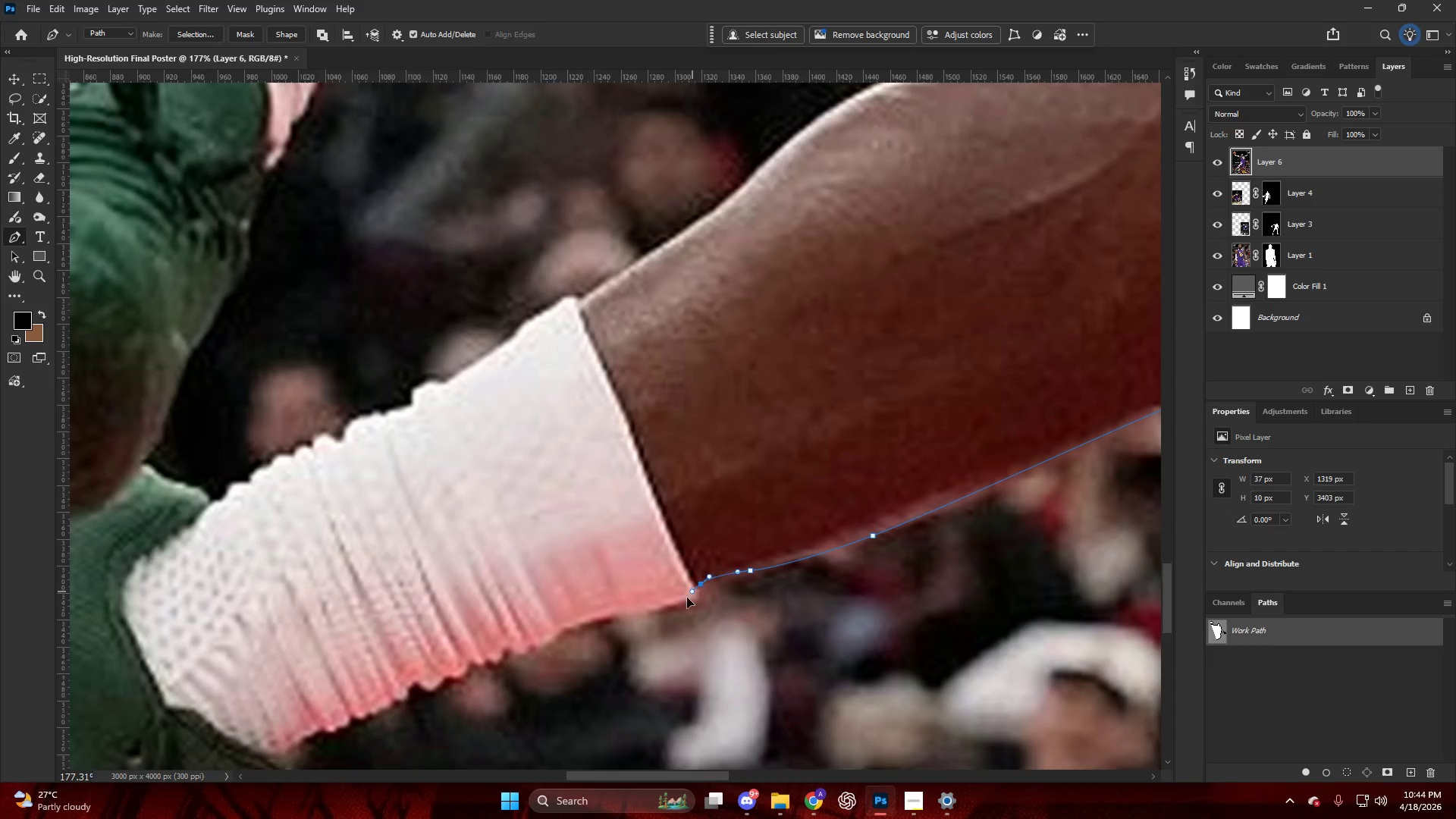 
hold_key(key=AltLeft, duration=0.36)
 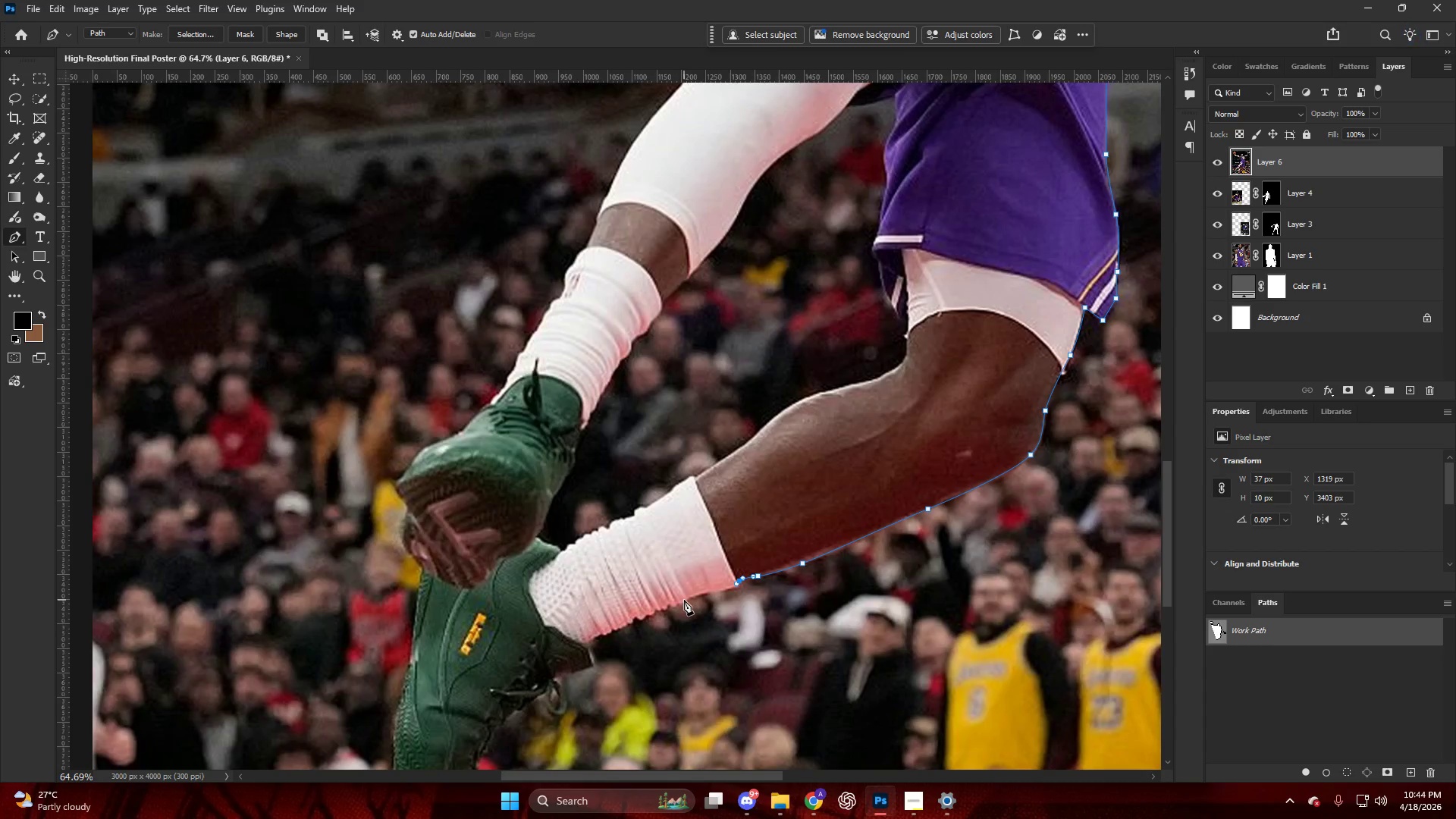 
key(Control+ControlLeft)
 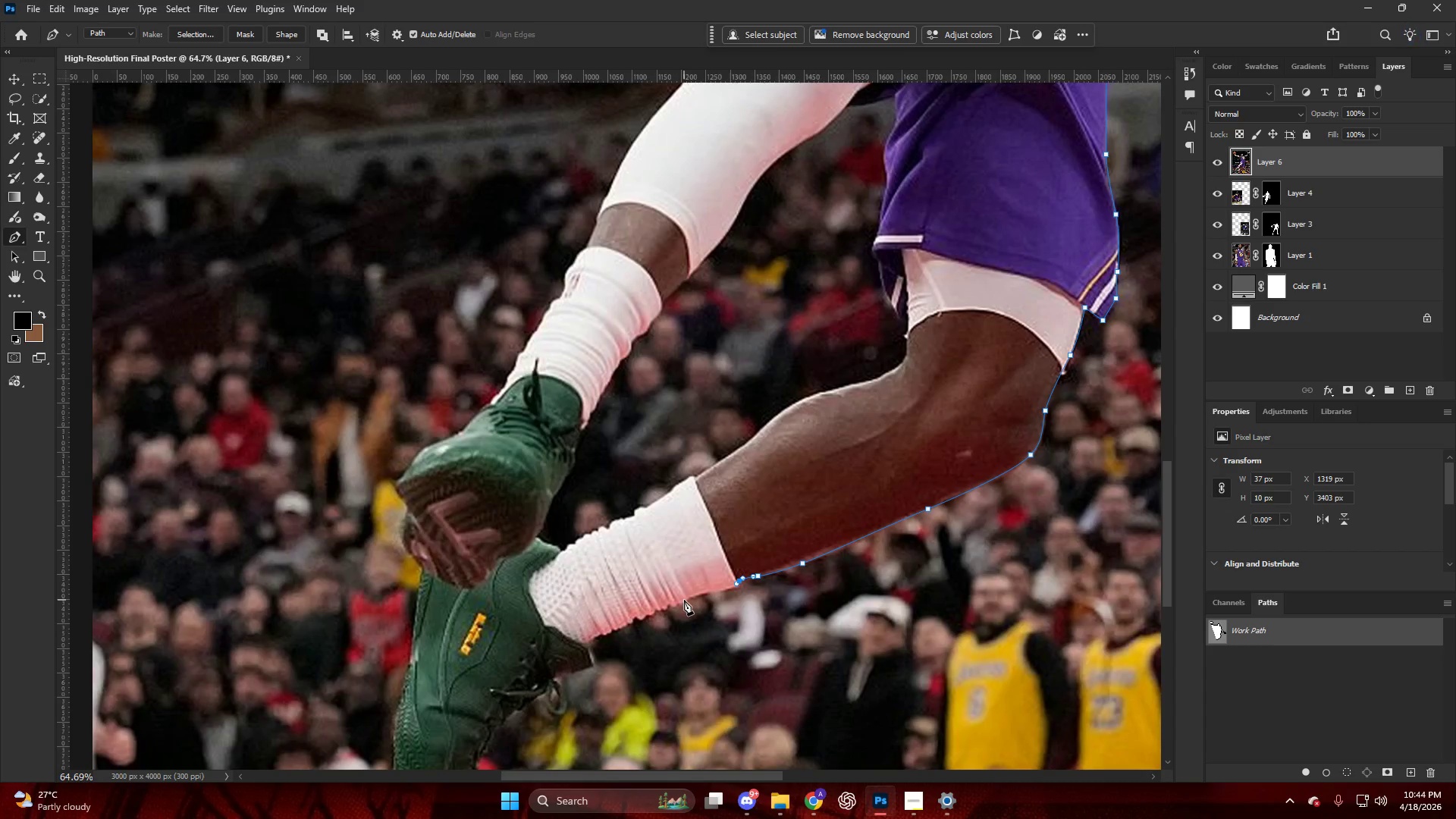 
hold_key(key=AltLeft, duration=0.7)
 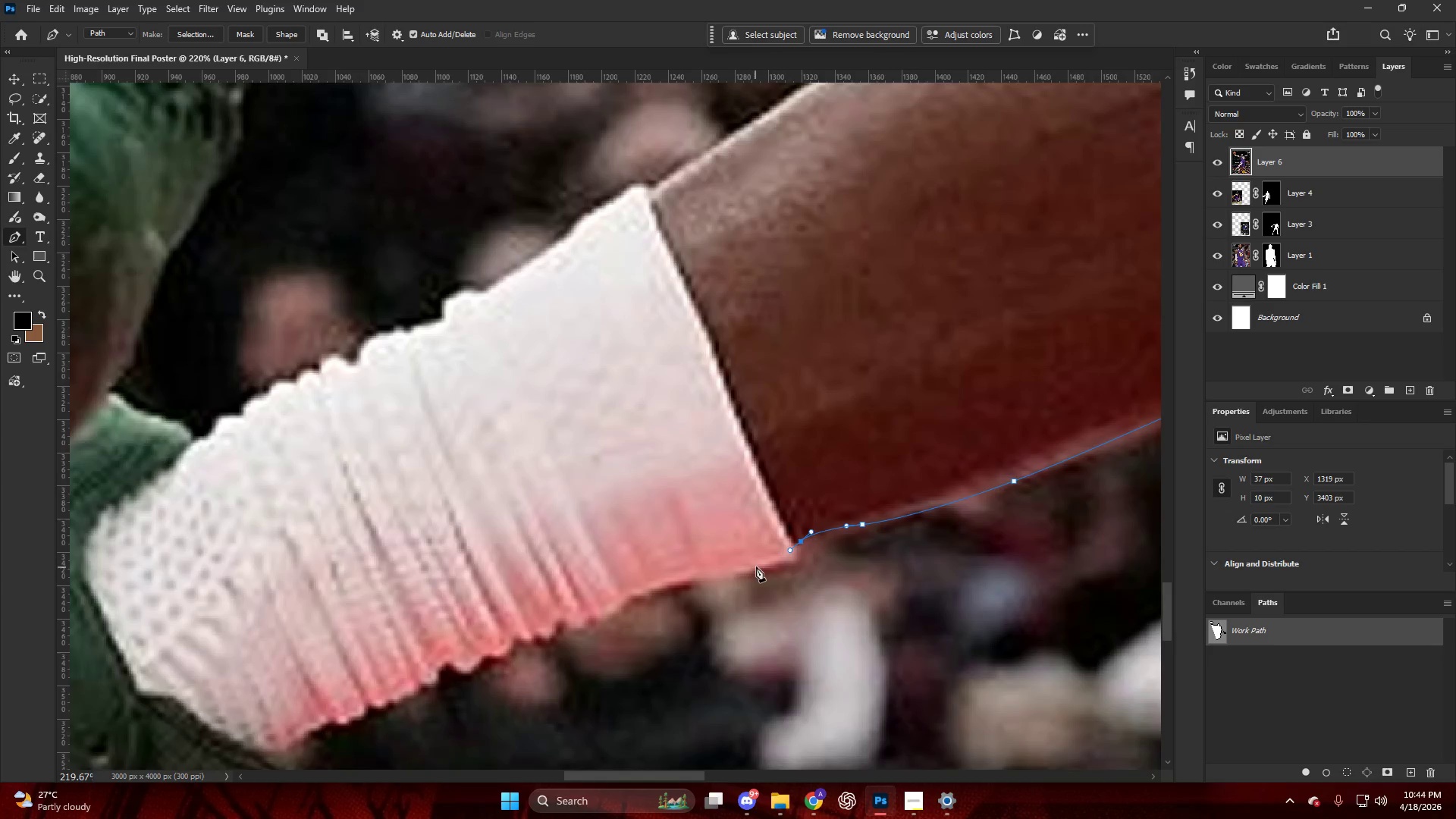 
left_click_drag(start_coordinate=[755, 566], to_coordinate=[695, 579])
 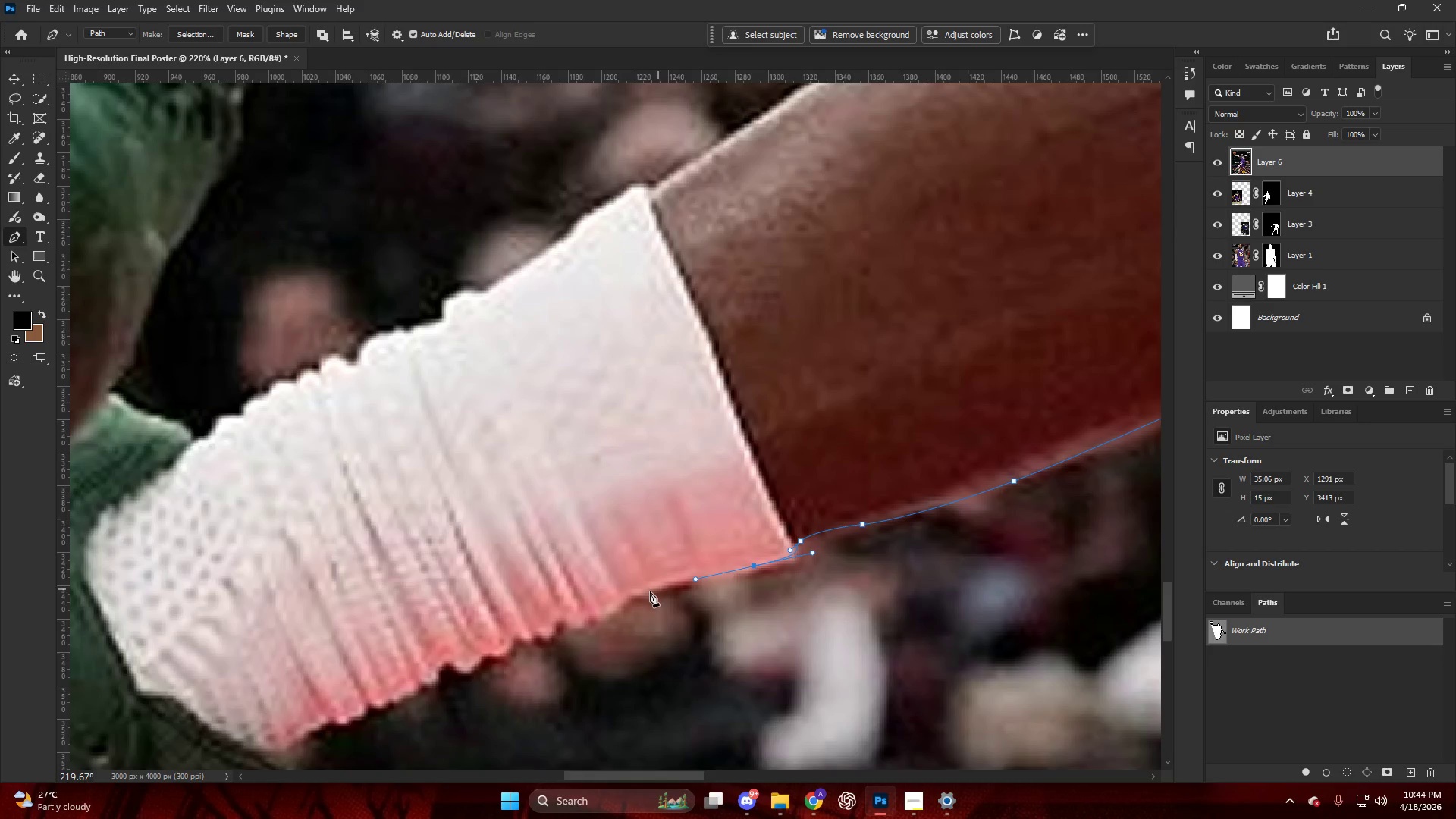 
scroll: coordinate [747, 585], scroll_direction: up, amount: 5.0
 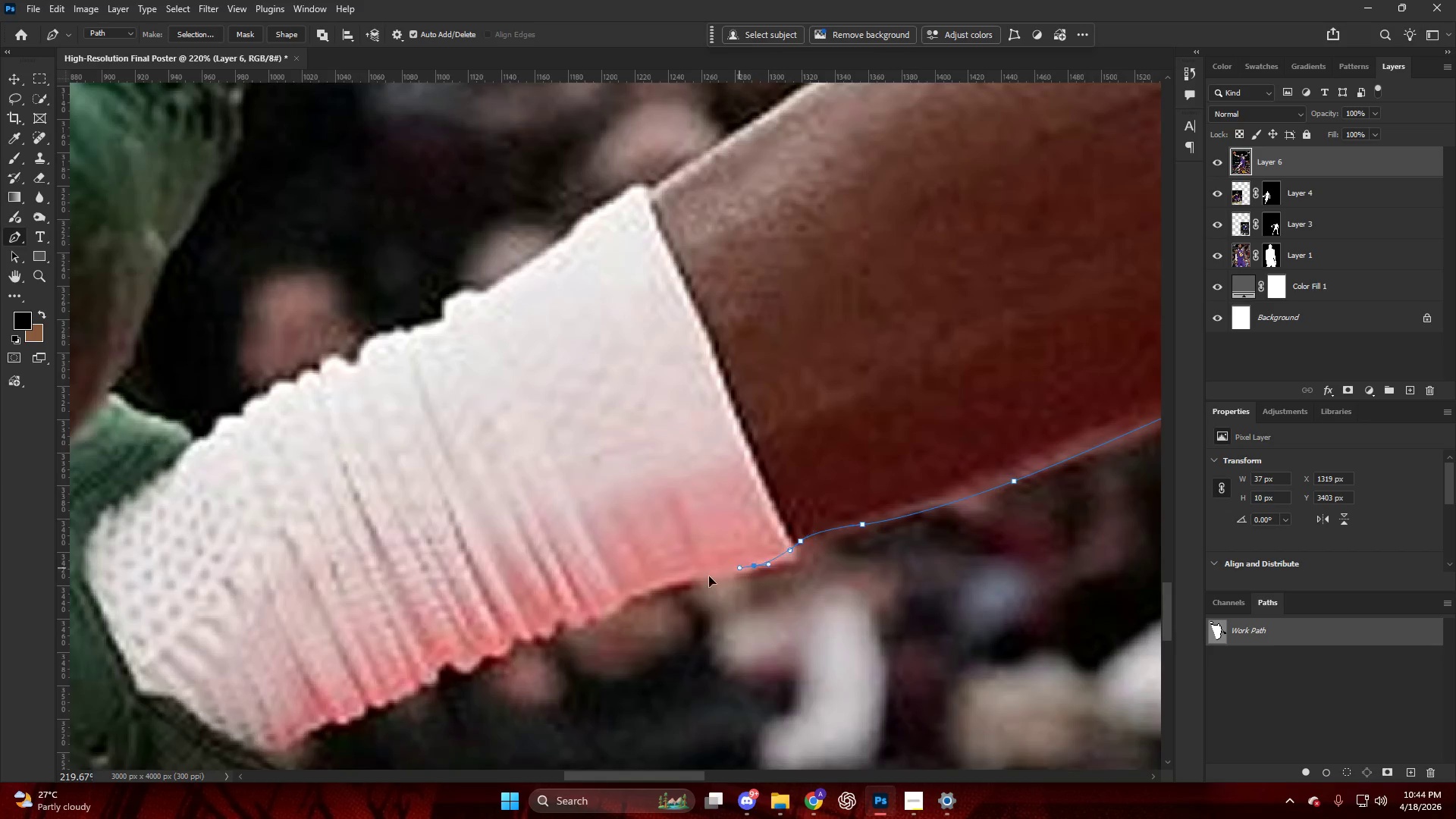 
left_click_drag(start_coordinate=[648, 592], to_coordinate=[640, 595])
 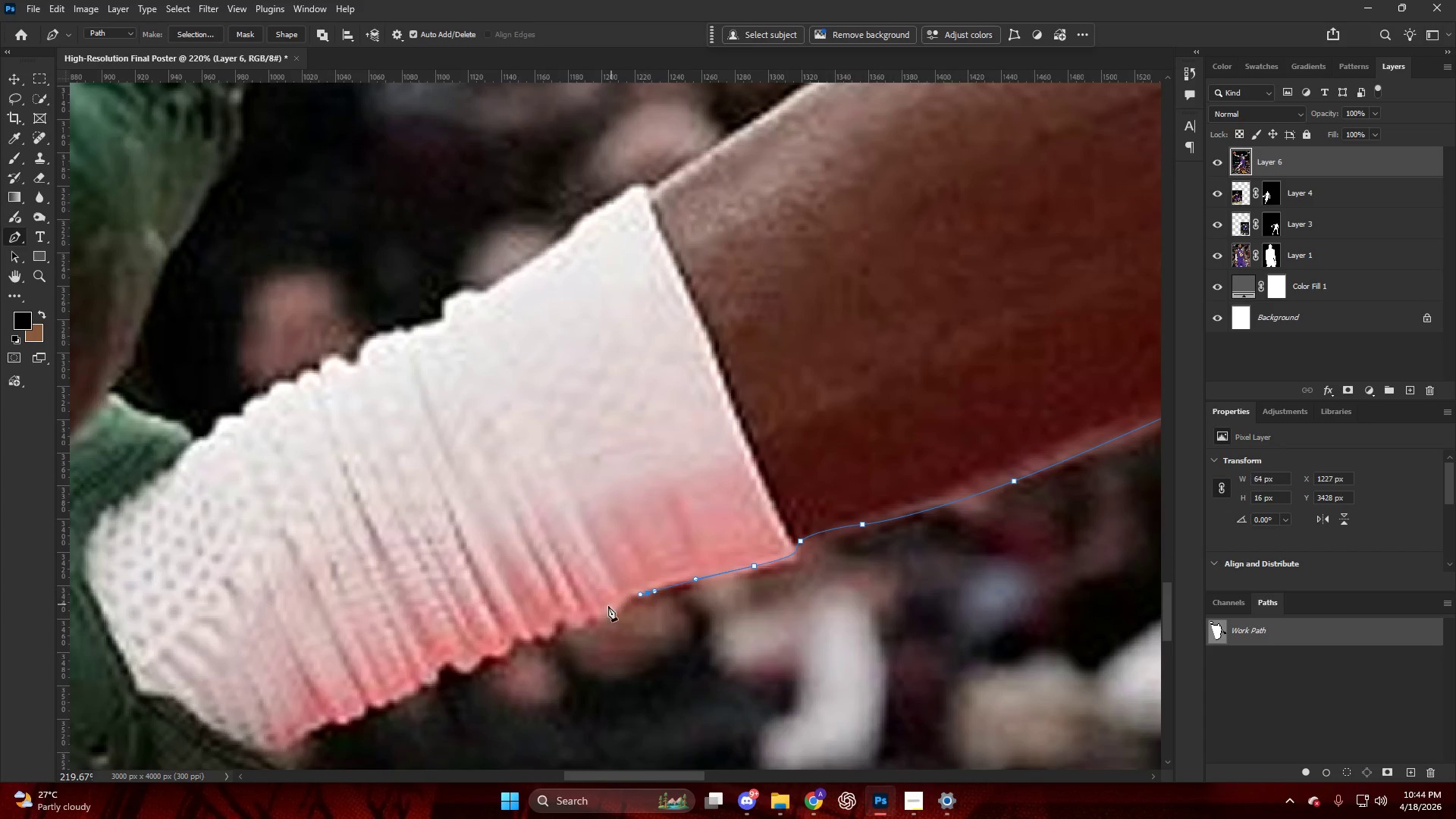 
left_click_drag(start_coordinate=[607, 607], to_coordinate=[603, 613])
 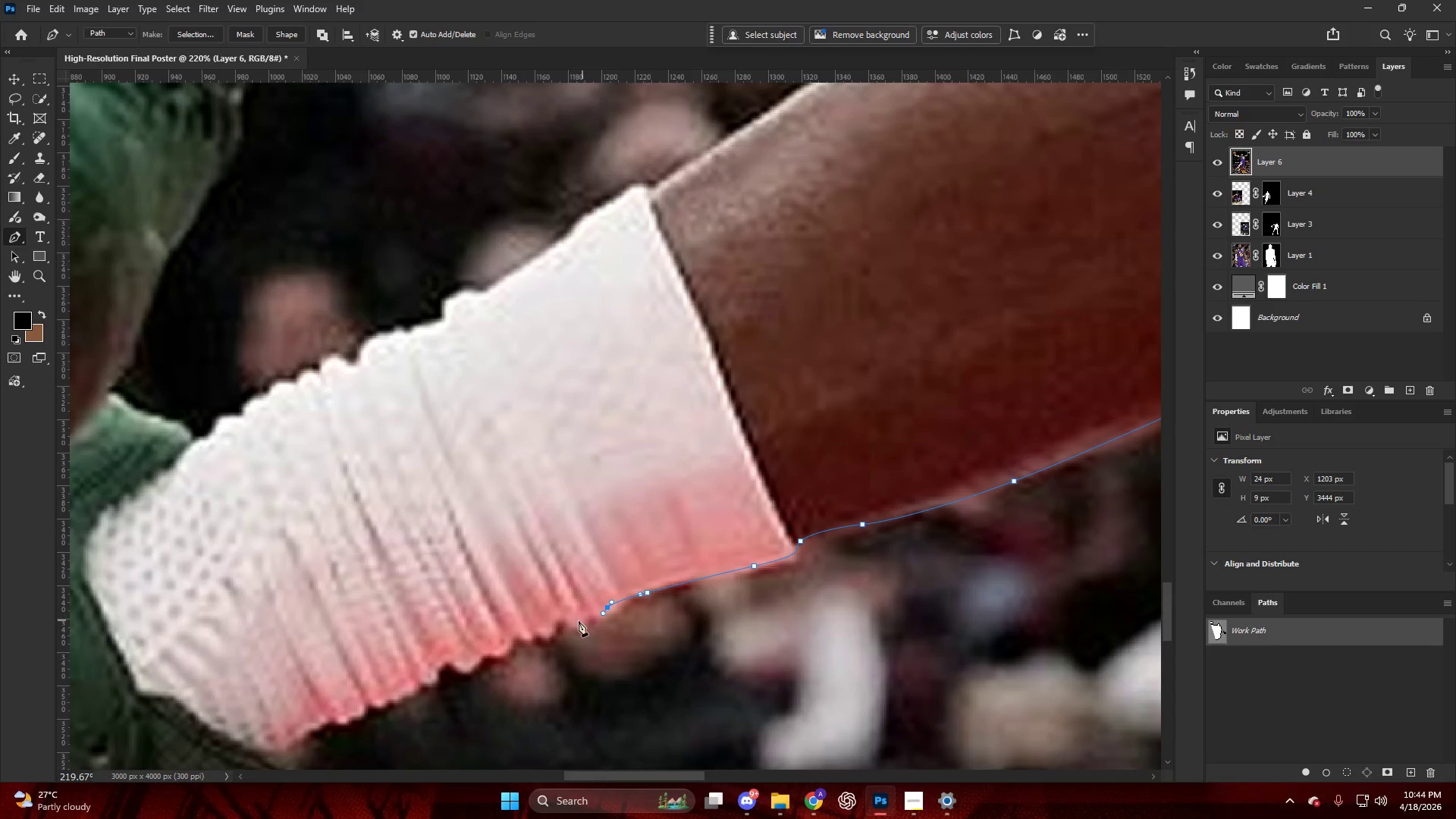 
left_click_drag(start_coordinate=[576, 622], to_coordinate=[571, 622])
 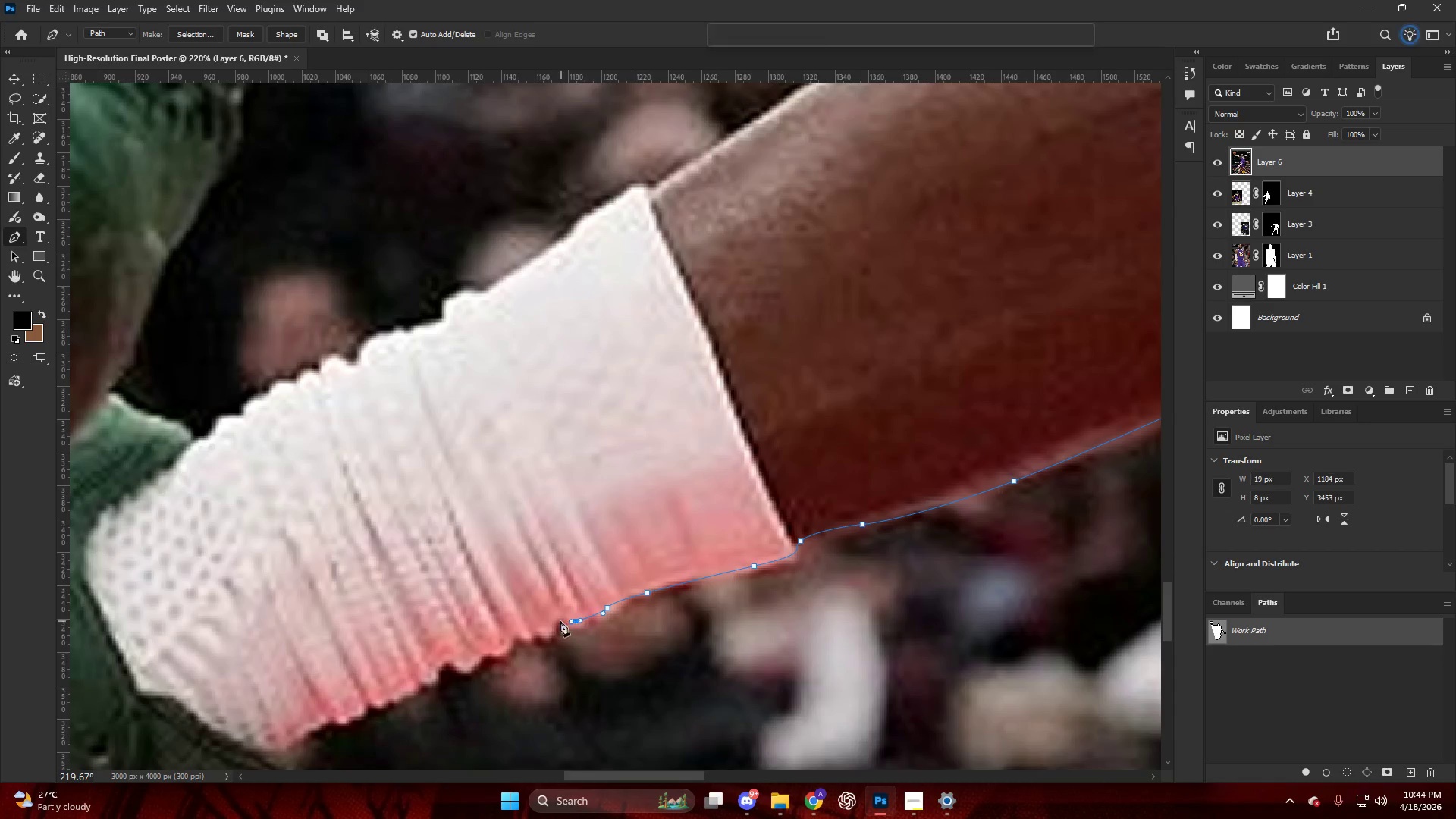 
left_click_drag(start_coordinate=[561, 621], to_coordinate=[556, 623])
 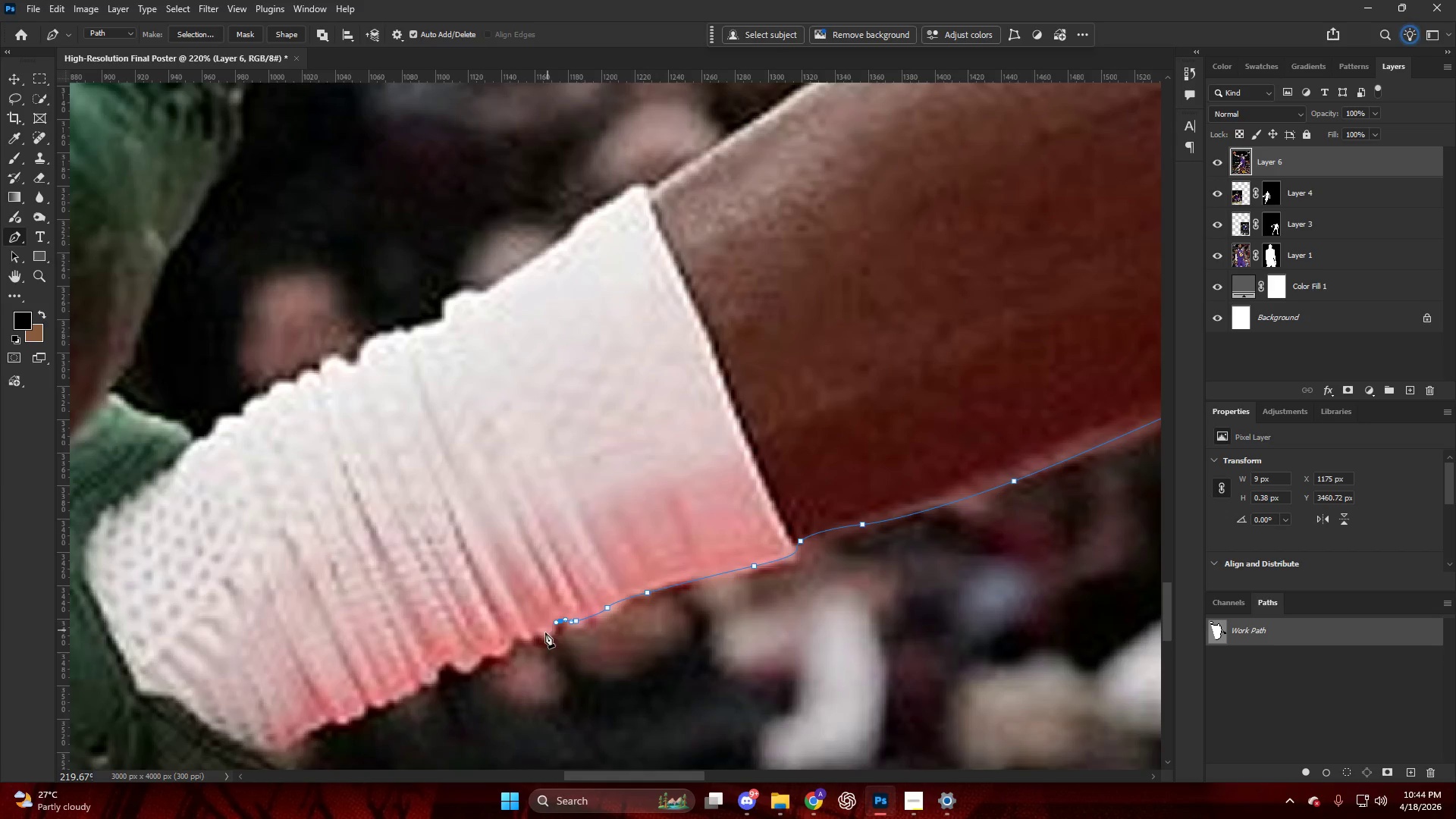 
left_click_drag(start_coordinate=[546, 632], to_coordinate=[541, 634])
 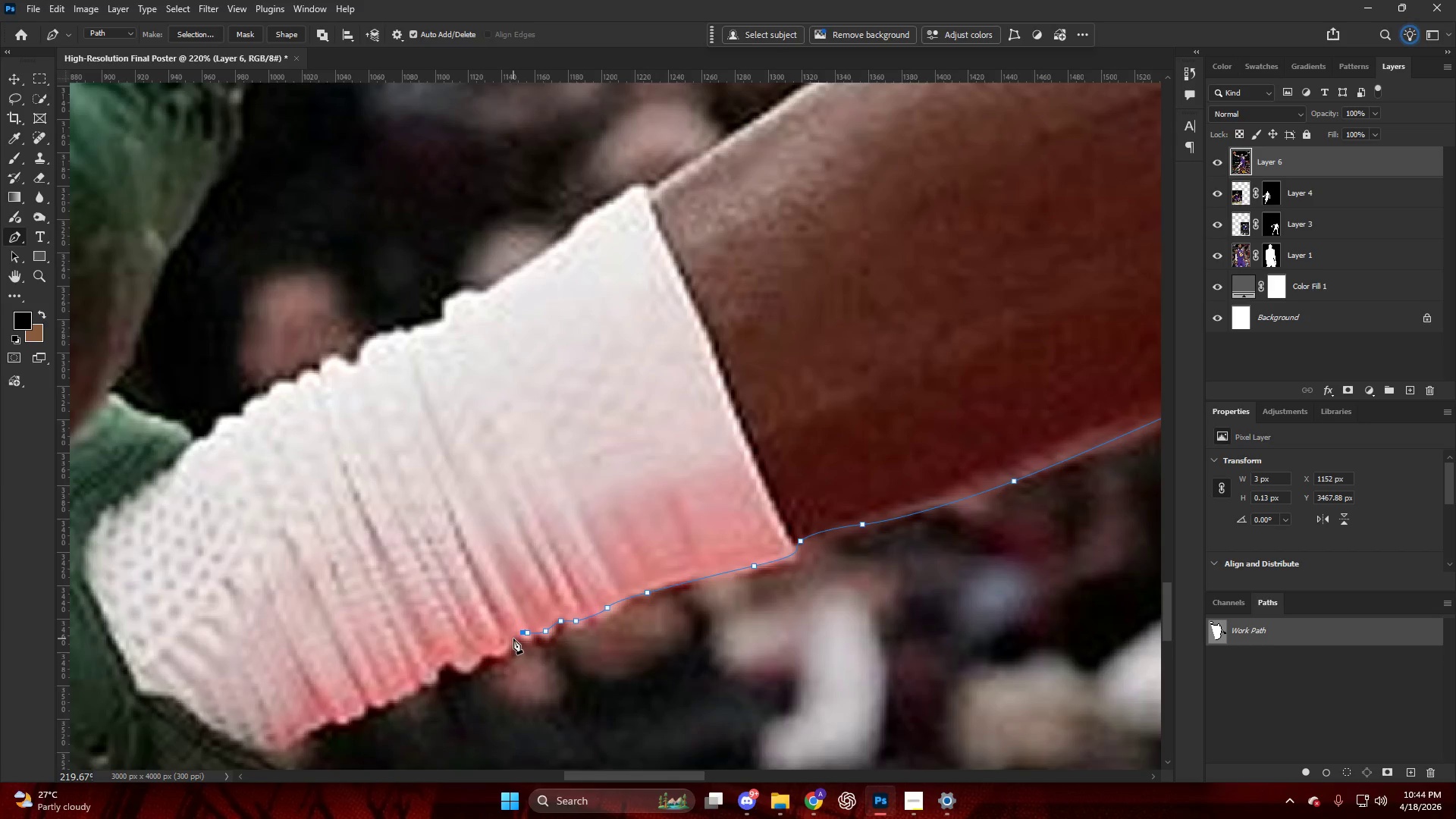 
left_click_drag(start_coordinate=[511, 643], to_coordinate=[505, 648])
 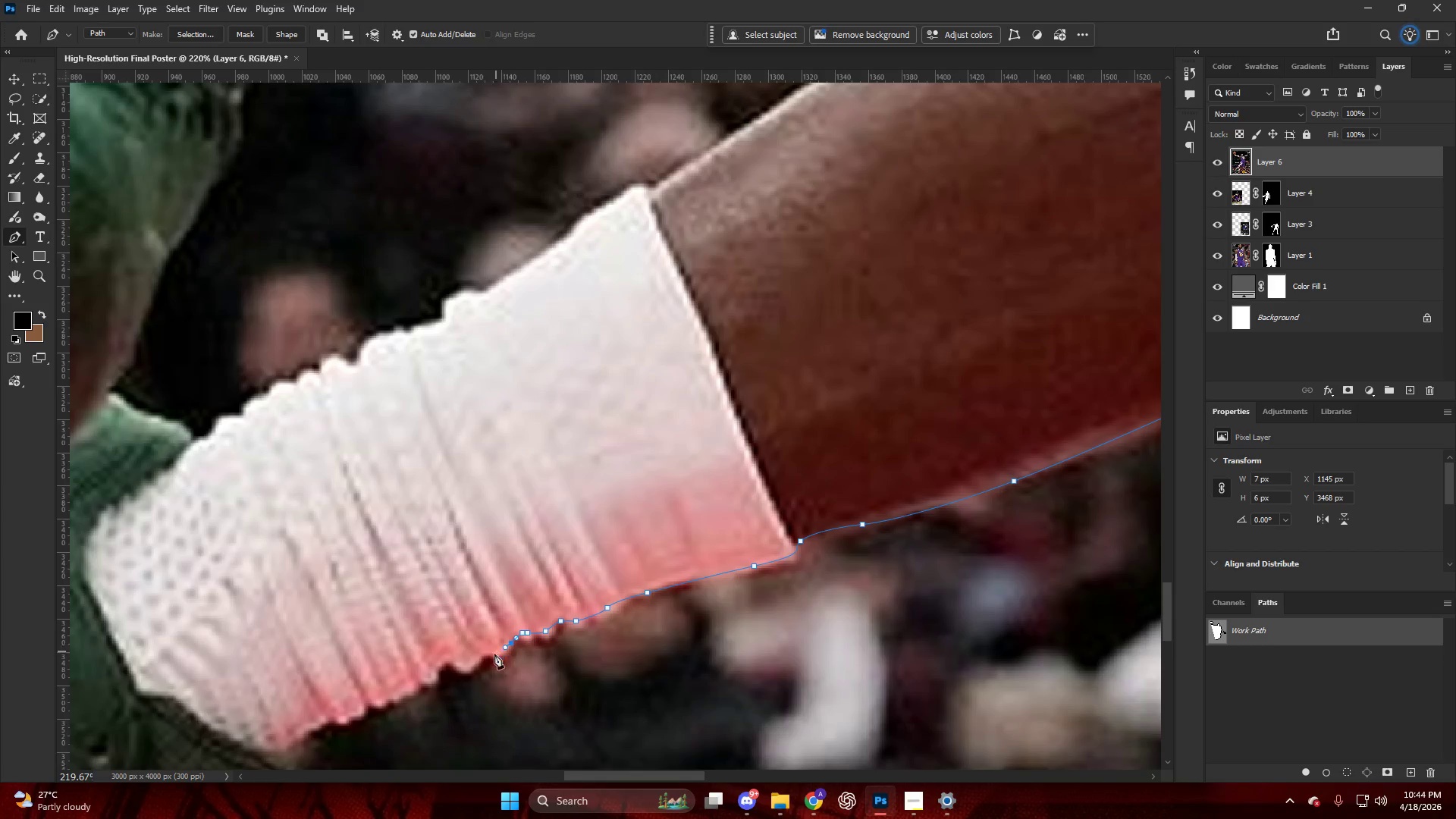 
left_click_drag(start_coordinate=[494, 654], to_coordinate=[478, 651])
 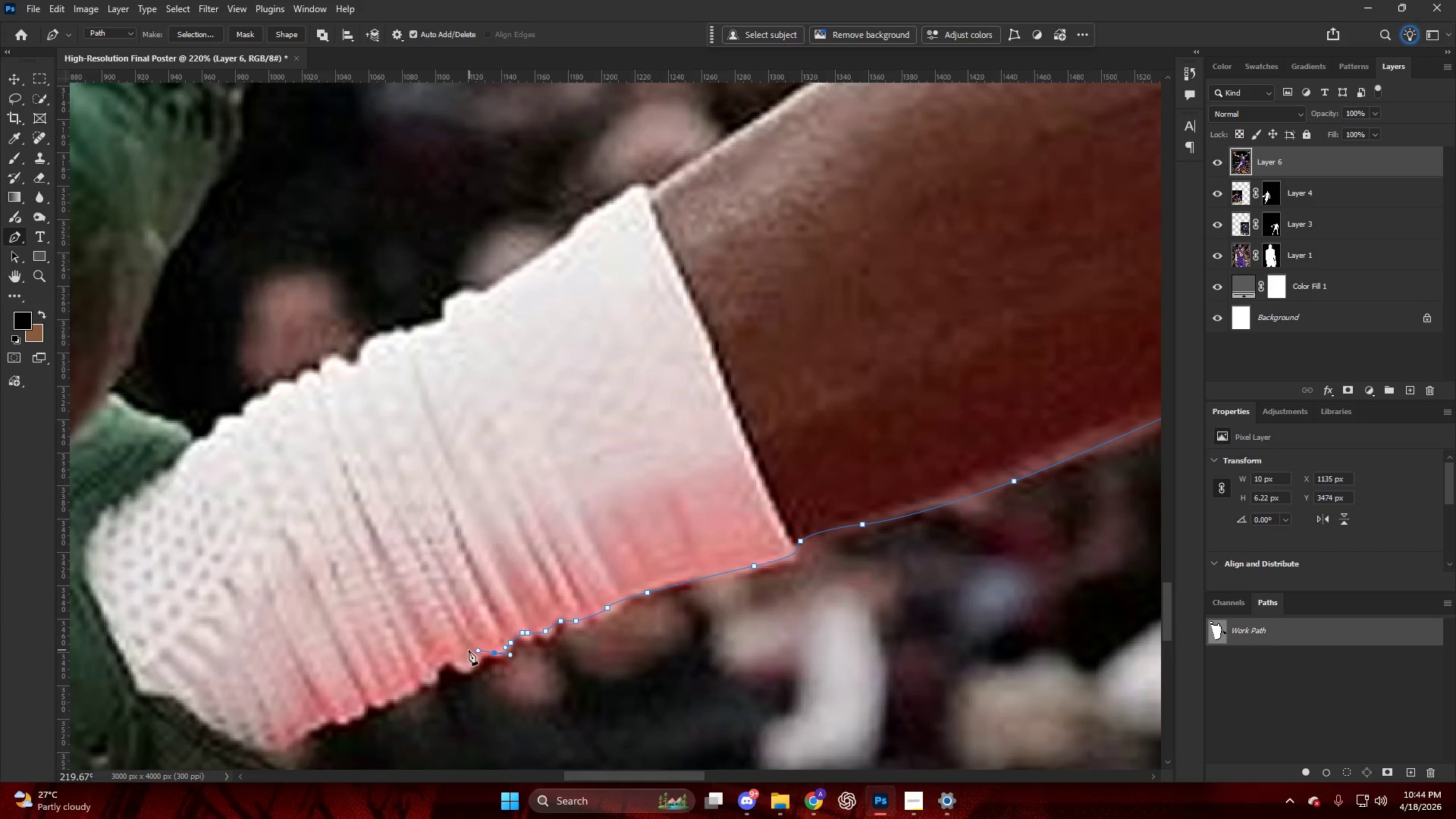 
left_click_drag(start_coordinate=[469, 650], to_coordinate=[467, 668])
 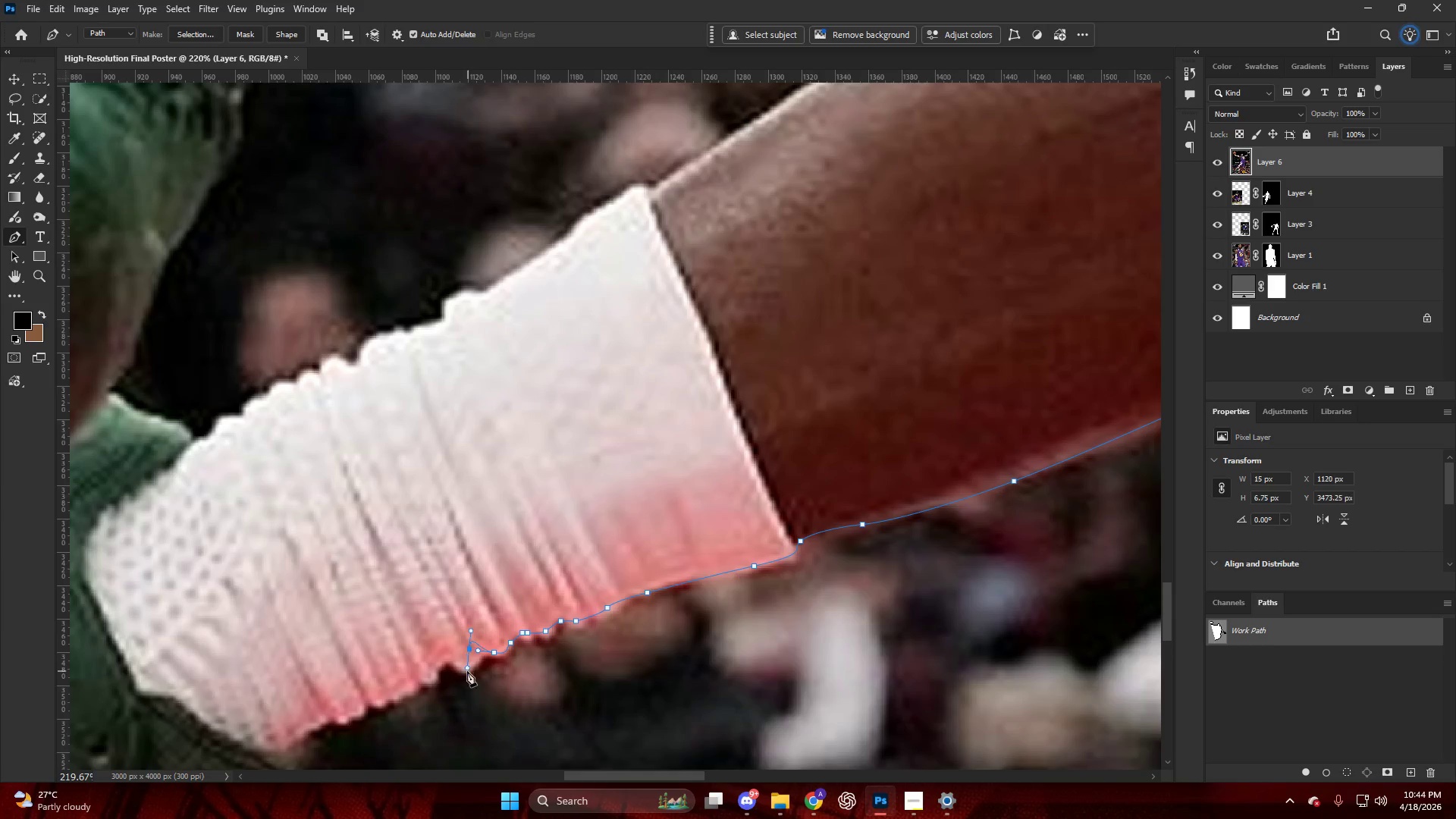 
left_click_drag(start_coordinate=[466, 671], to_coordinate=[459, 670])
 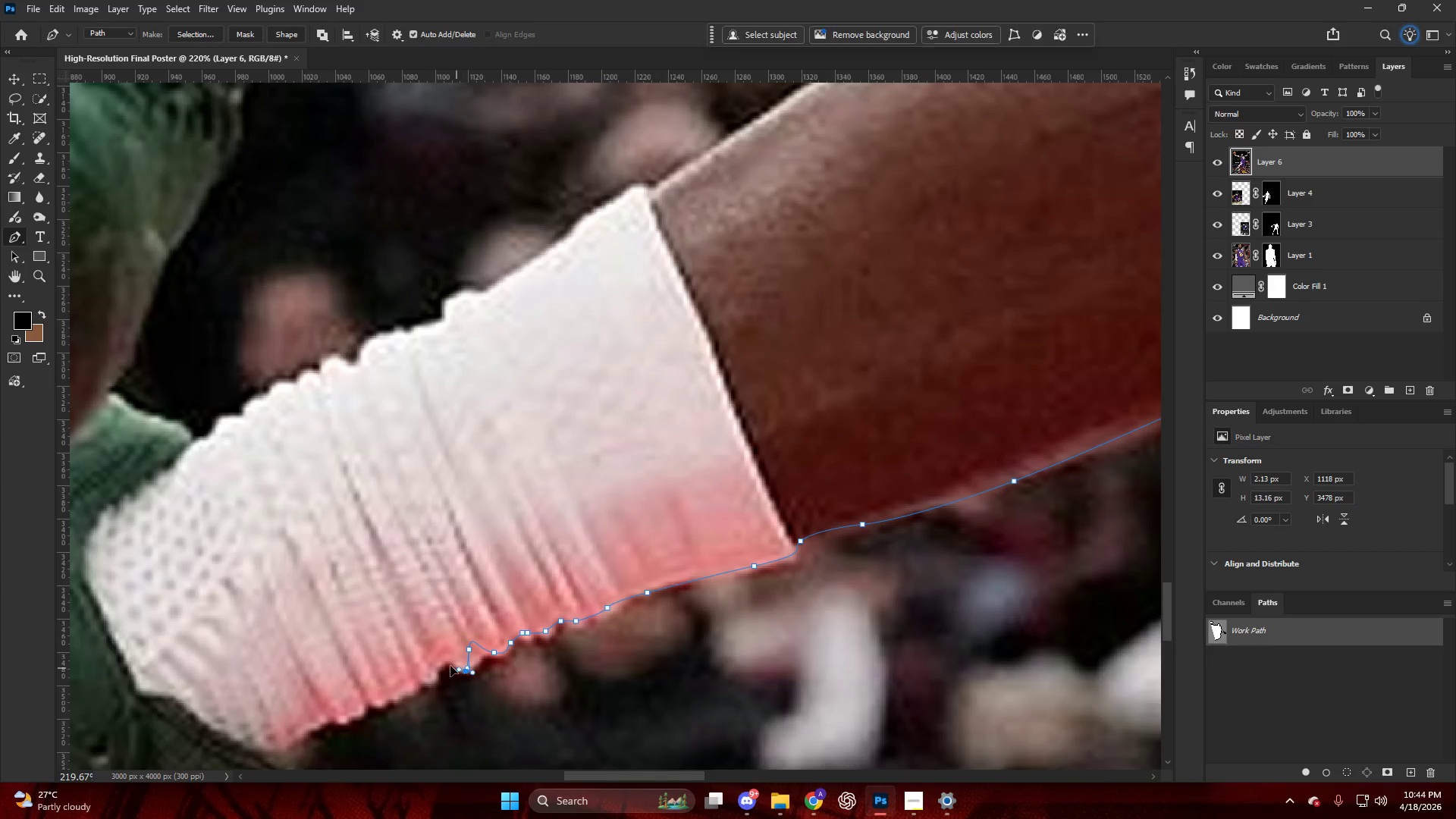 
left_click_drag(start_coordinate=[449, 665], to_coordinate=[444, 664])
 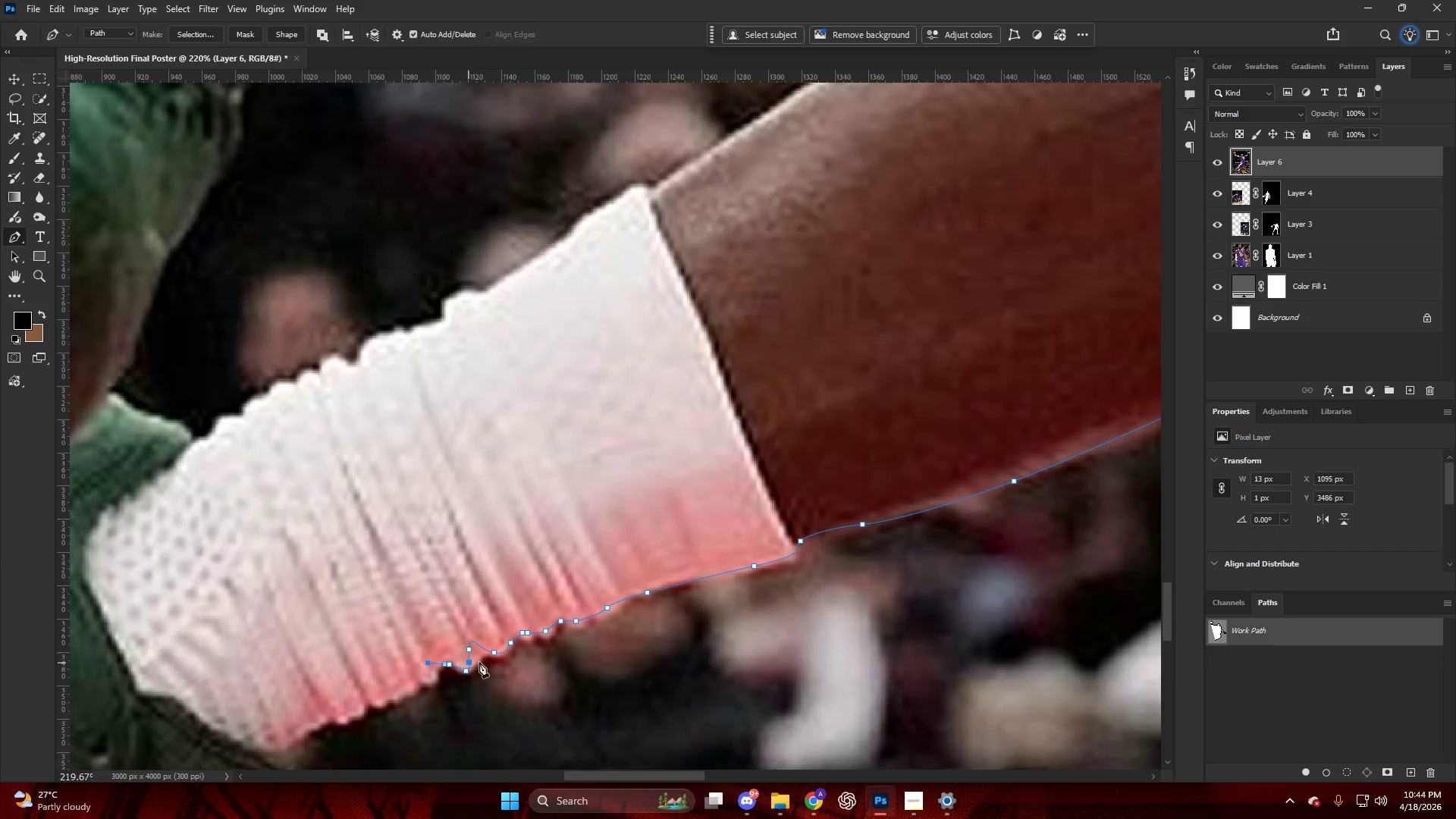 
key(Control+Z)
 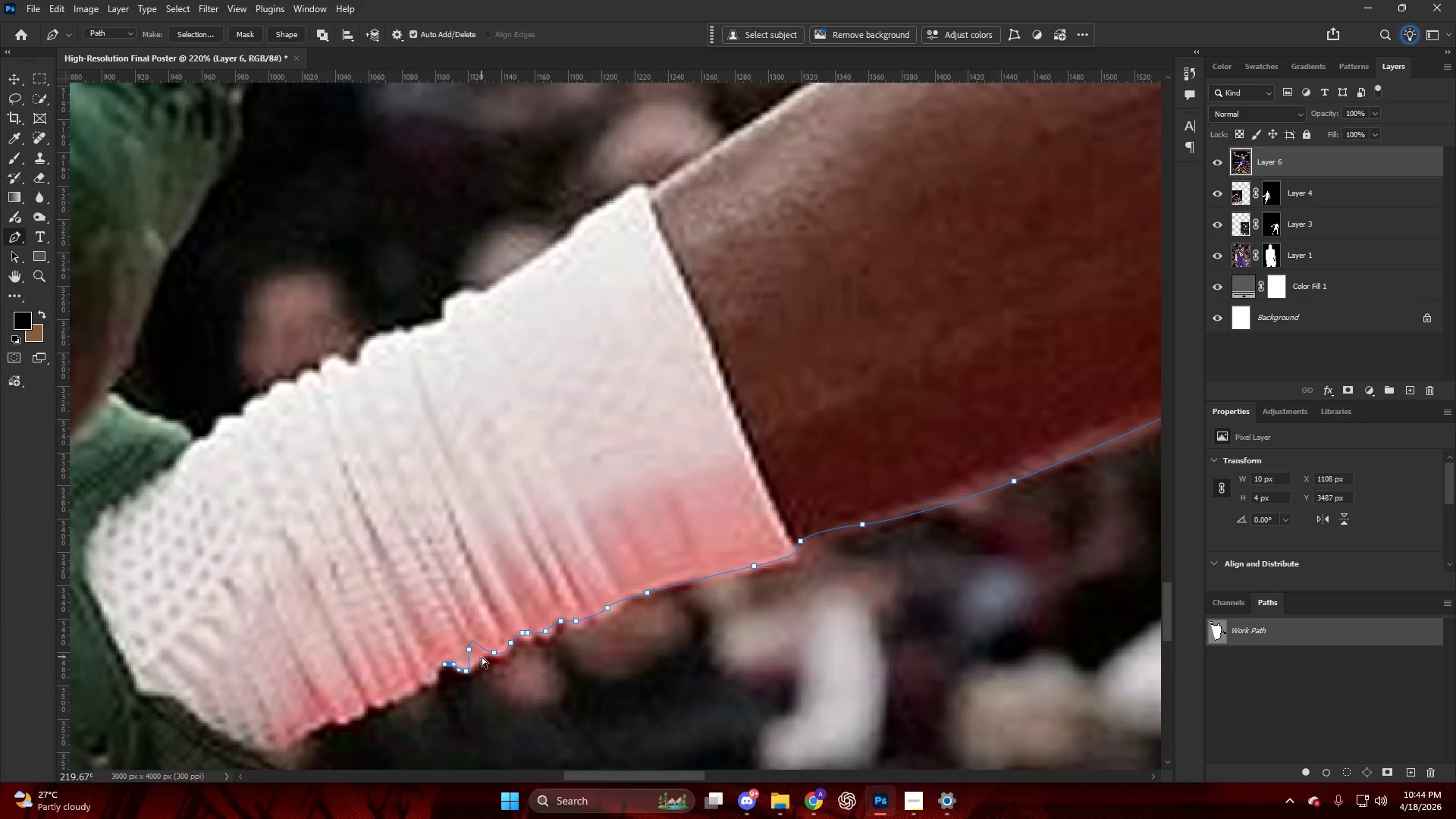 
key(Control+Z)
 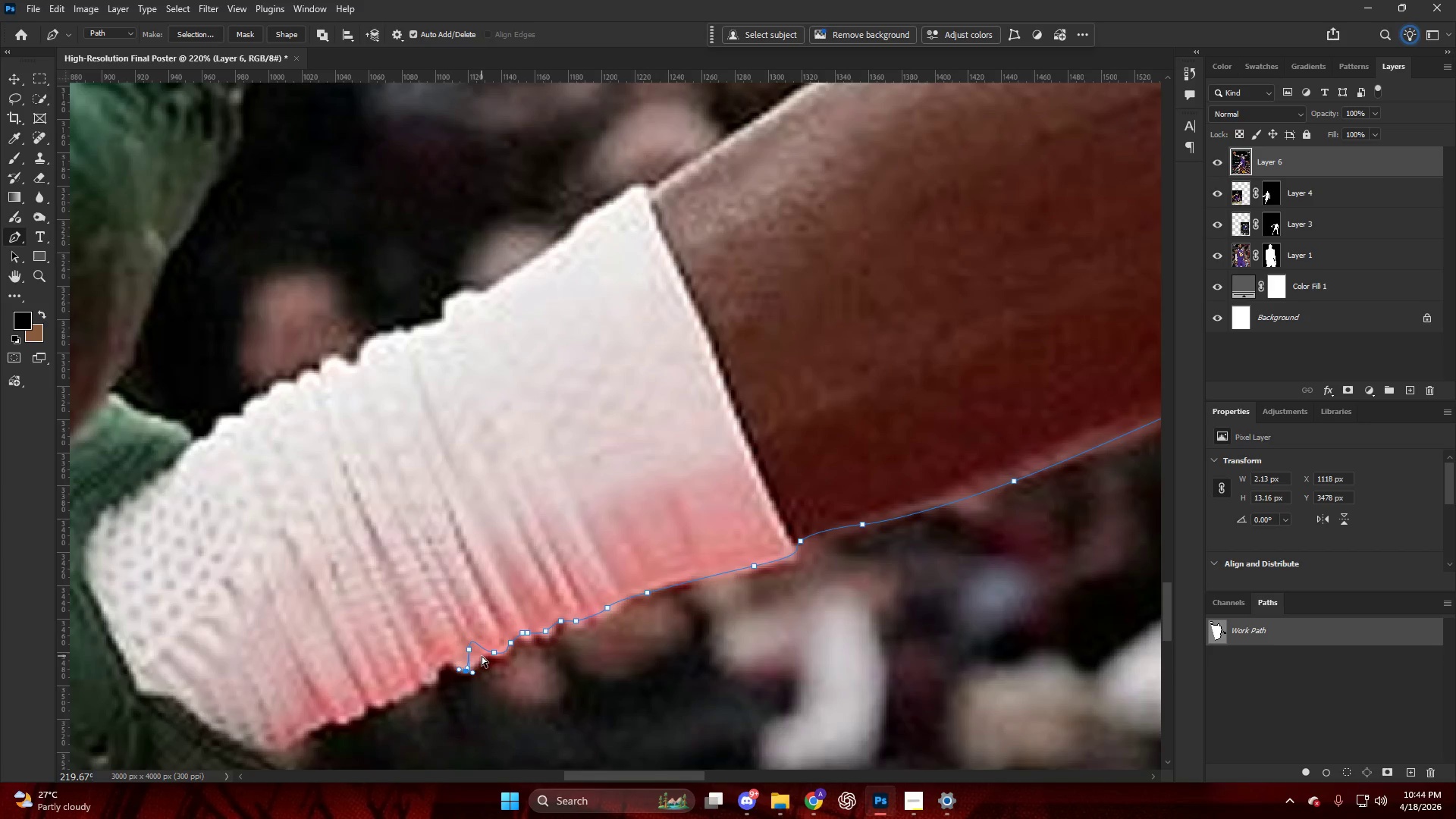 
key(Control+Z)
 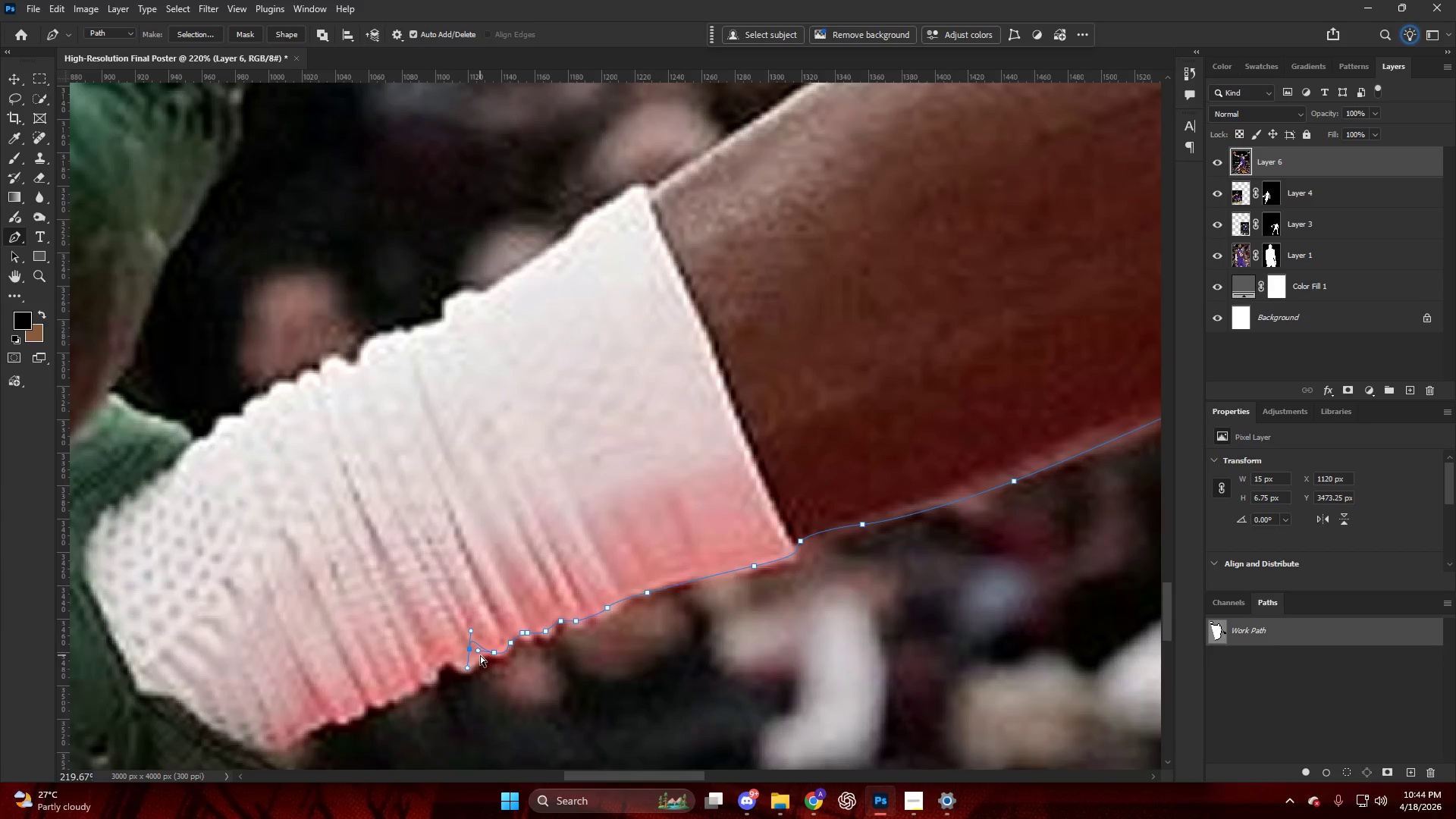 
key(Control+Z)
 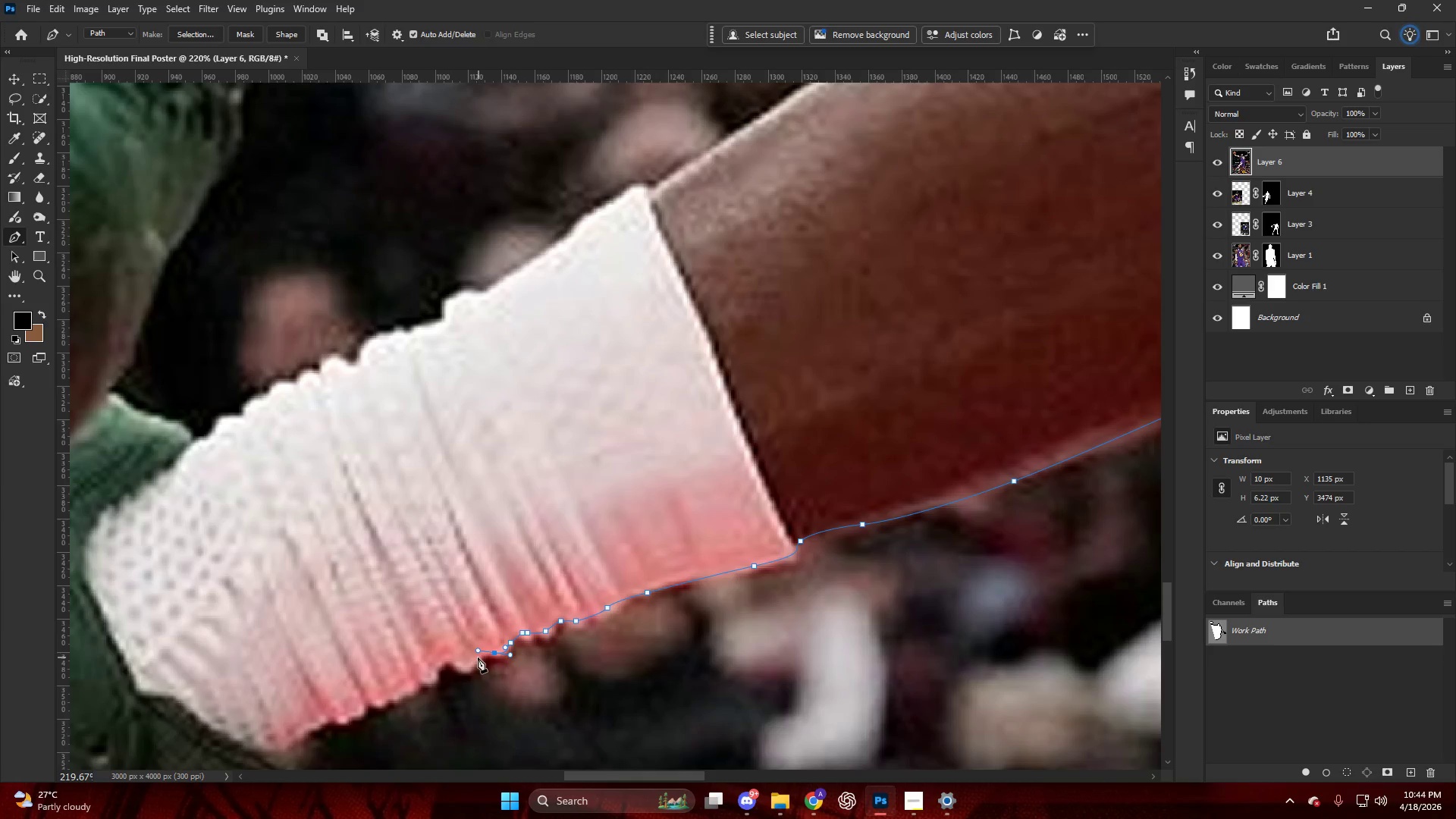 
left_click_drag(start_coordinate=[477, 657], to_coordinate=[471, 664])
 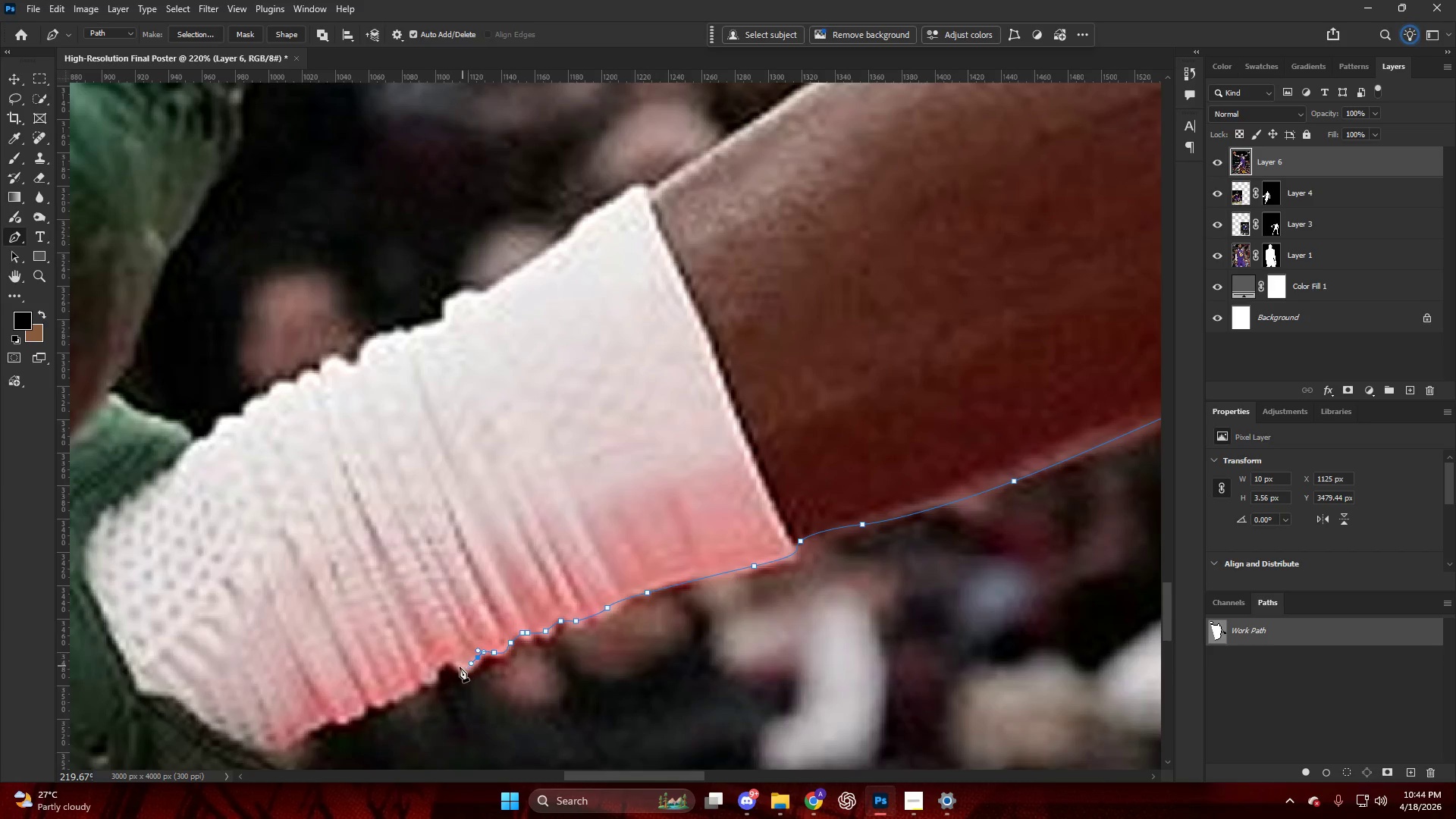 
left_click_drag(start_coordinate=[457, 667], to_coordinate=[446, 668])
 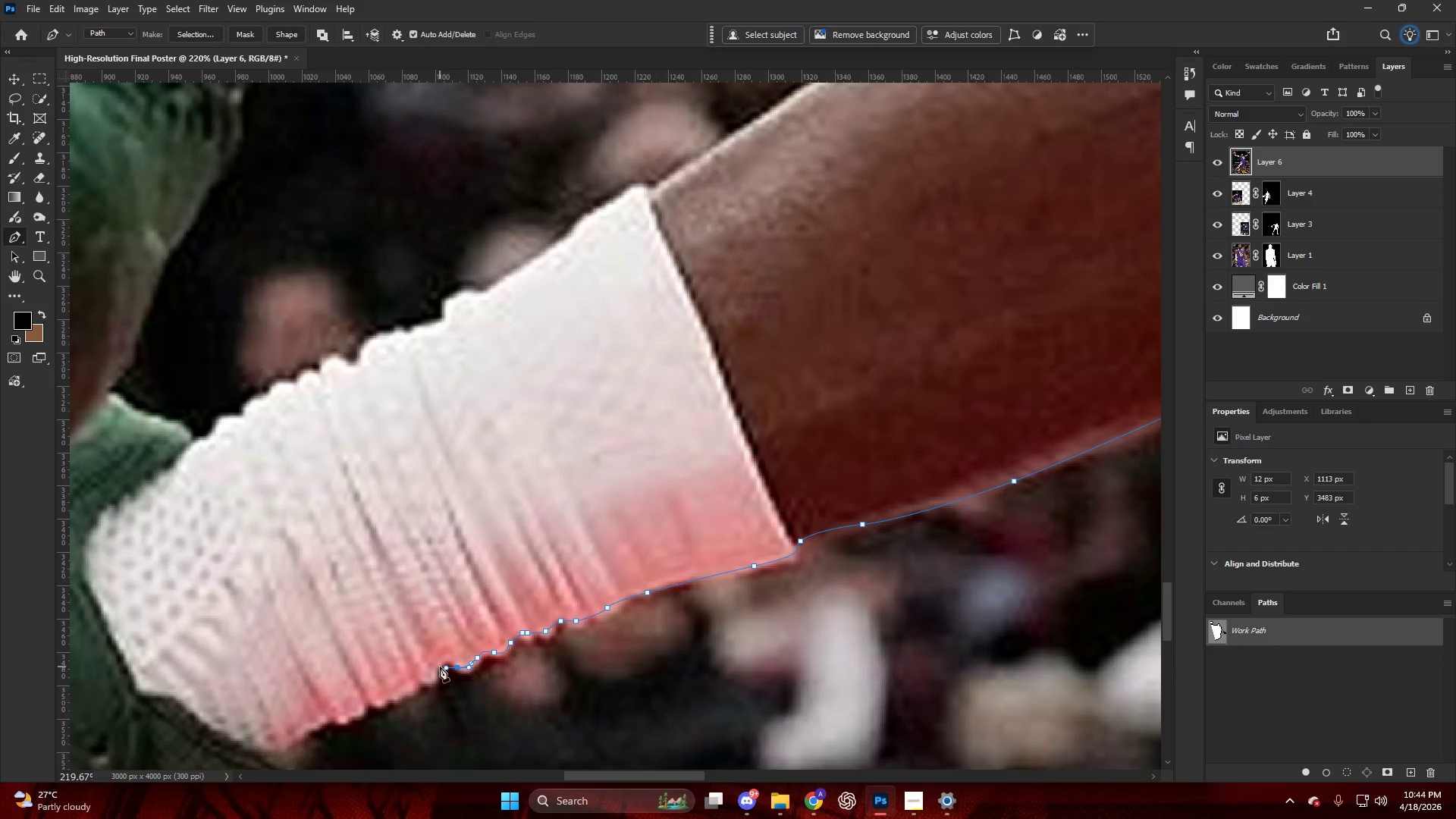 
left_click_drag(start_coordinate=[439, 667], to_coordinate=[433, 673])
 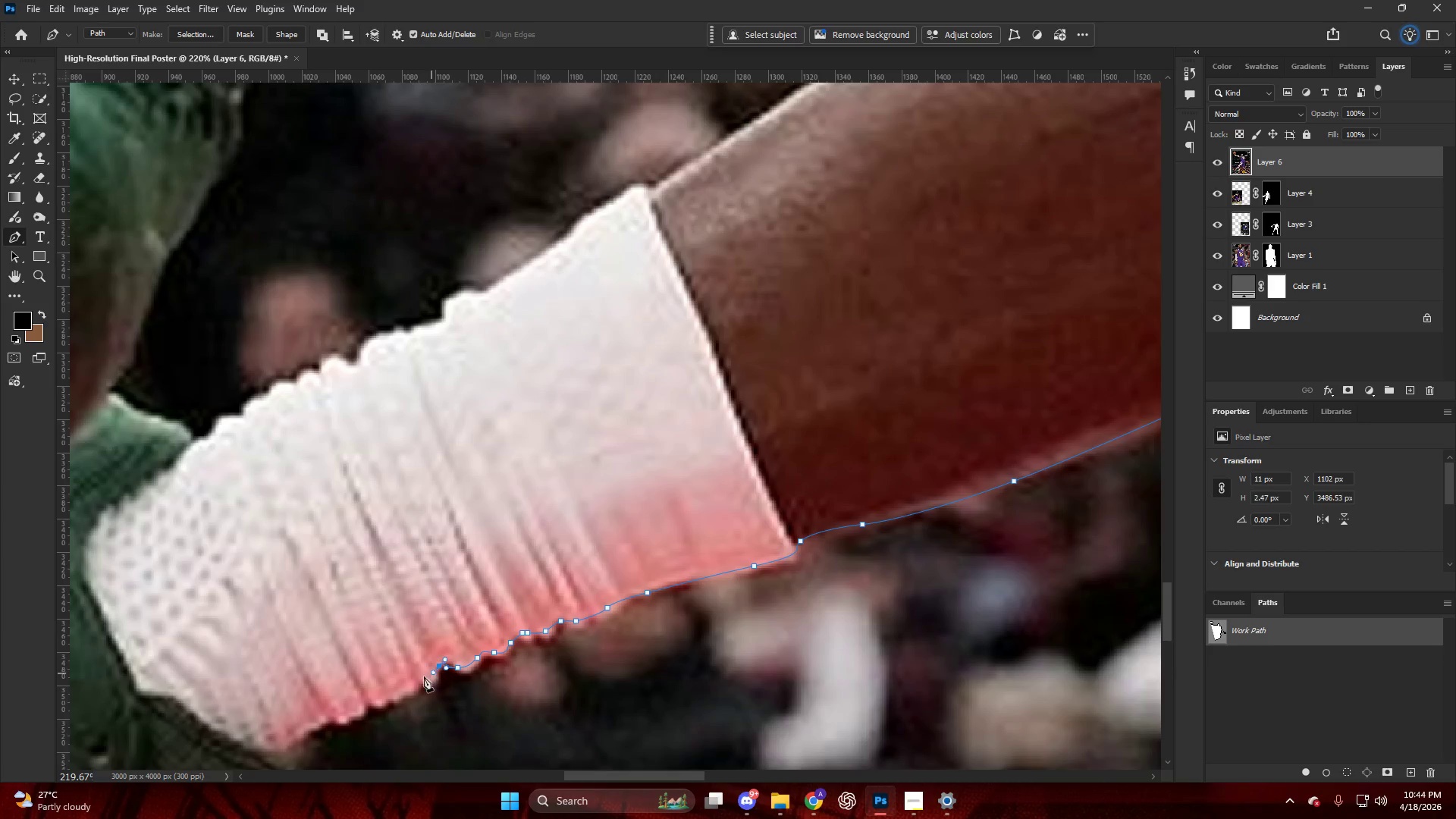 
left_click_drag(start_coordinate=[412, 680], to_coordinate=[401, 686])
 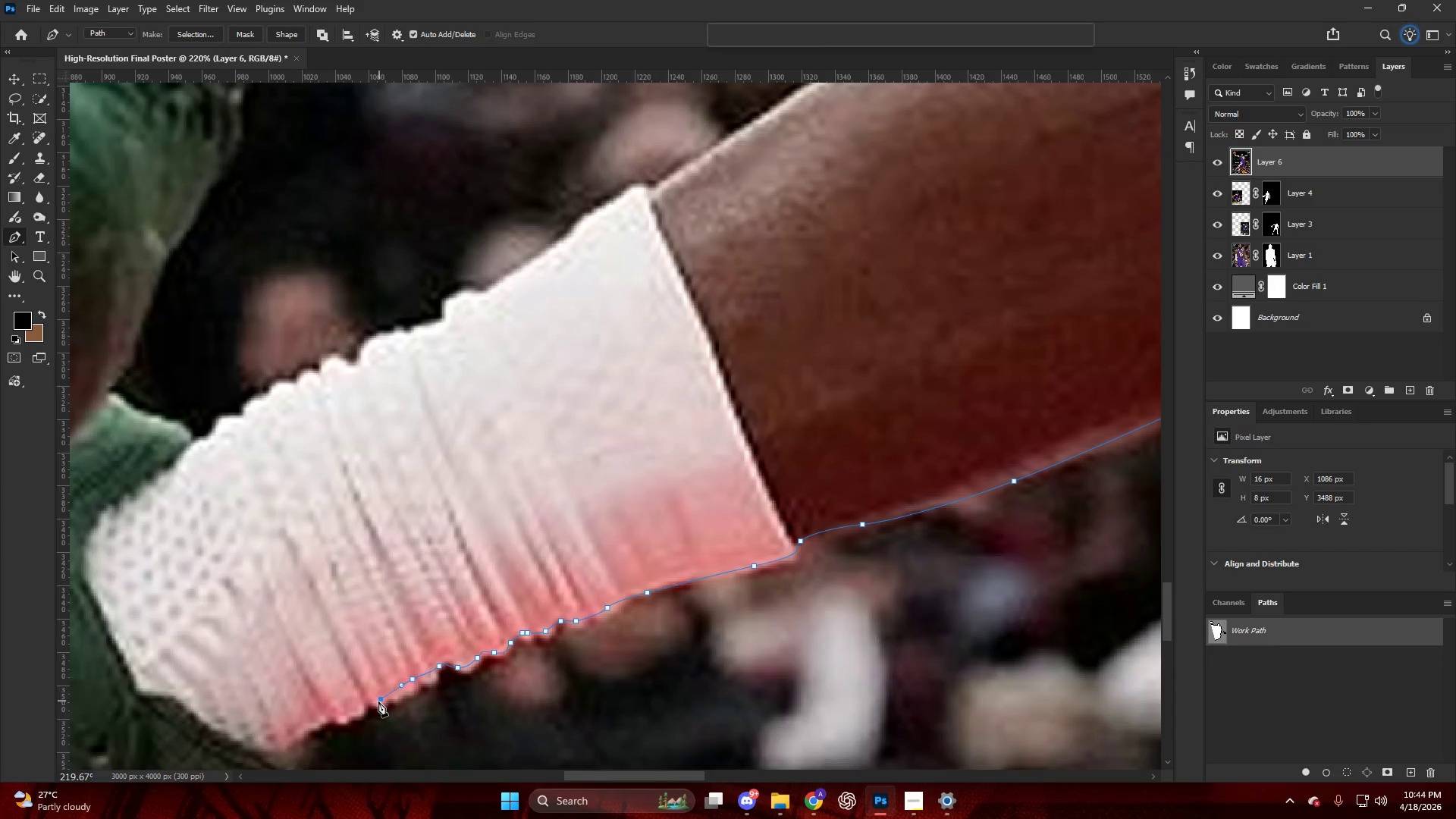 
left_click_drag(start_coordinate=[356, 706], to_coordinate=[343, 711])
 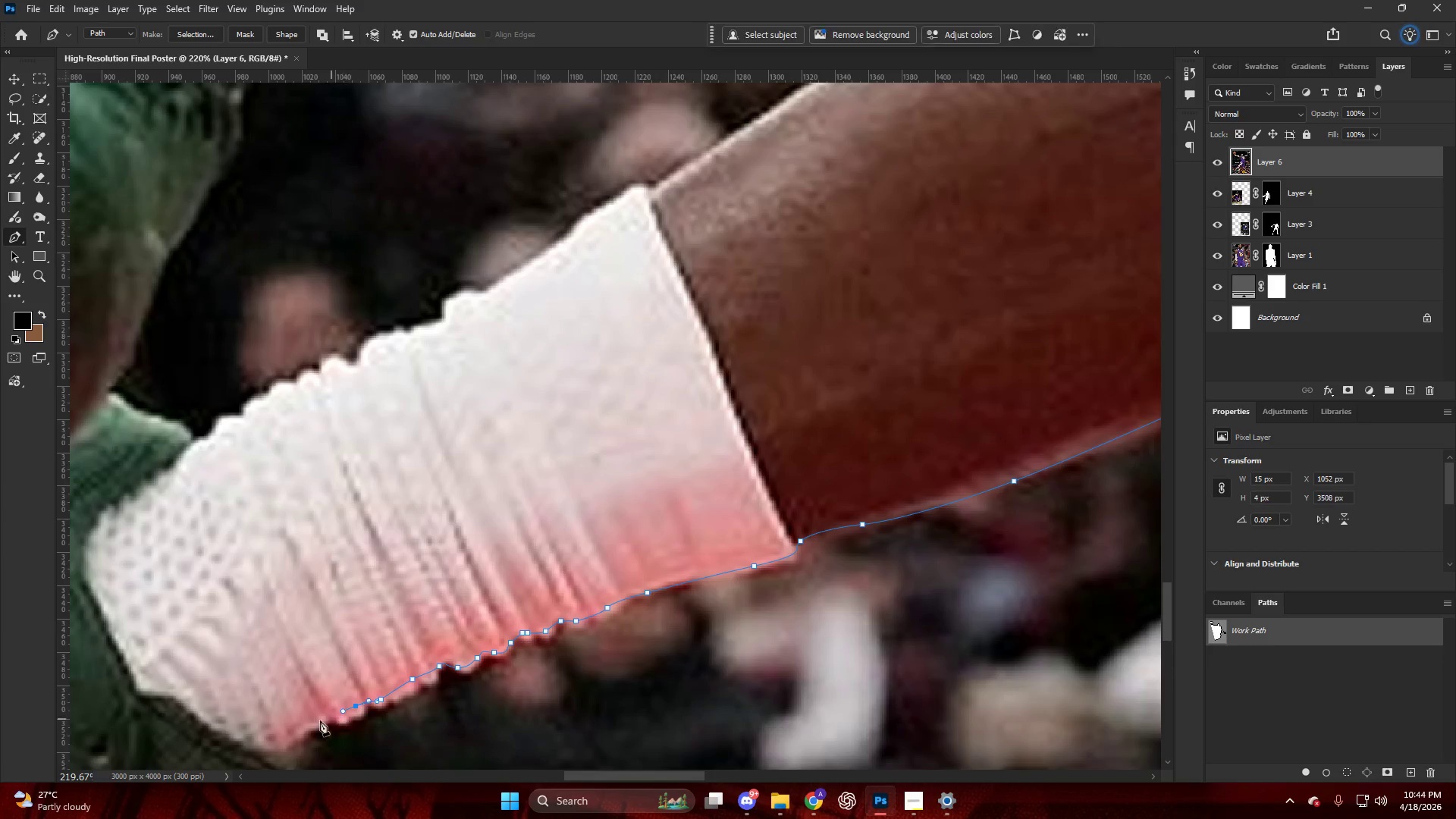 
left_click_drag(start_coordinate=[316, 721], to_coordinate=[300, 721])
 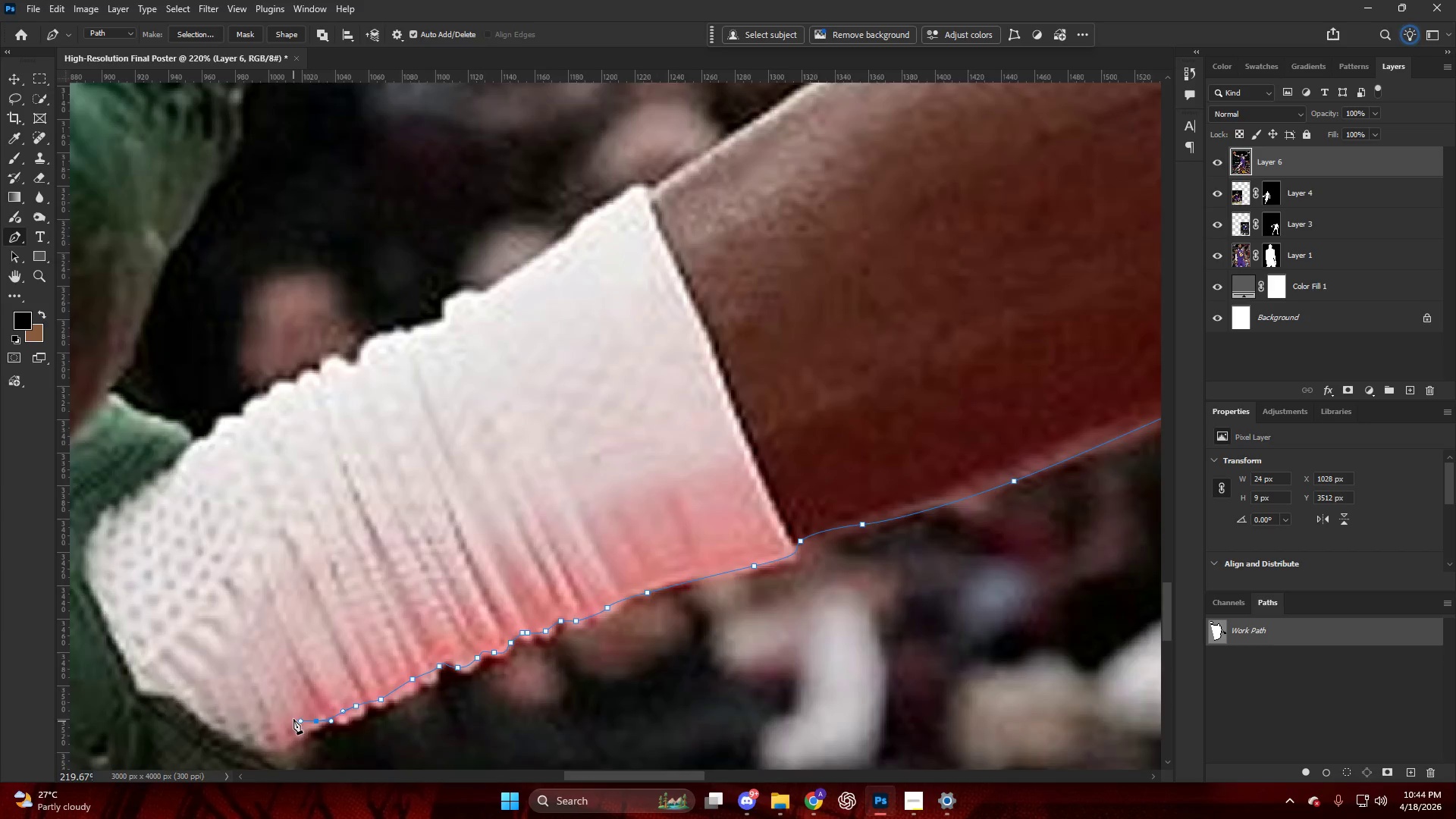 
hold_key(key=AltLeft, duration=0.61)
 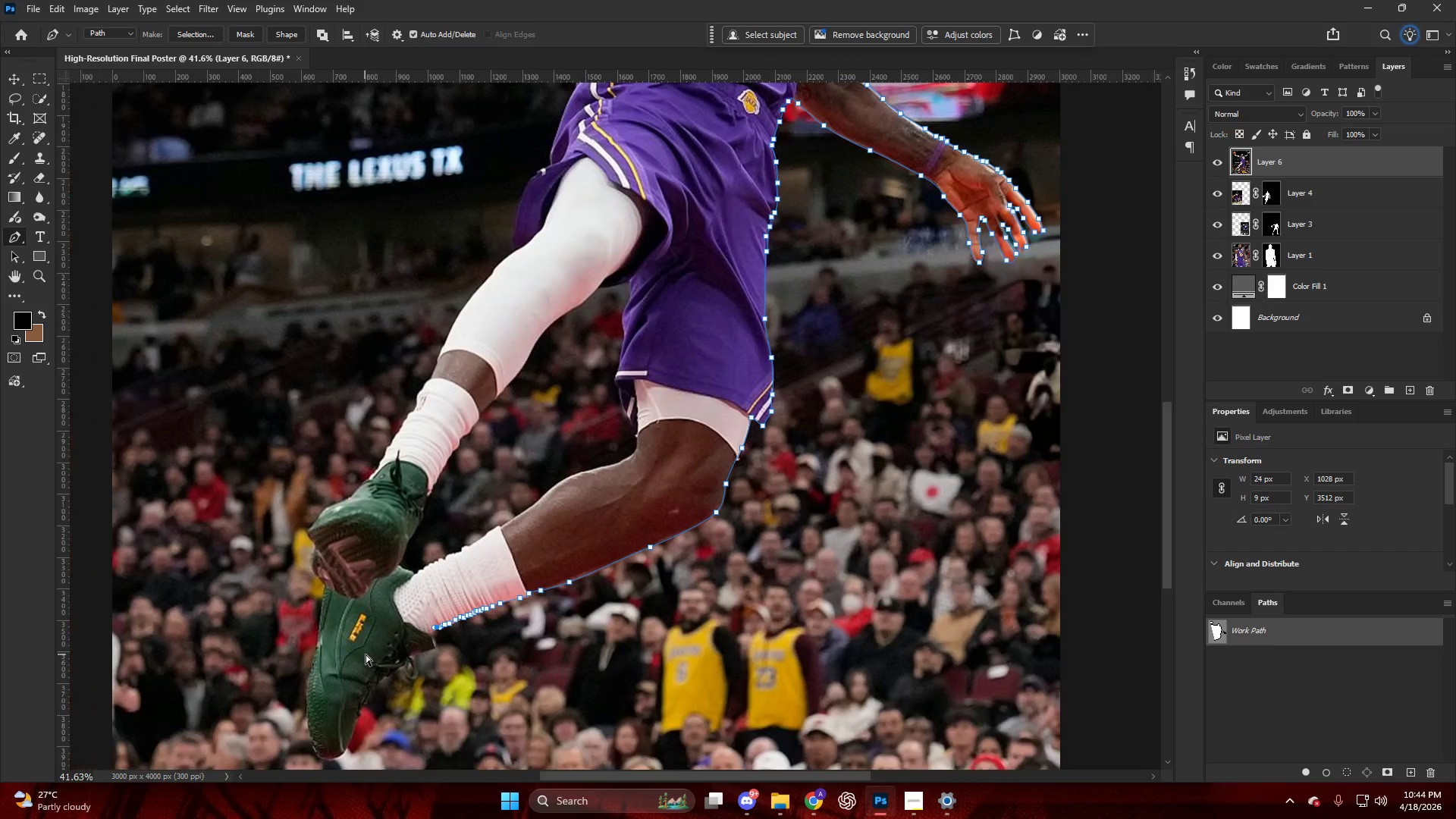 
hold_key(key=ControlLeft, duration=0.59)
 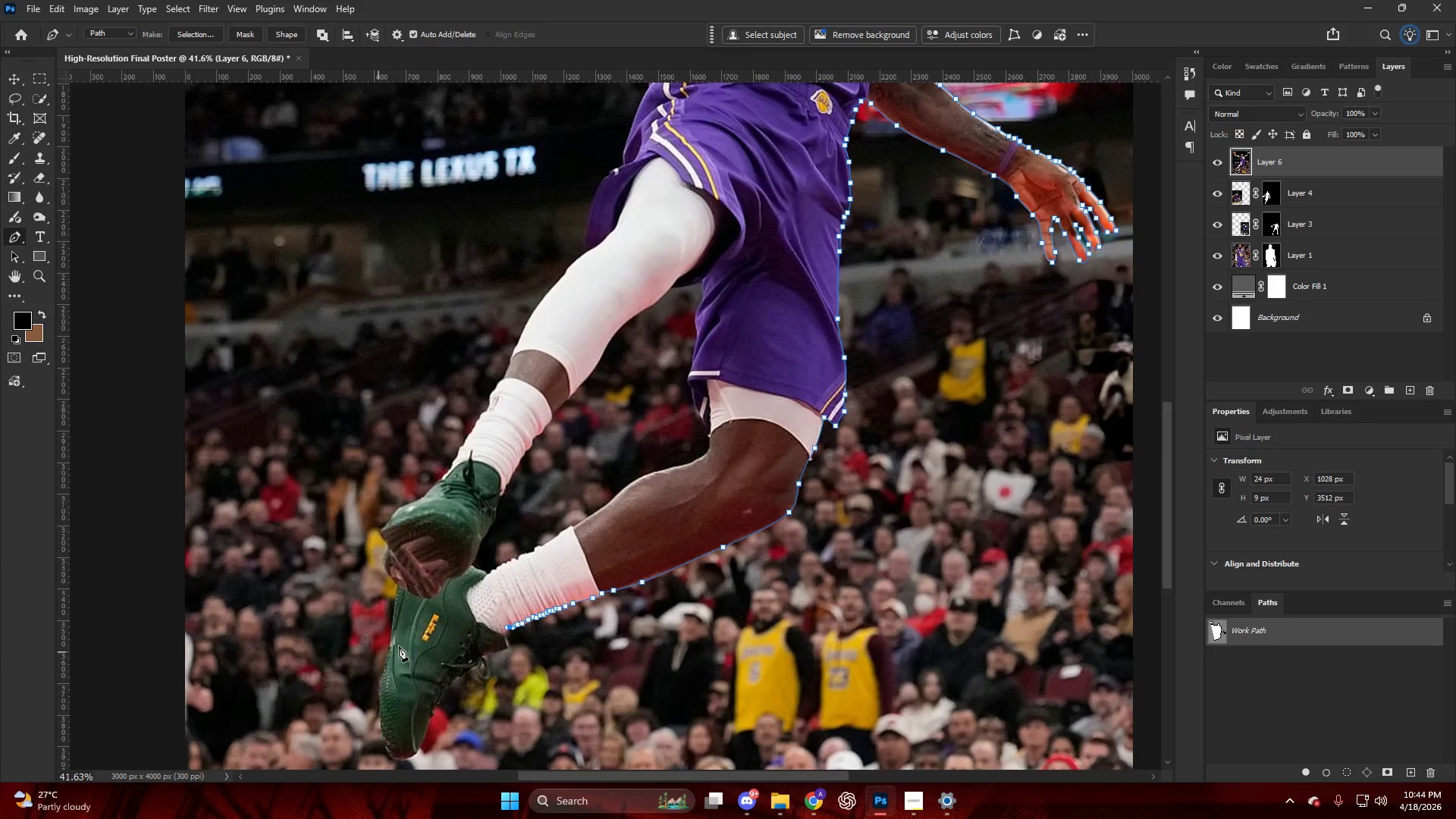 
key(Alt+AltLeft)
 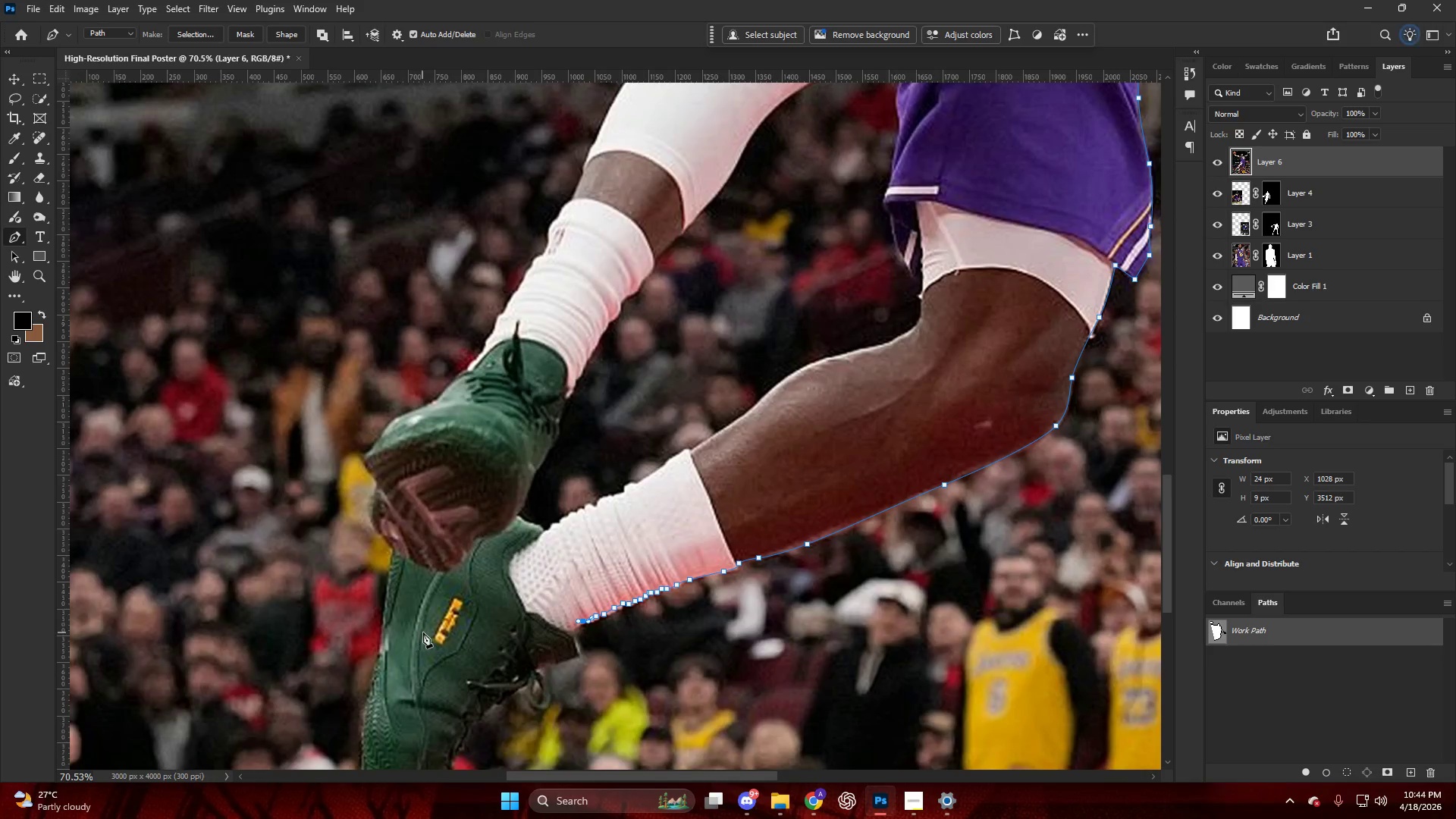 
scroll: coordinate [404, 635], scroll_direction: down, amount: 4.0
 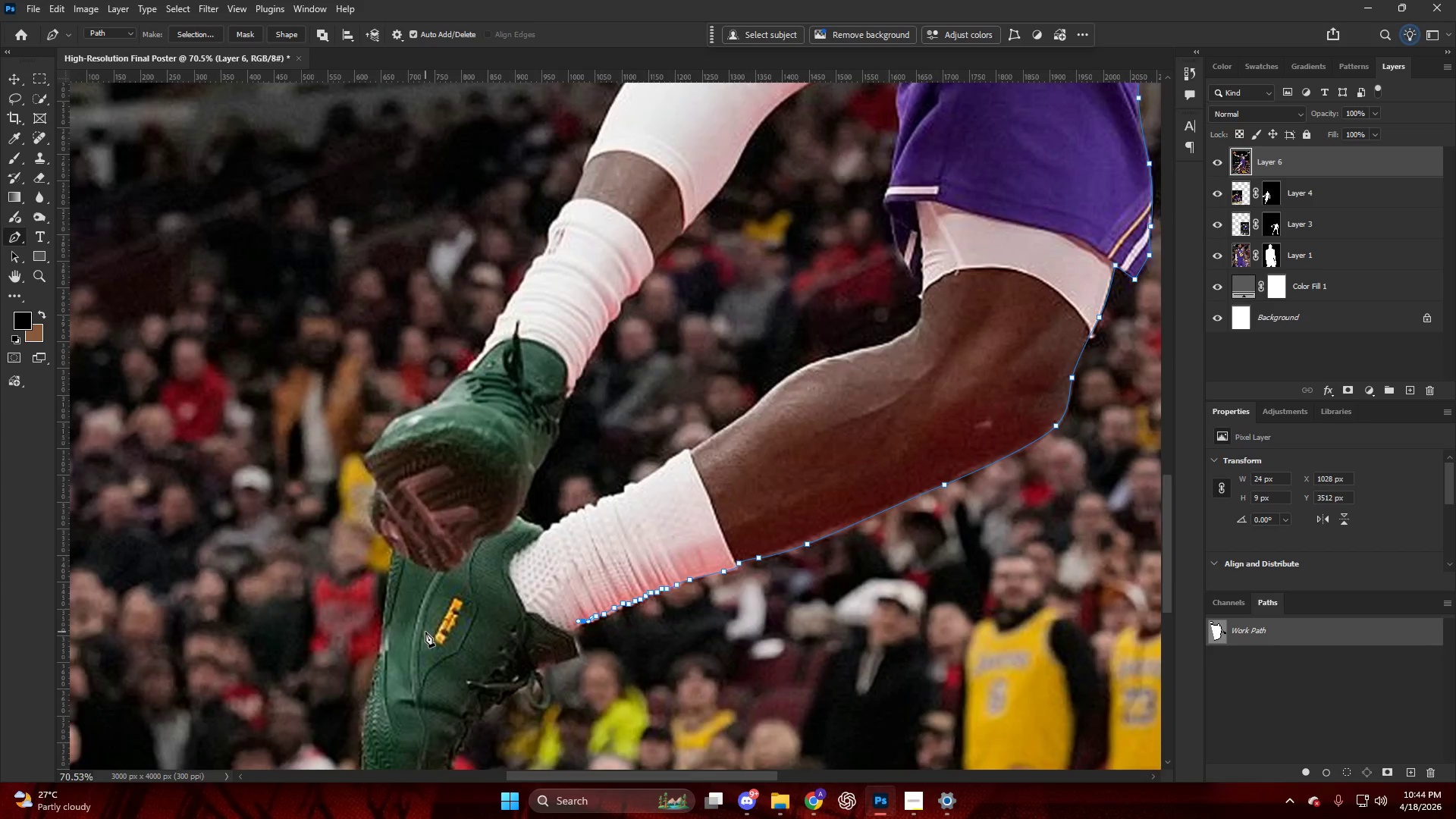 
hold_key(key=ControlLeft, duration=1.2)
hold_key(key=AltLeft, duration=0.38)
scroll: coordinate [759, 579], scroll_direction: up, amount: 18.0
 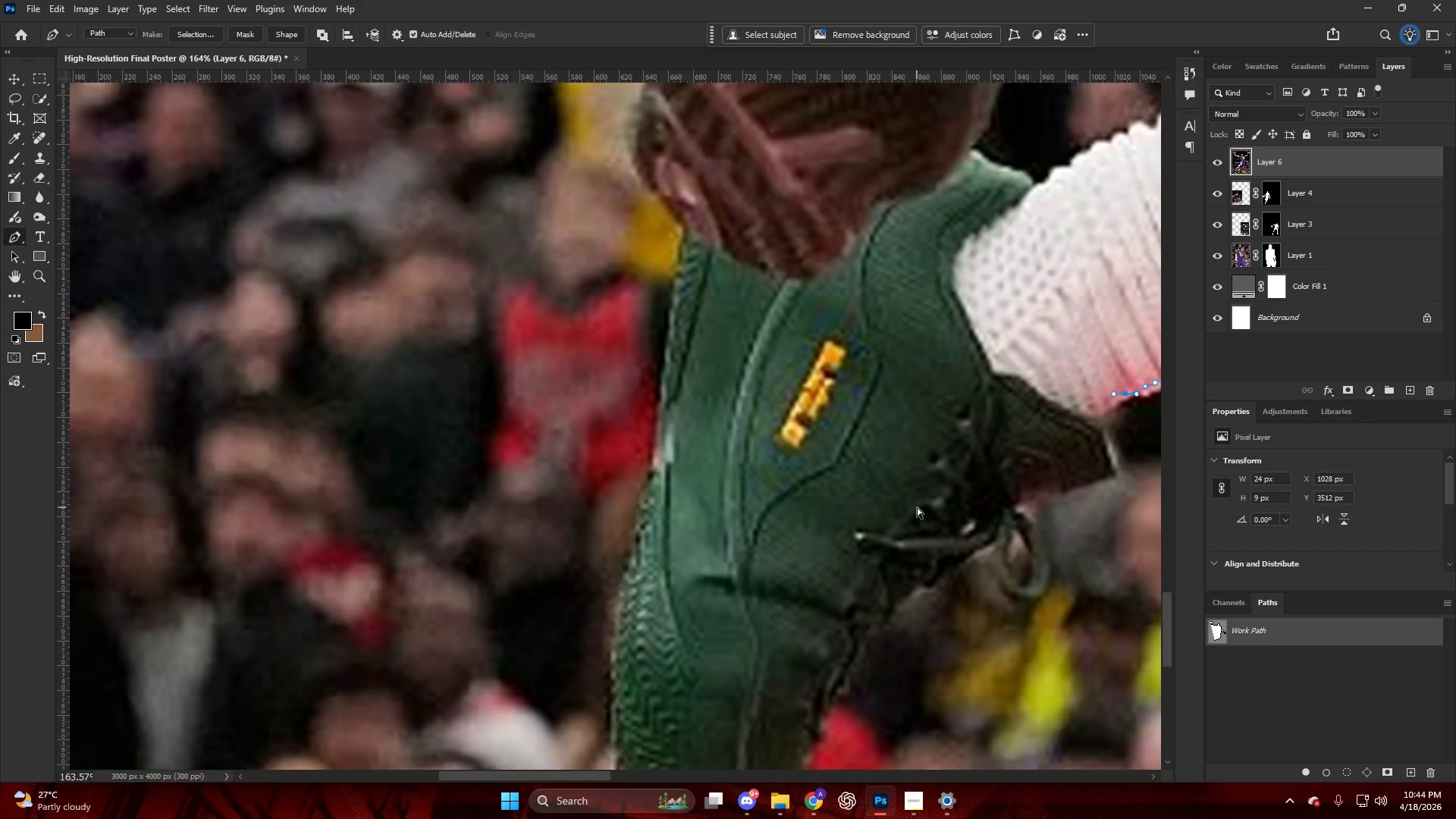 
key(Control+ControlLeft)
 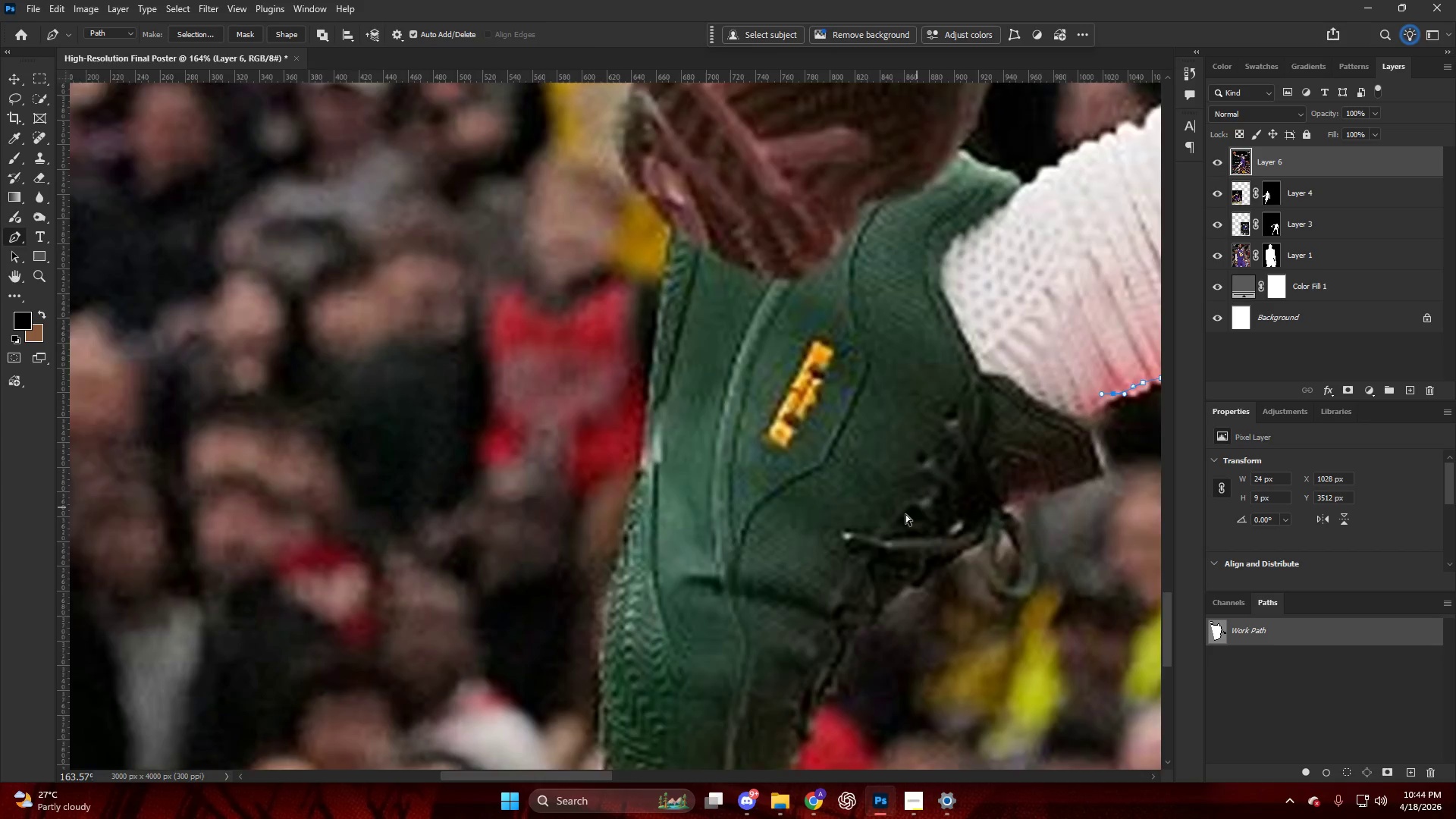 
key(Alt+AltLeft)
 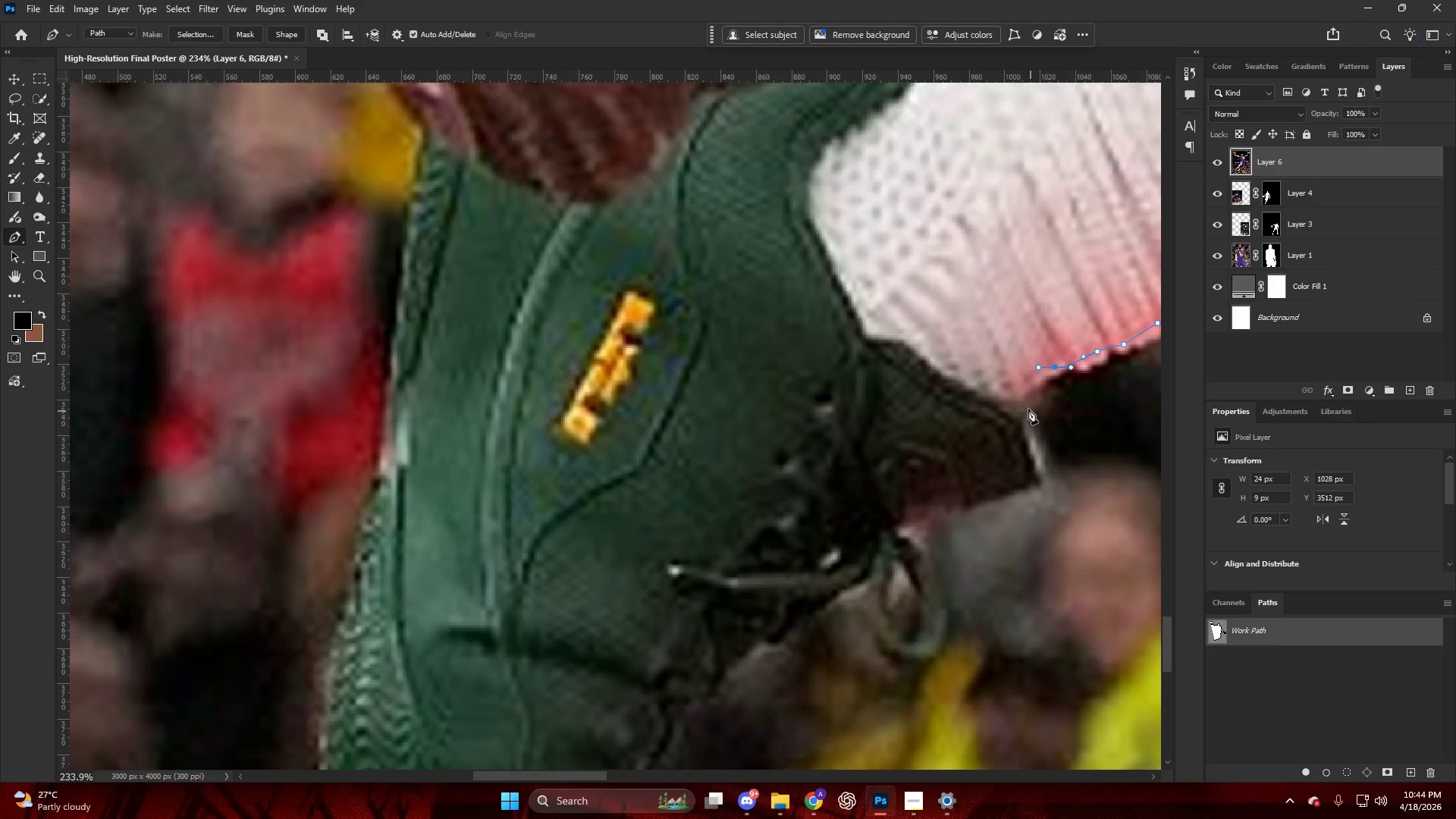 
left_click([1018, 401])
 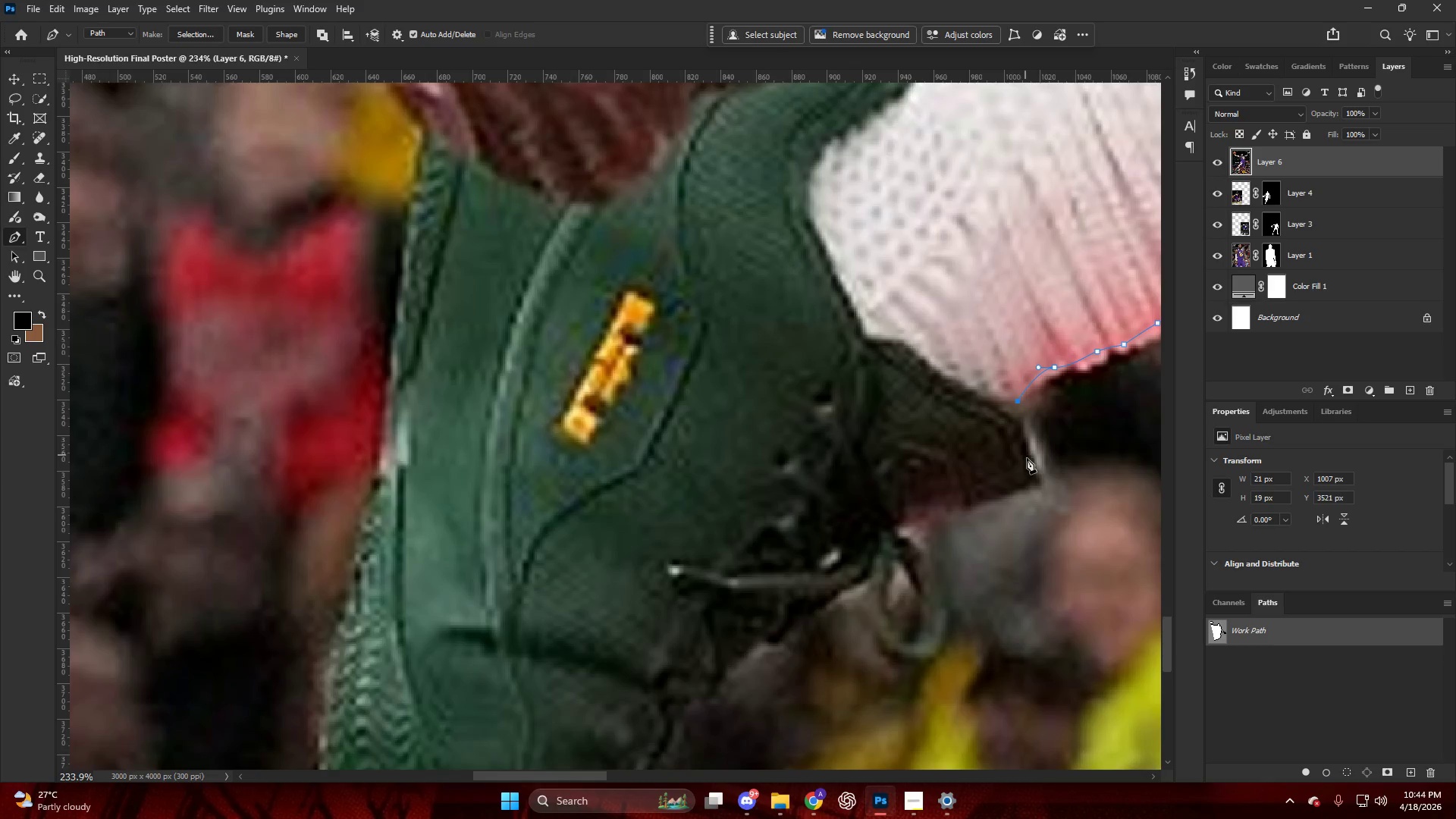 
scroll: coordinate [1011, 454], scroll_direction: down, amount: 3.0
 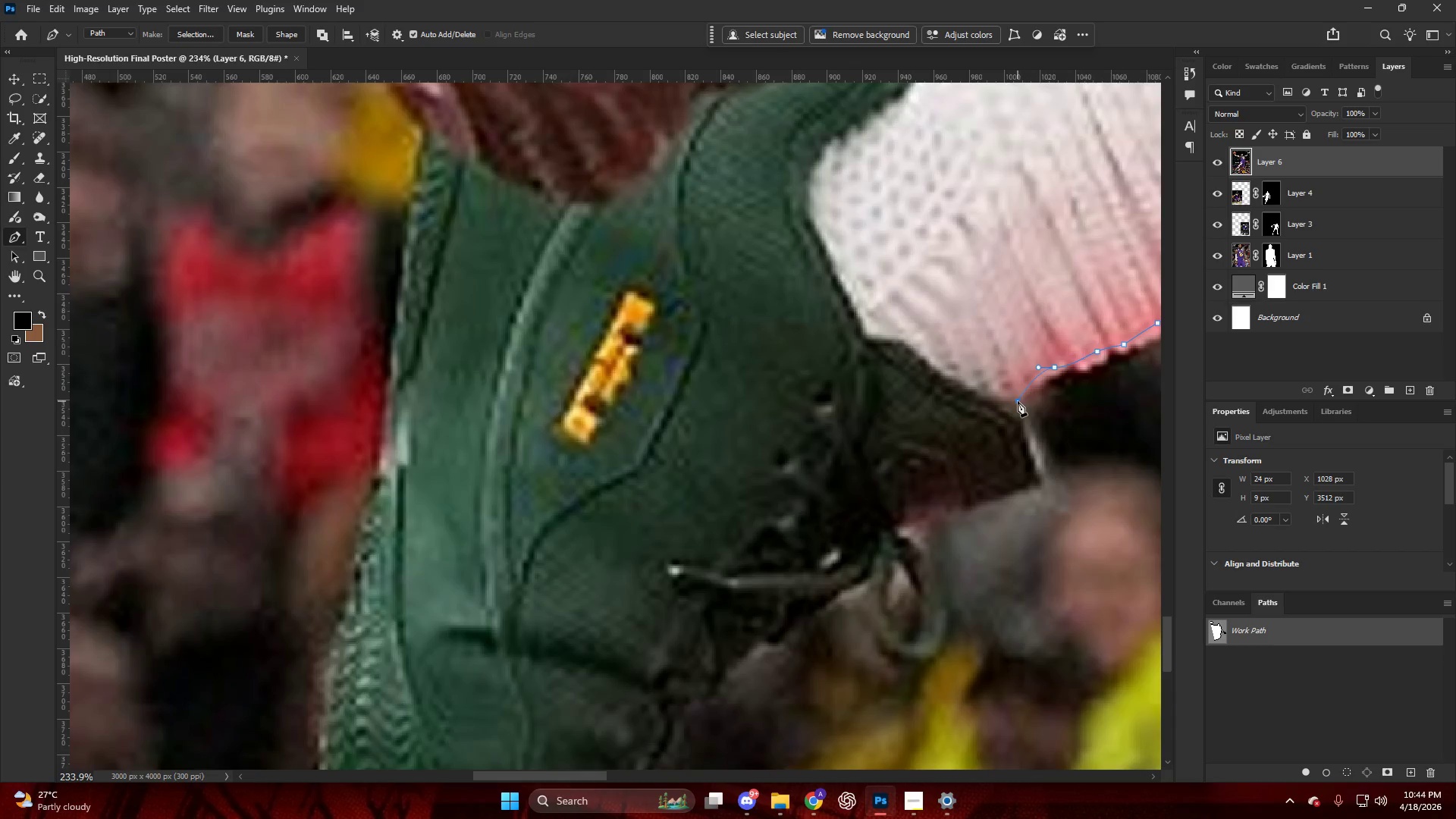 
left_click_drag(start_coordinate=[1033, 466], to_coordinate=[1039, 475])
 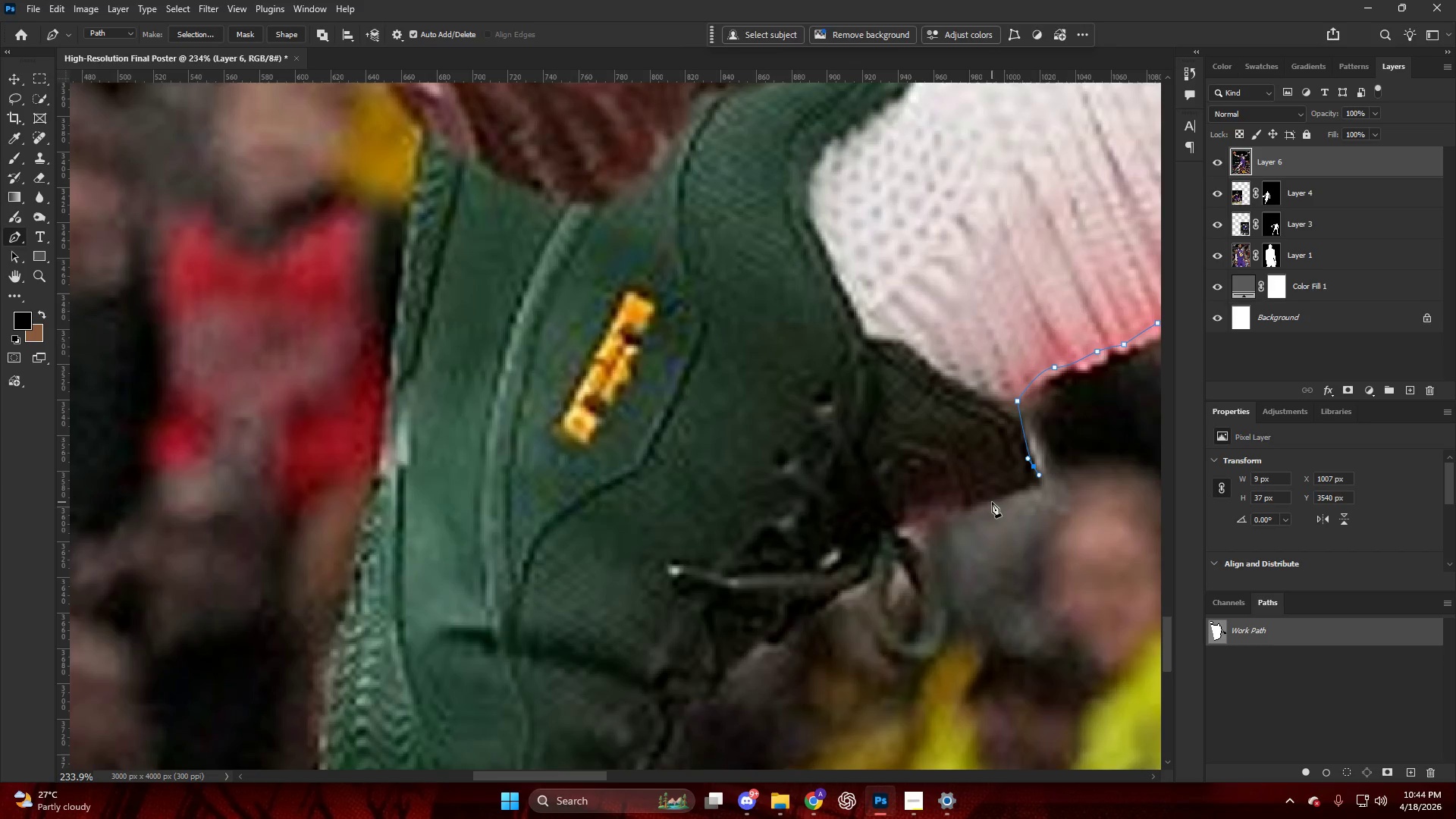 
left_click_drag(start_coordinate=[991, 502], to_coordinate=[973, 507])
 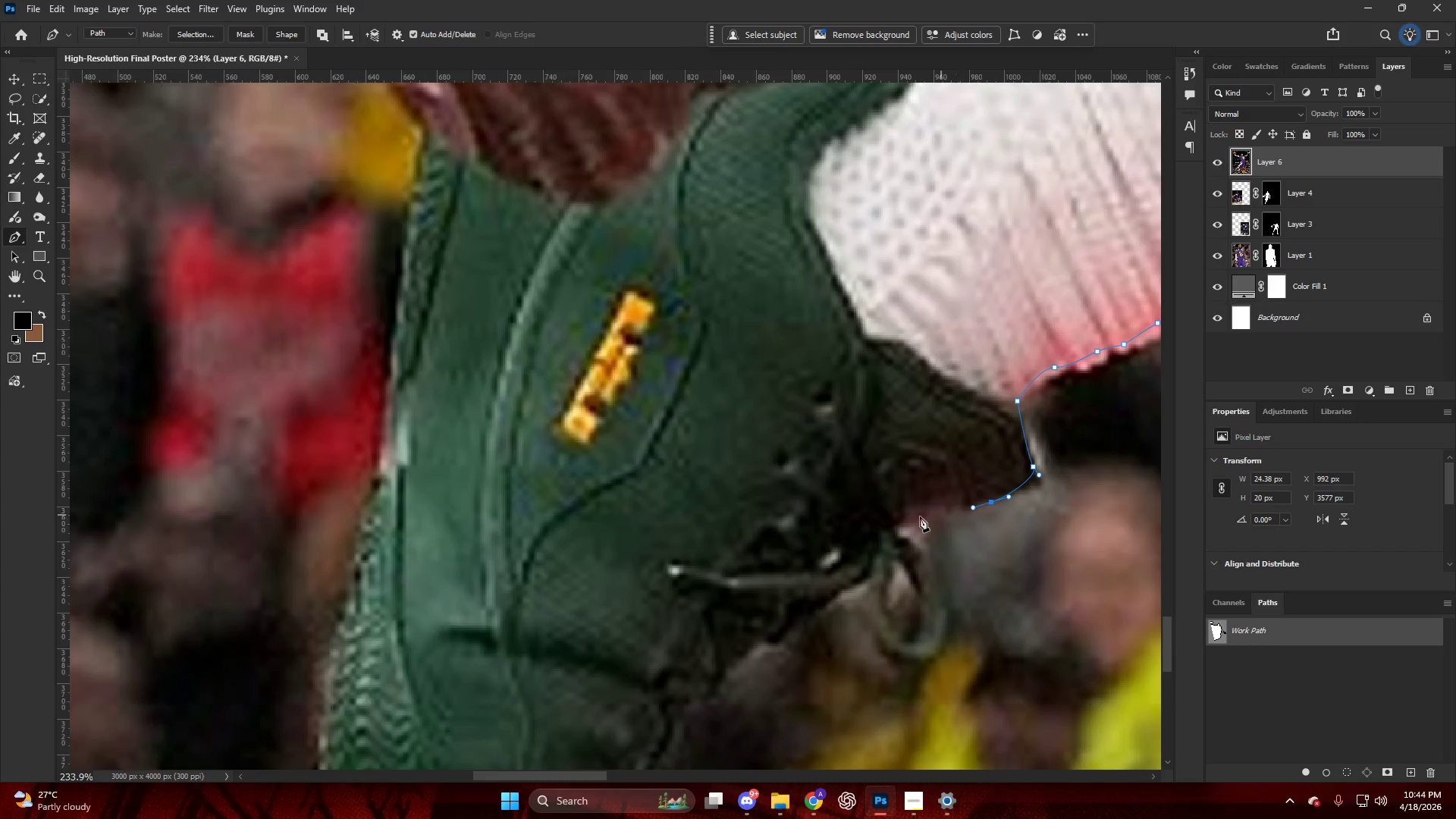 
left_click_drag(start_coordinate=[914, 517], to_coordinate=[909, 519])
 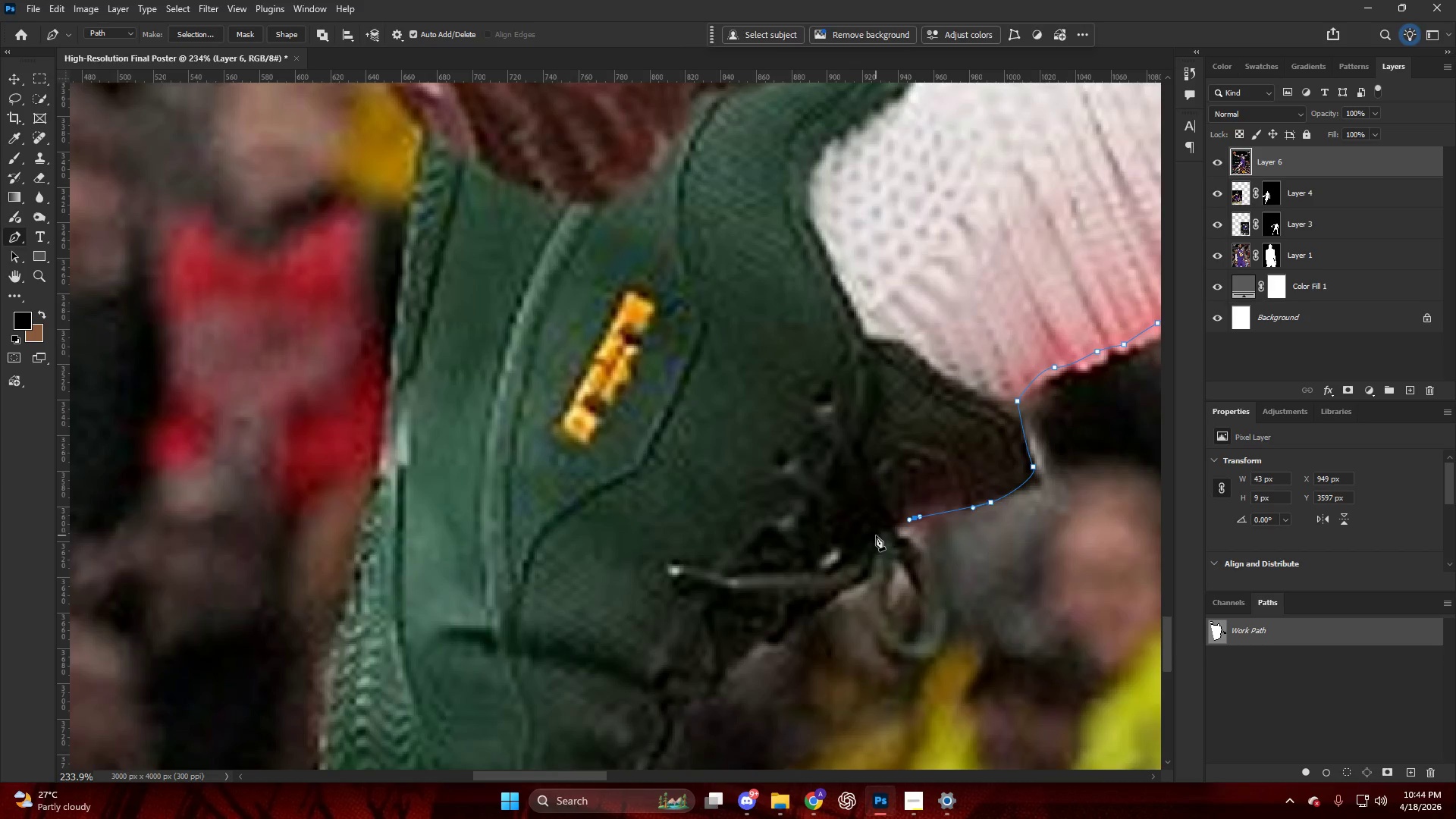 
left_click_drag(start_coordinate=[876, 535], to_coordinate=[881, 547])
 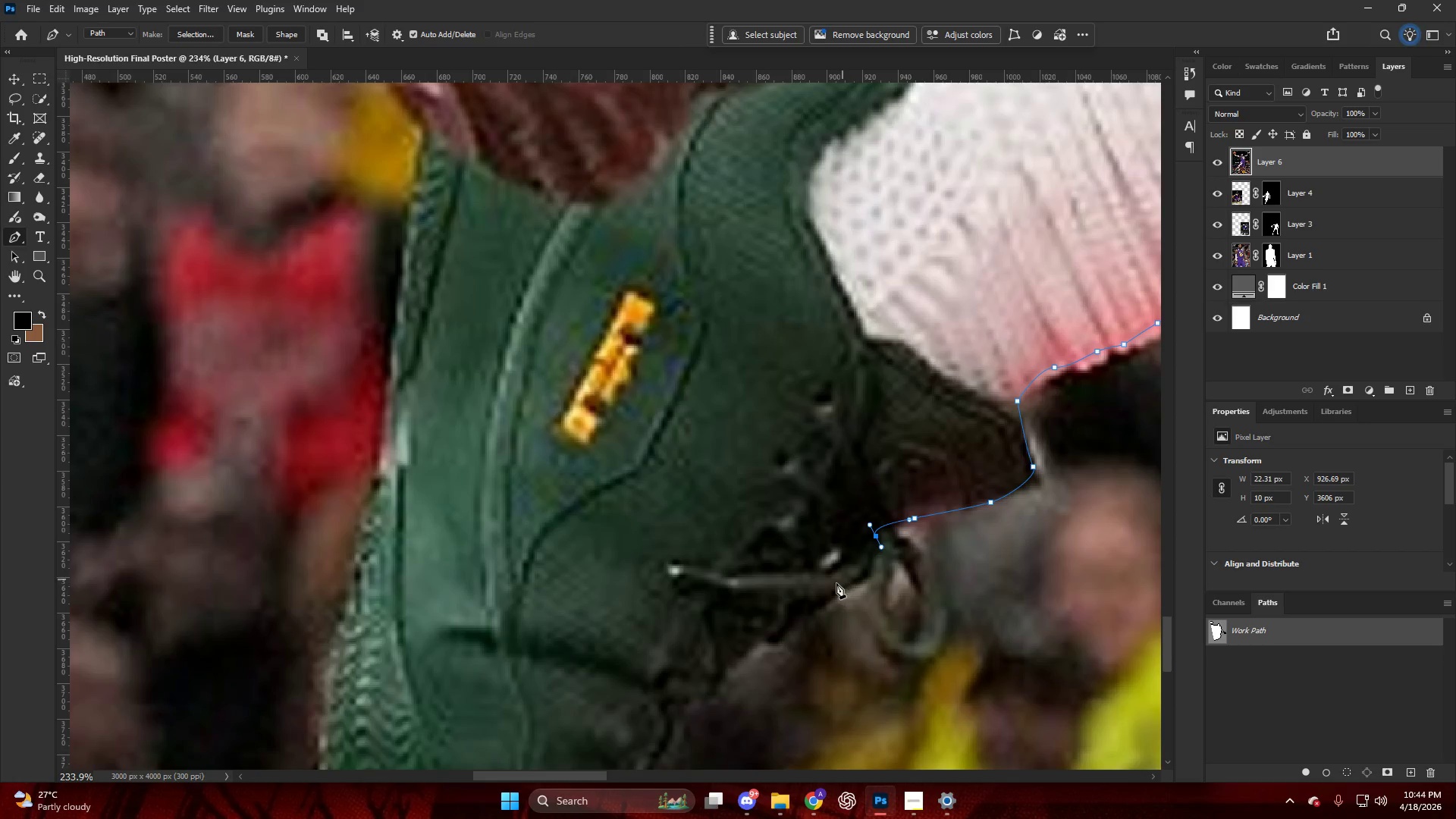 
left_click_drag(start_coordinate=[829, 599], to_coordinate=[801, 614])
 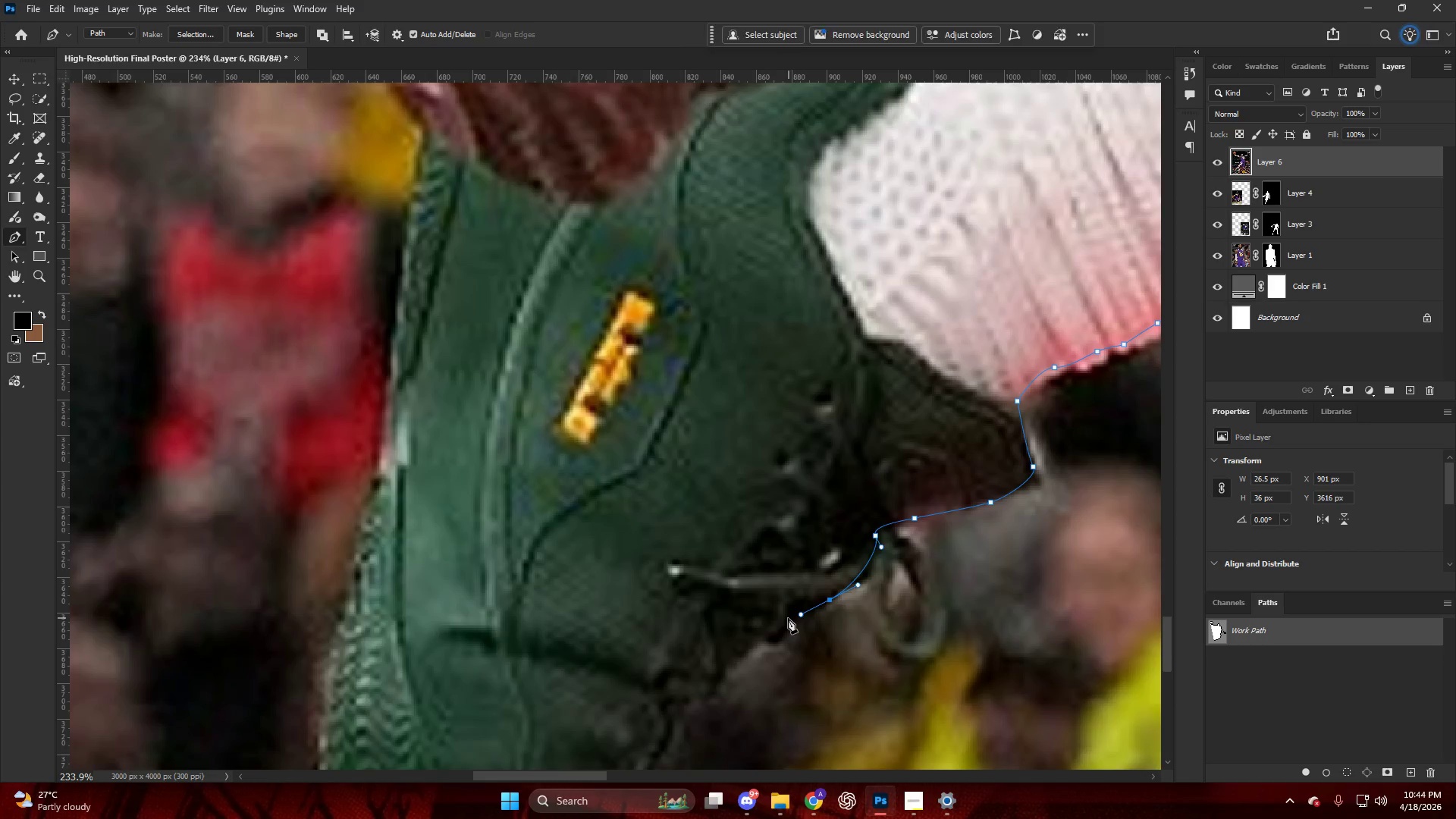 
double_click([786, 618])
 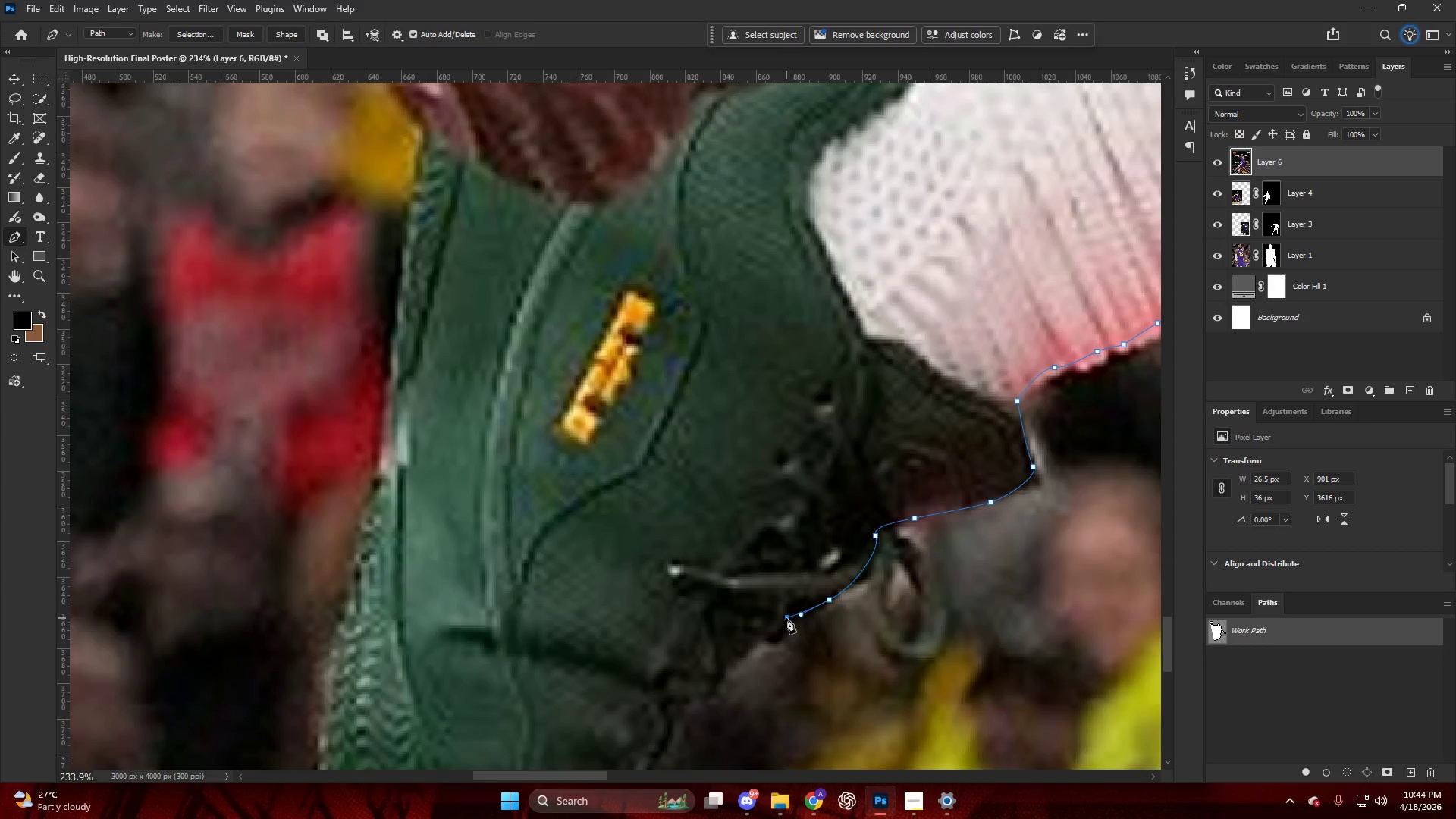 
hold_key(key=AltLeft, duration=0.39)
scroll: coordinate [780, 594], scroll_direction: down, amount: 14.0
 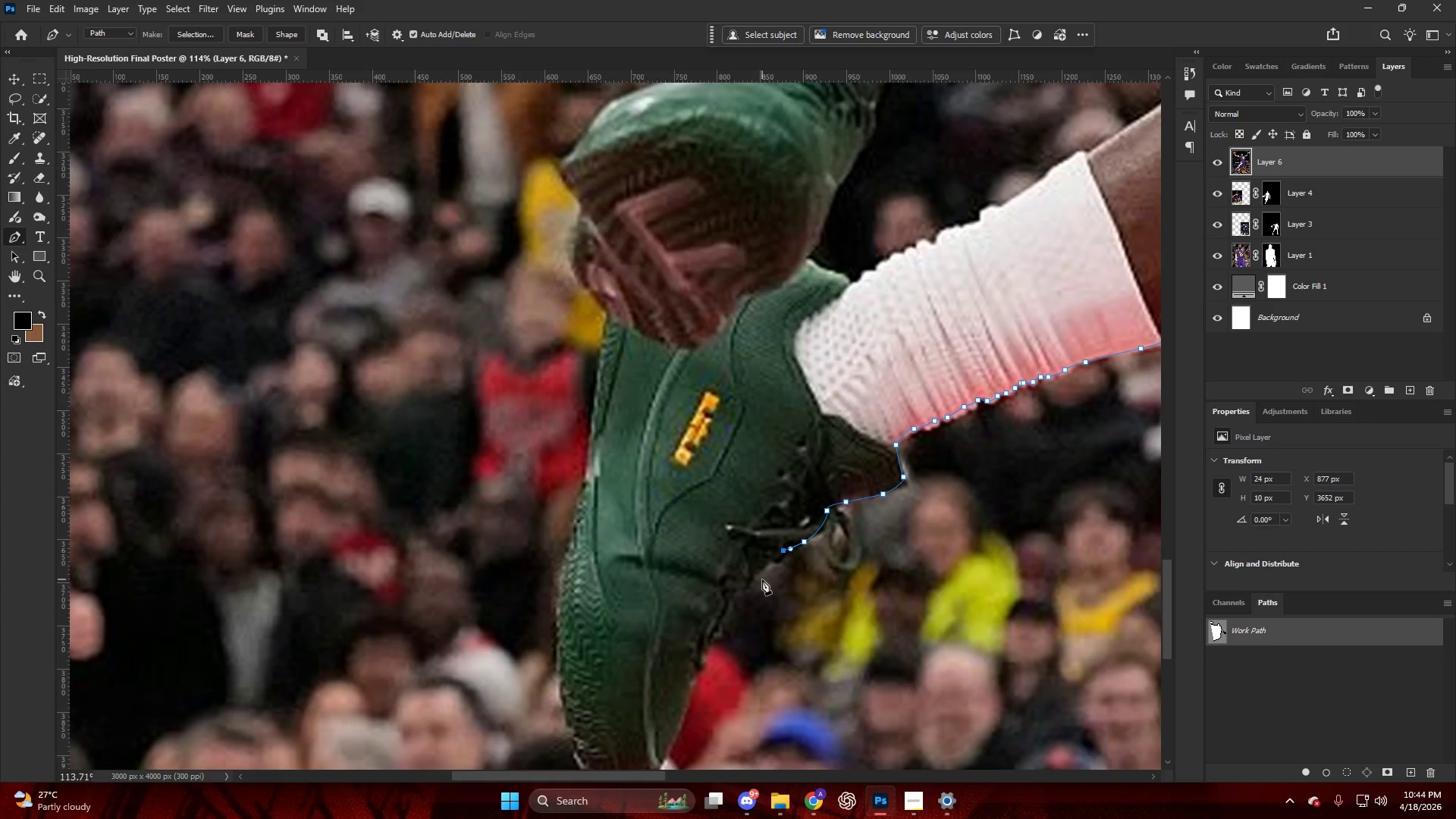 
hold_key(key=AltLeft, duration=0.73)
 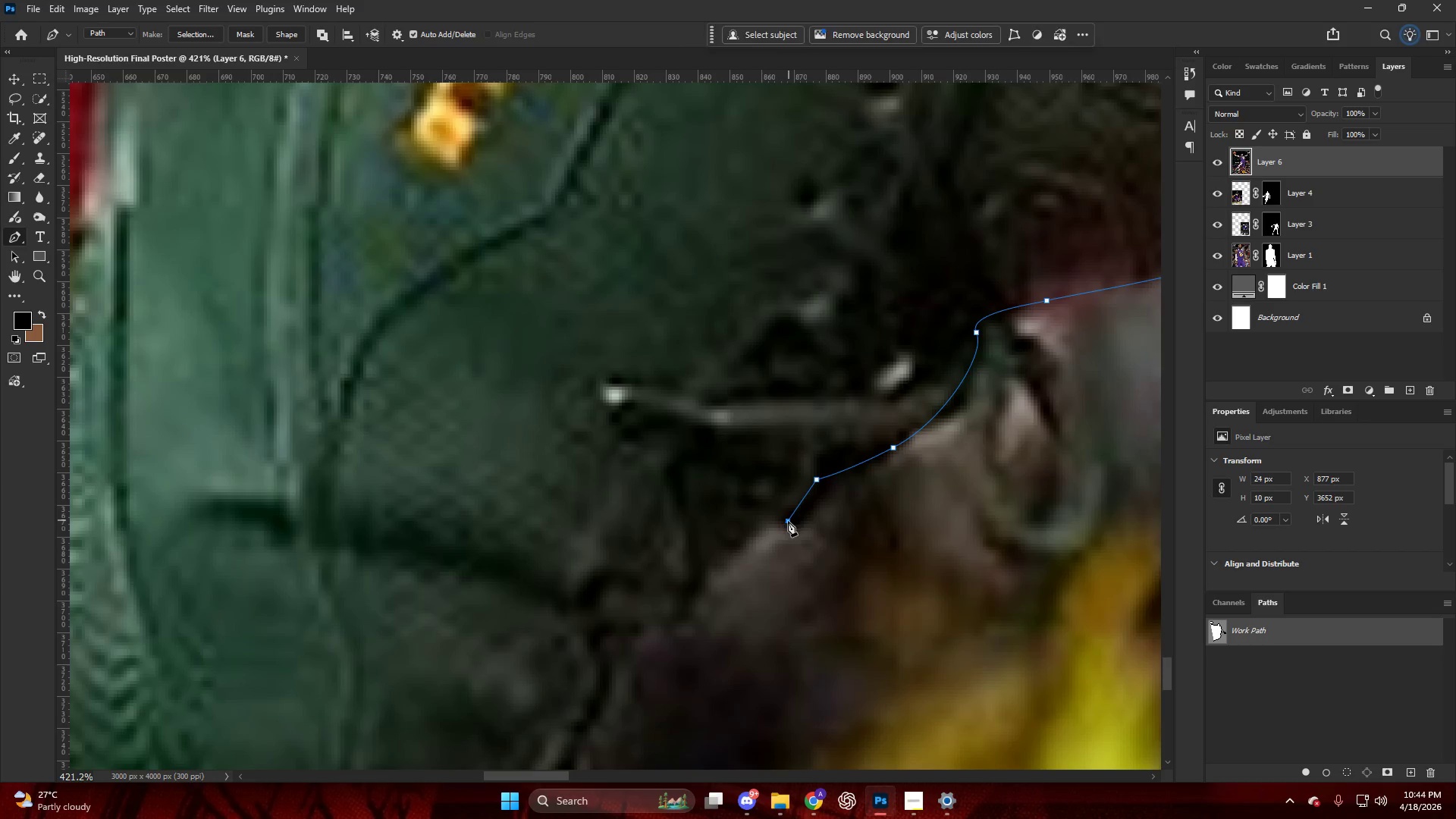 
left_click([789, 520])
 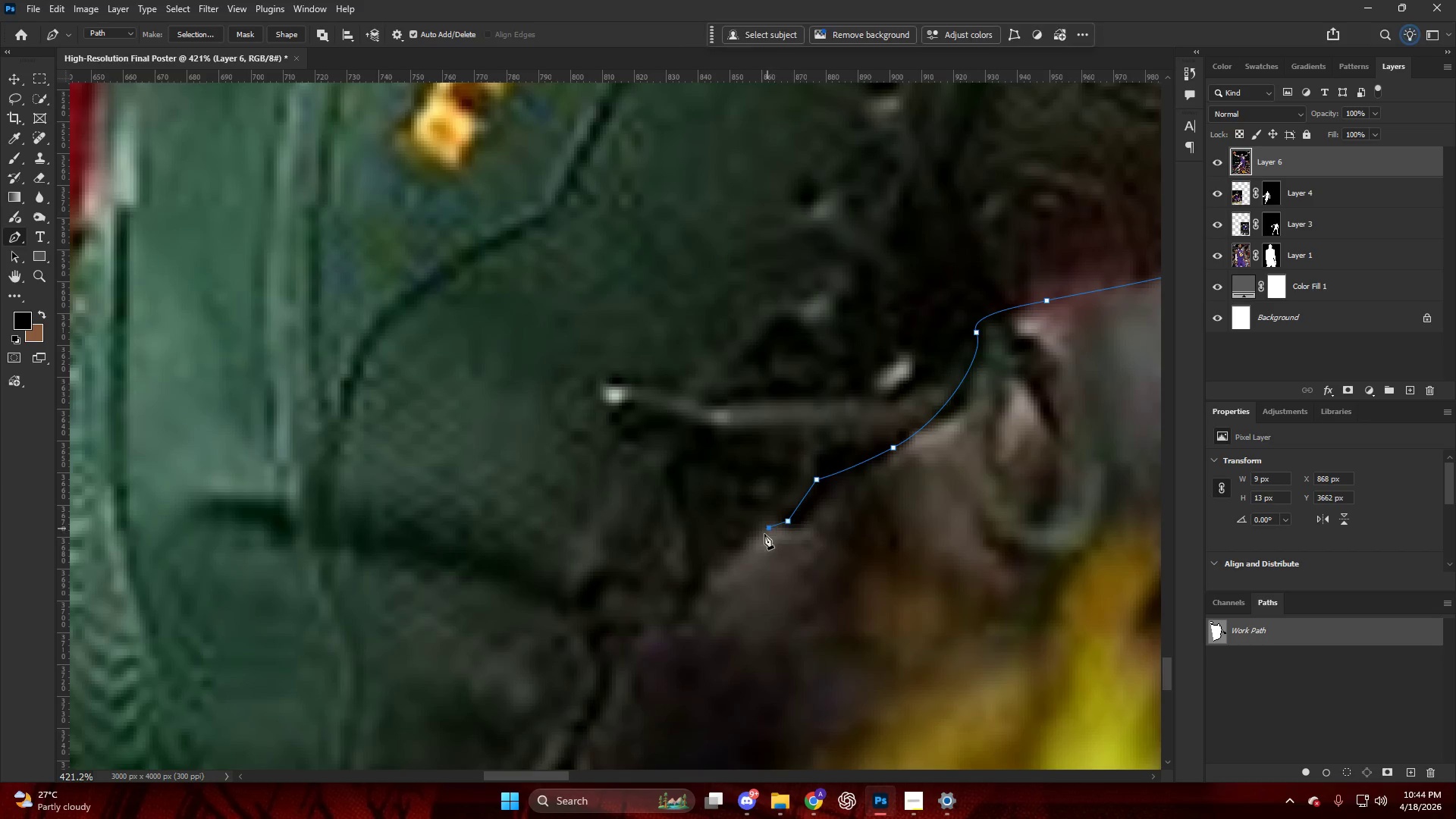 
scroll: coordinate [769, 561], scroll_direction: up, amount: 14.0
 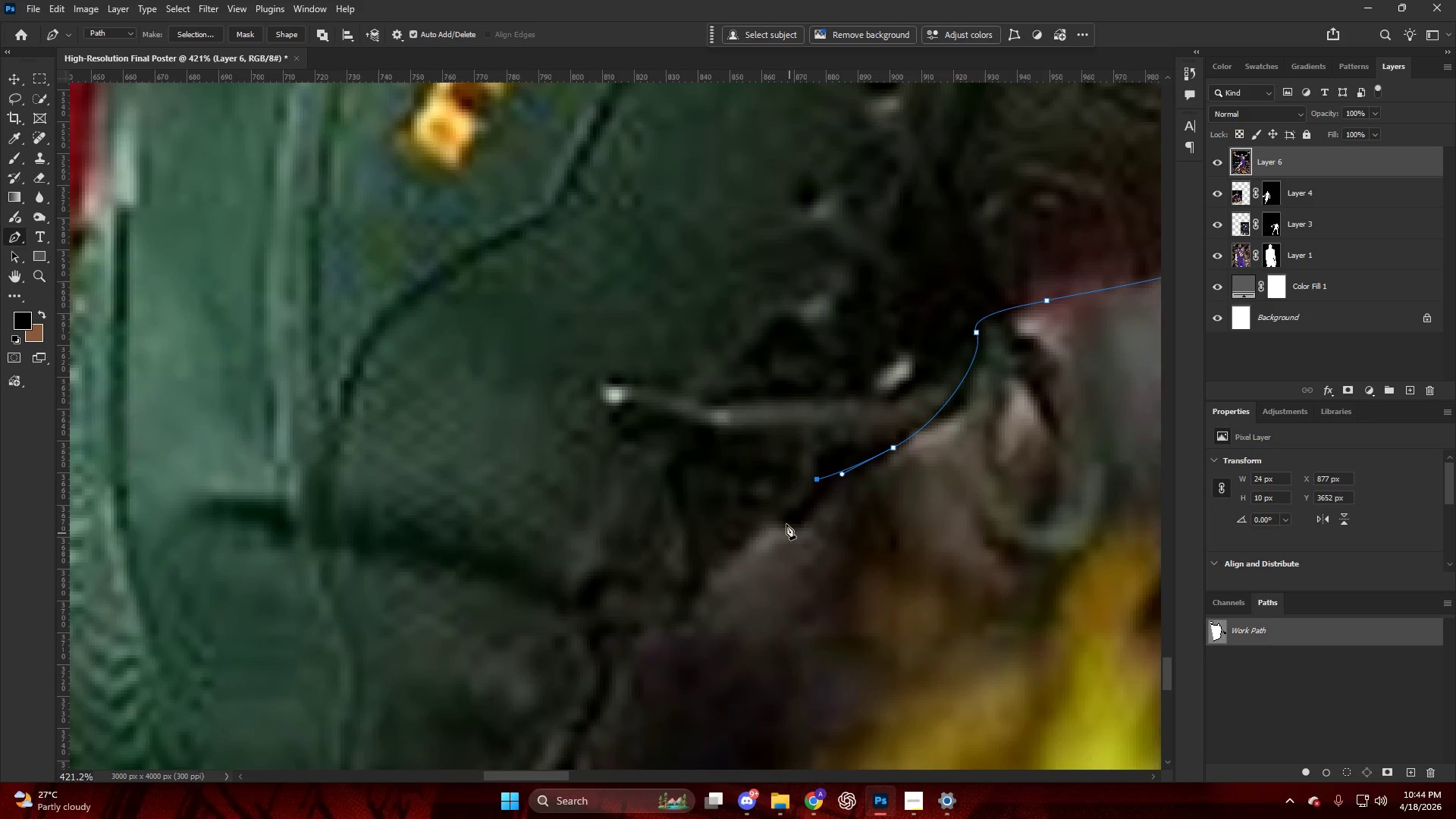 
key(Alt+AltLeft)
 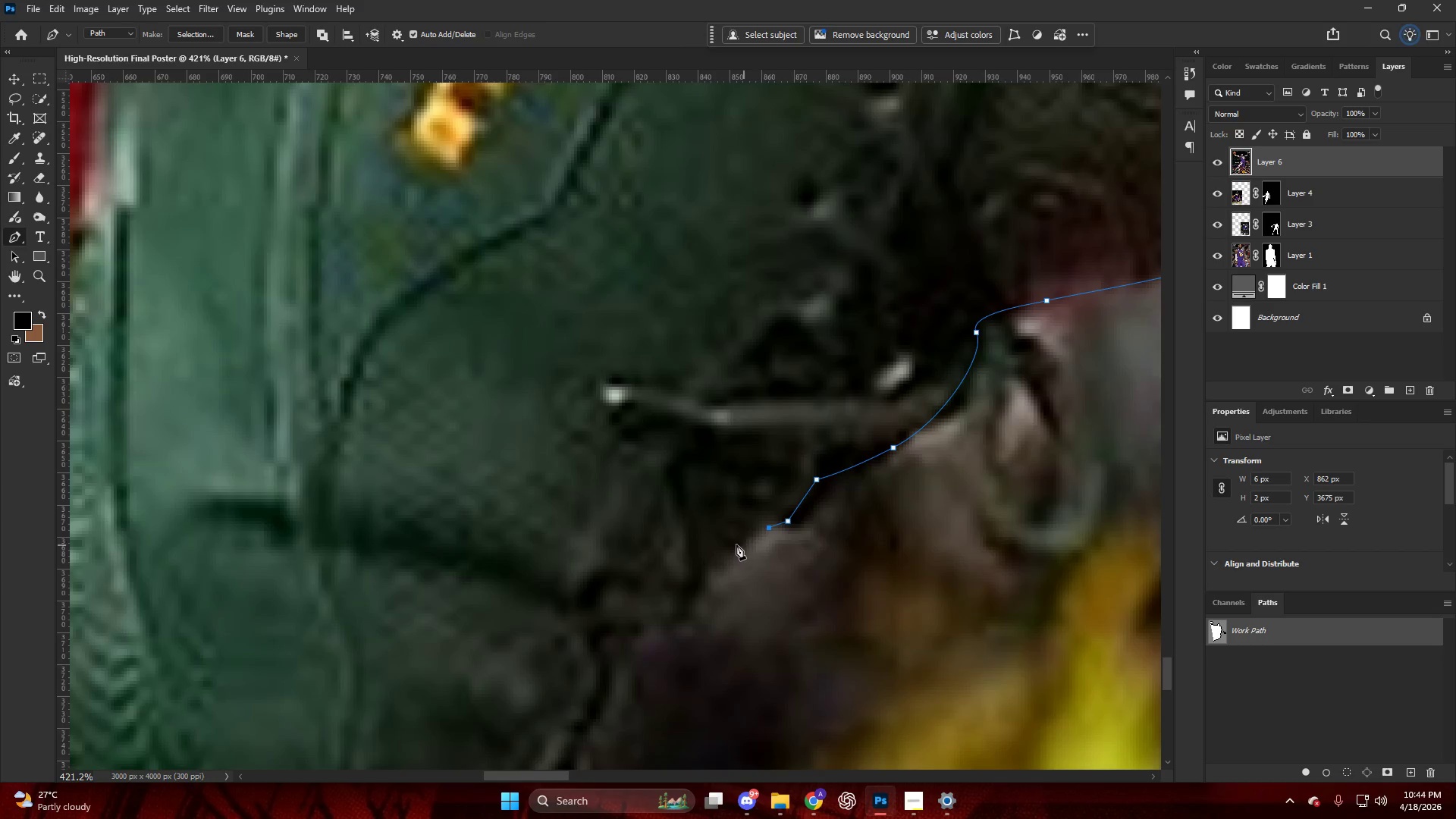 
key(Alt+AltLeft)
 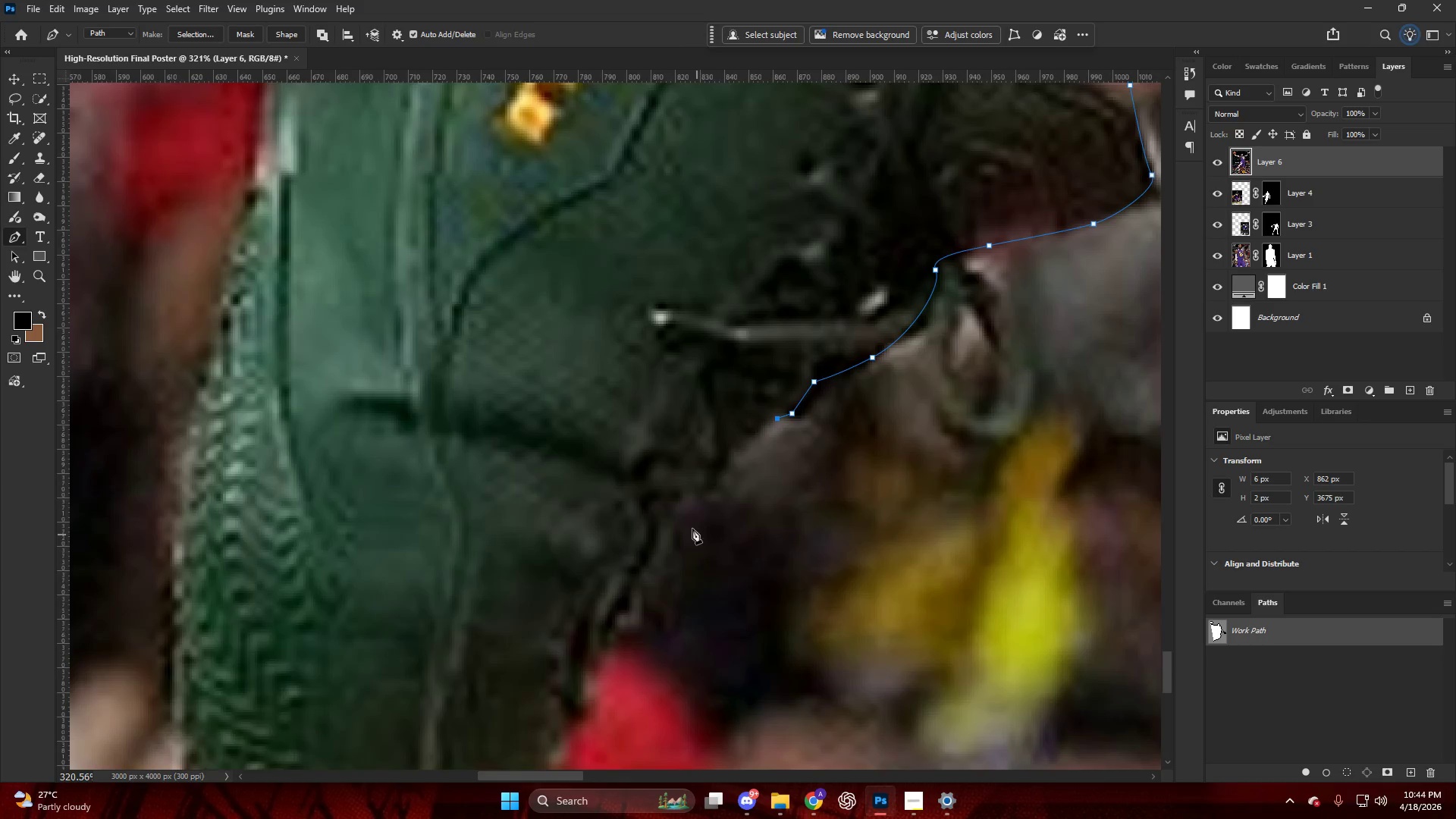 
left_click_drag(start_coordinate=[683, 522], to_coordinate=[642, 573])
 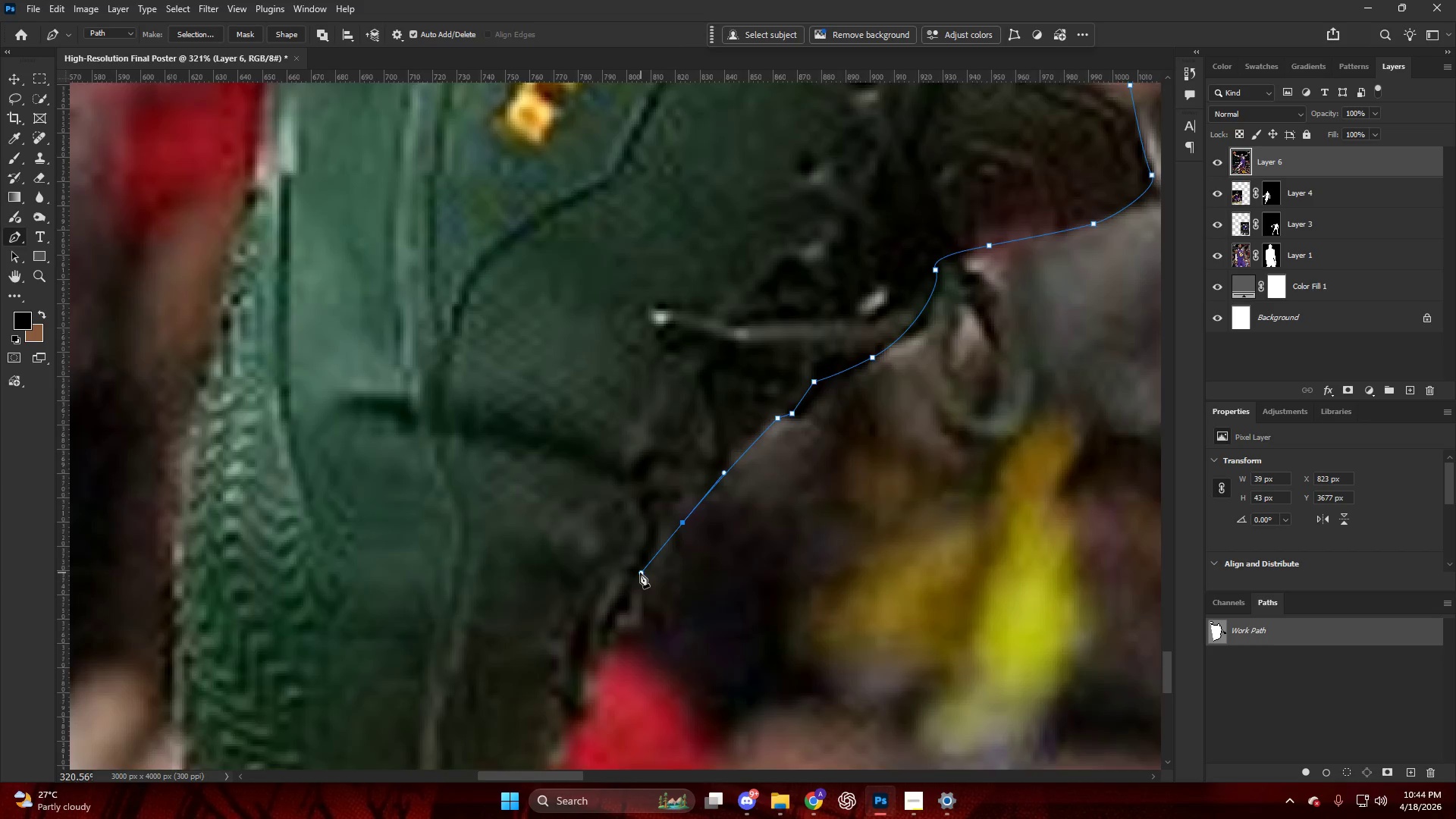 
scroll: coordinate [699, 544], scroll_direction: down, amount: 9.0
 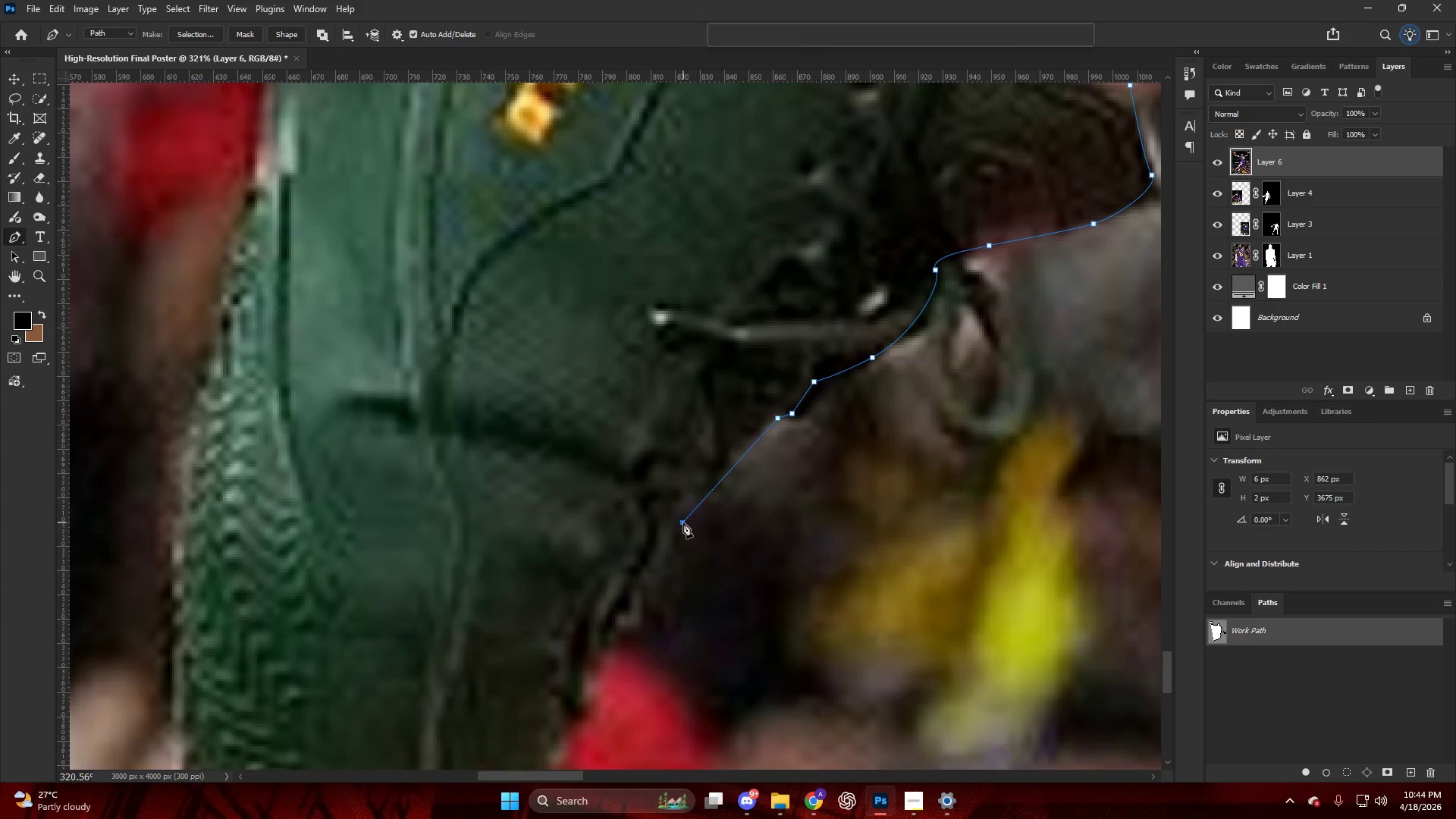 
key(Alt+AltLeft)
 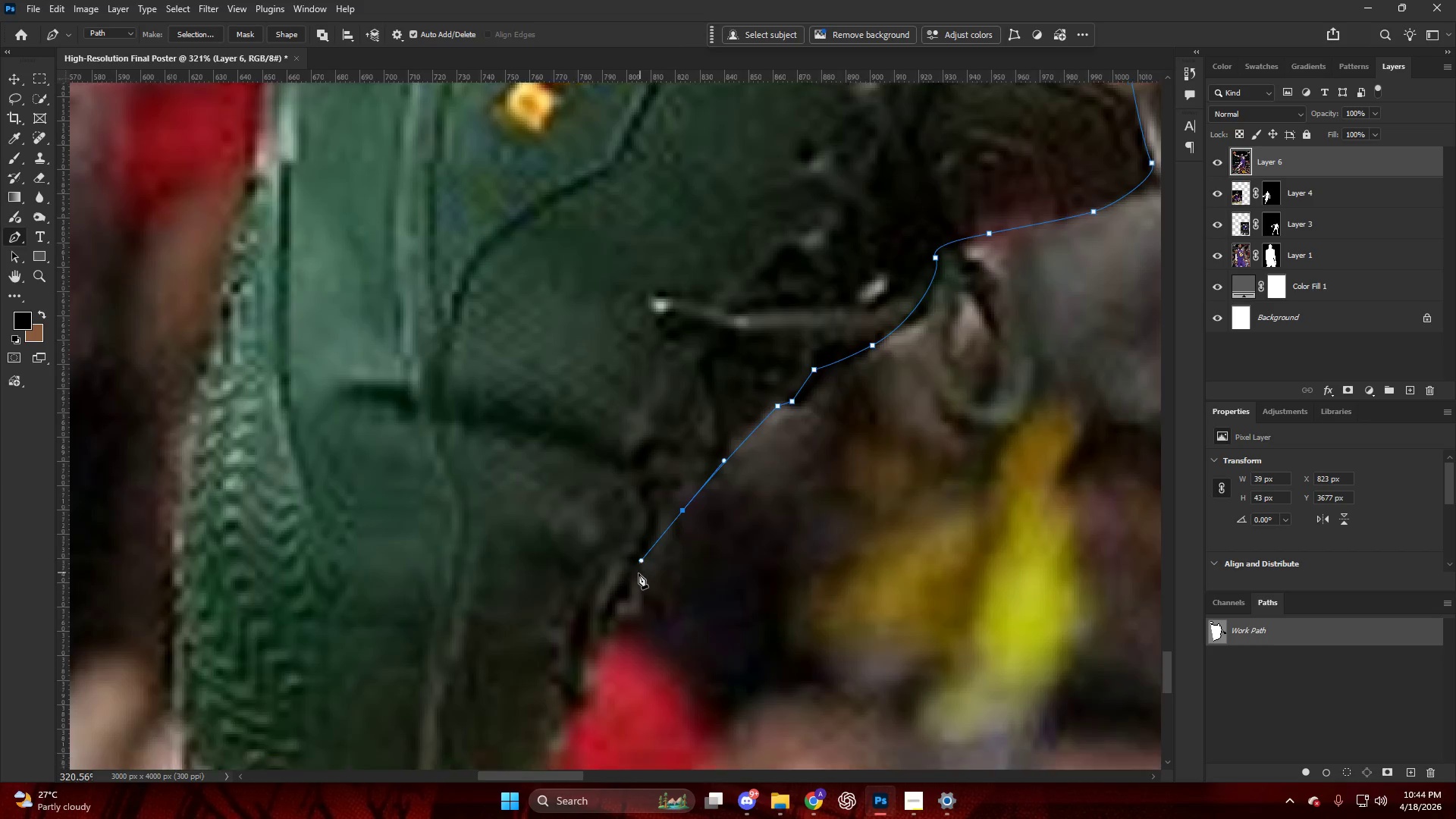 
key(Alt+AltLeft)
 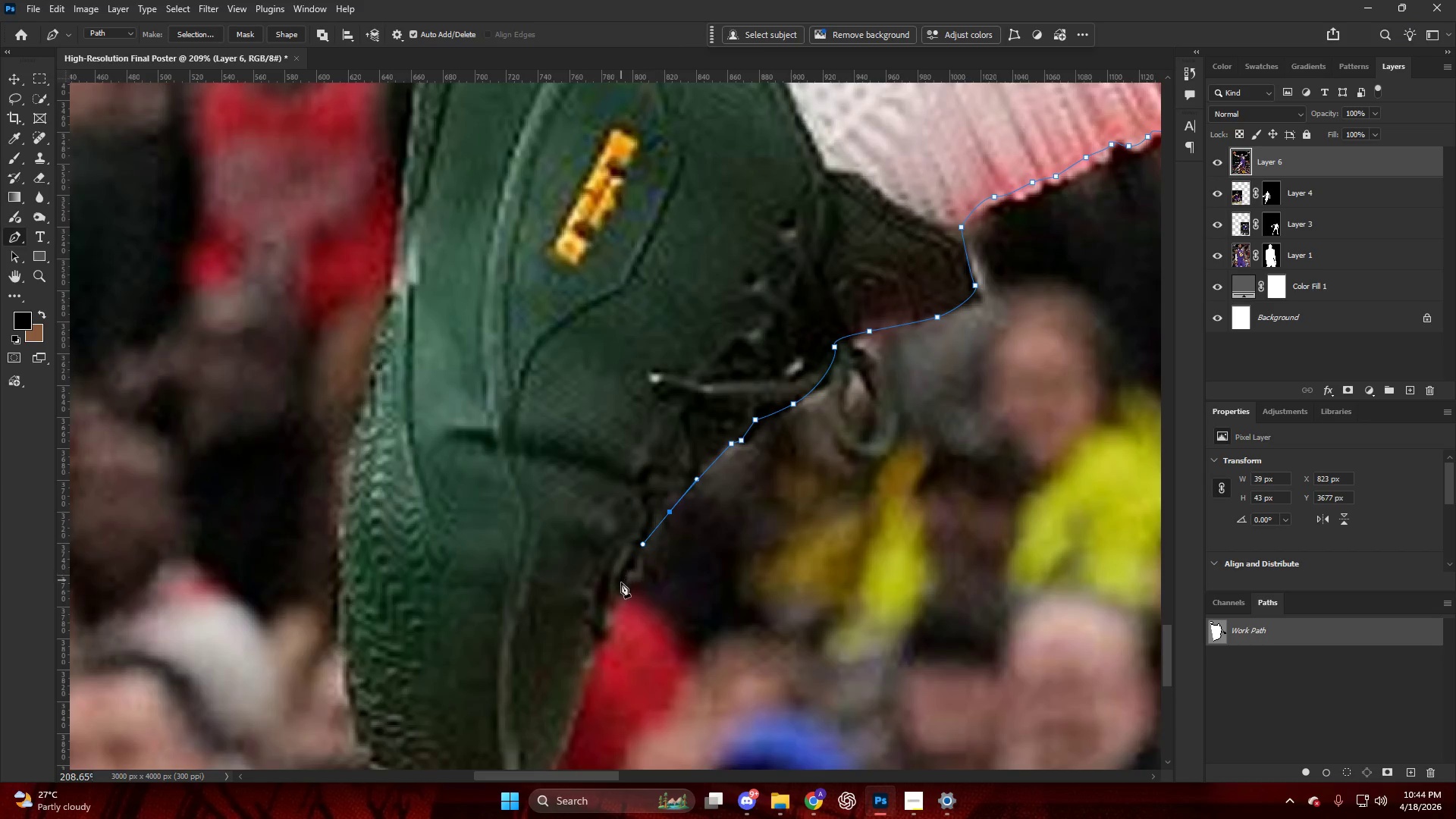 
left_click_drag(start_coordinate=[619, 590], to_coordinate=[606, 619])
 